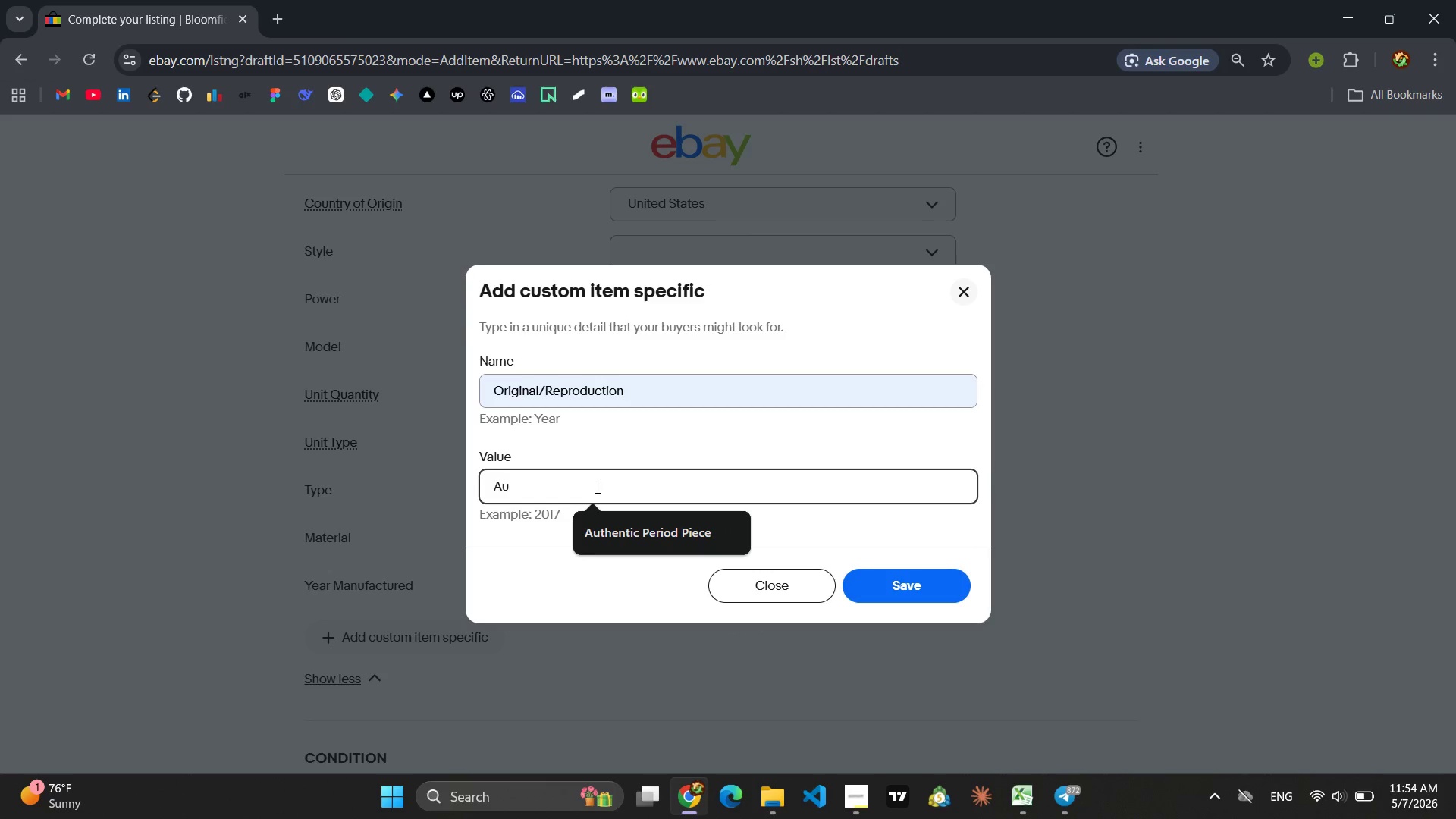 
left_click([647, 529])
 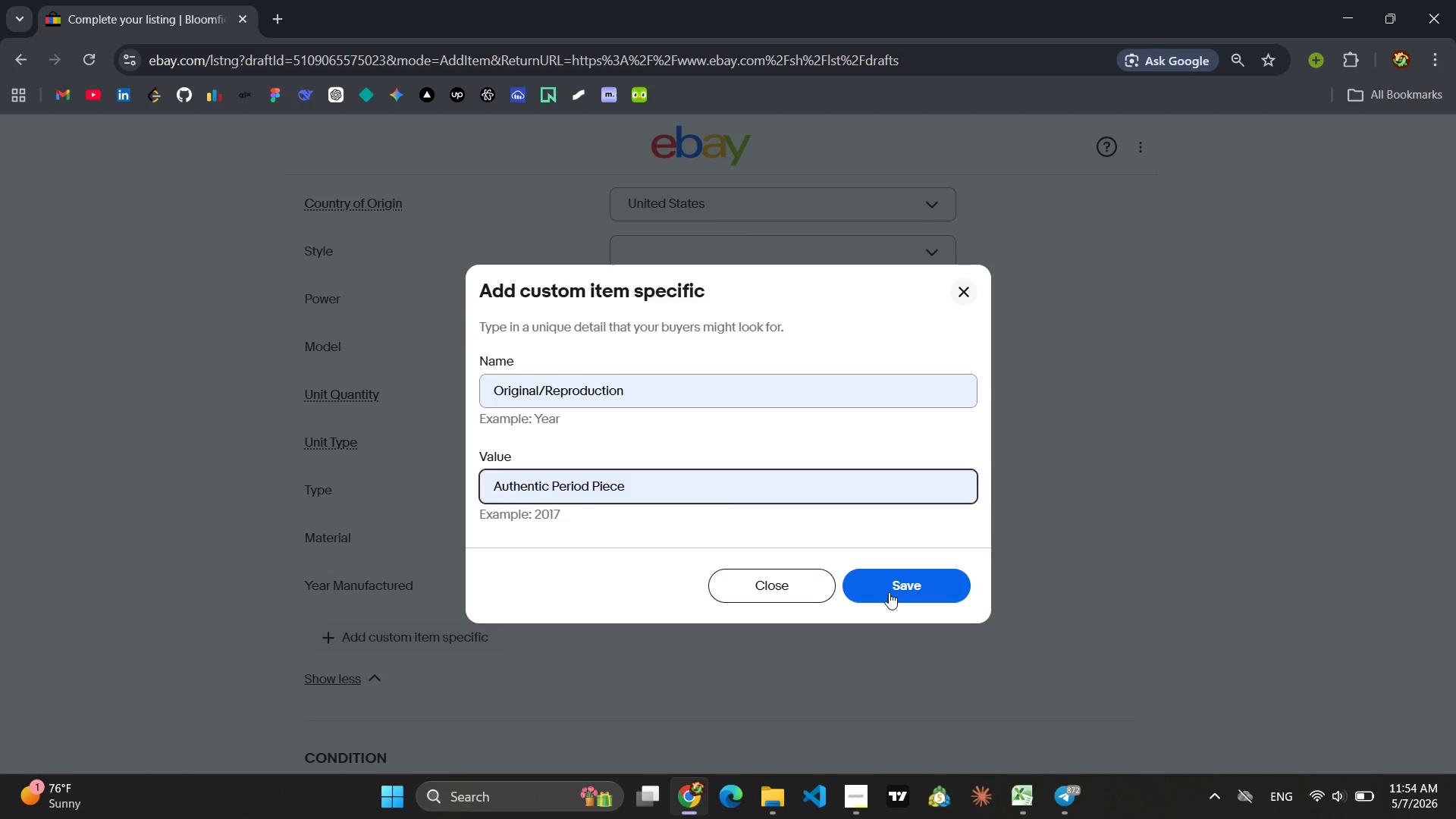 
left_click([889, 592])
 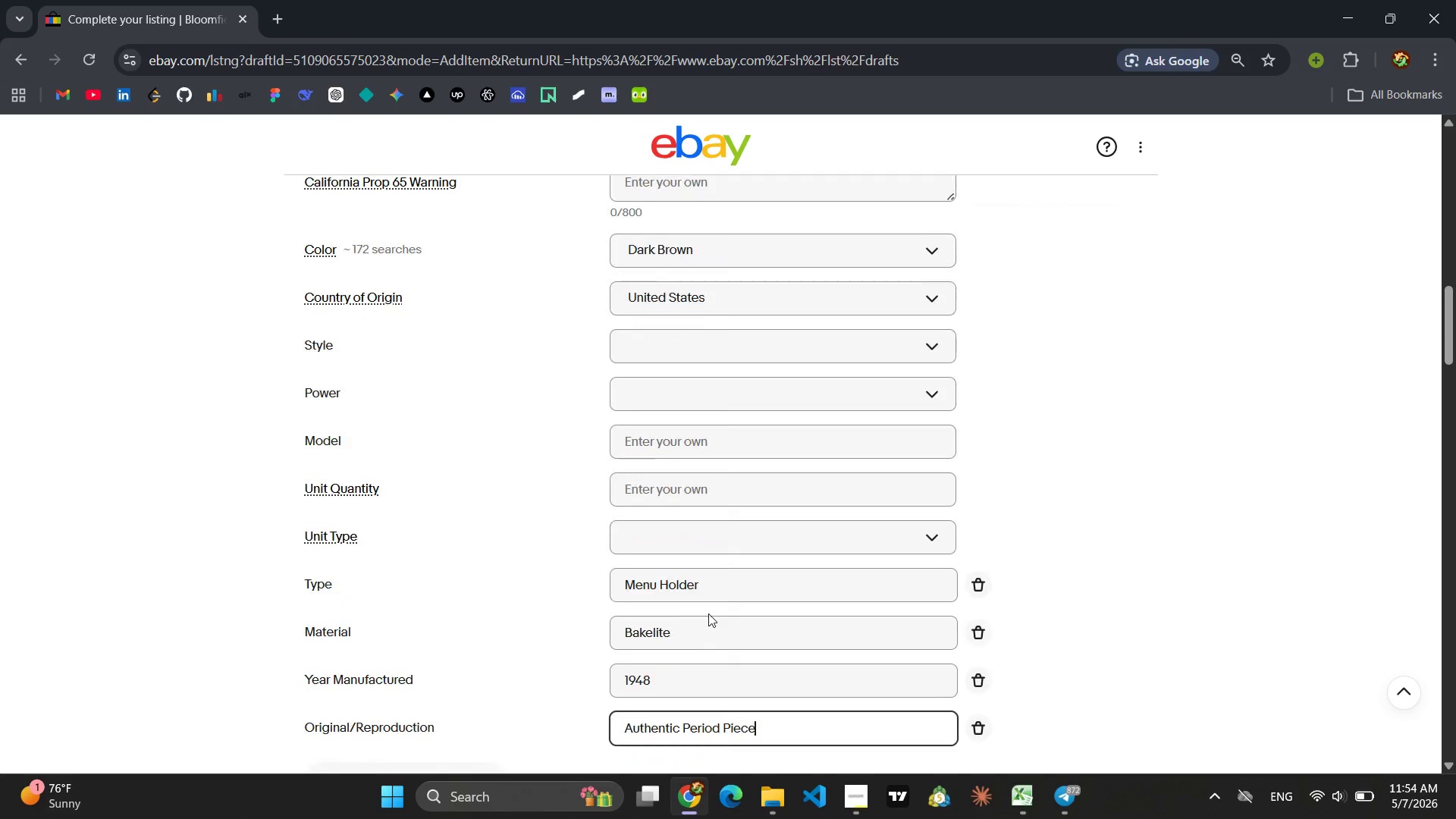 
wait(6.75)
 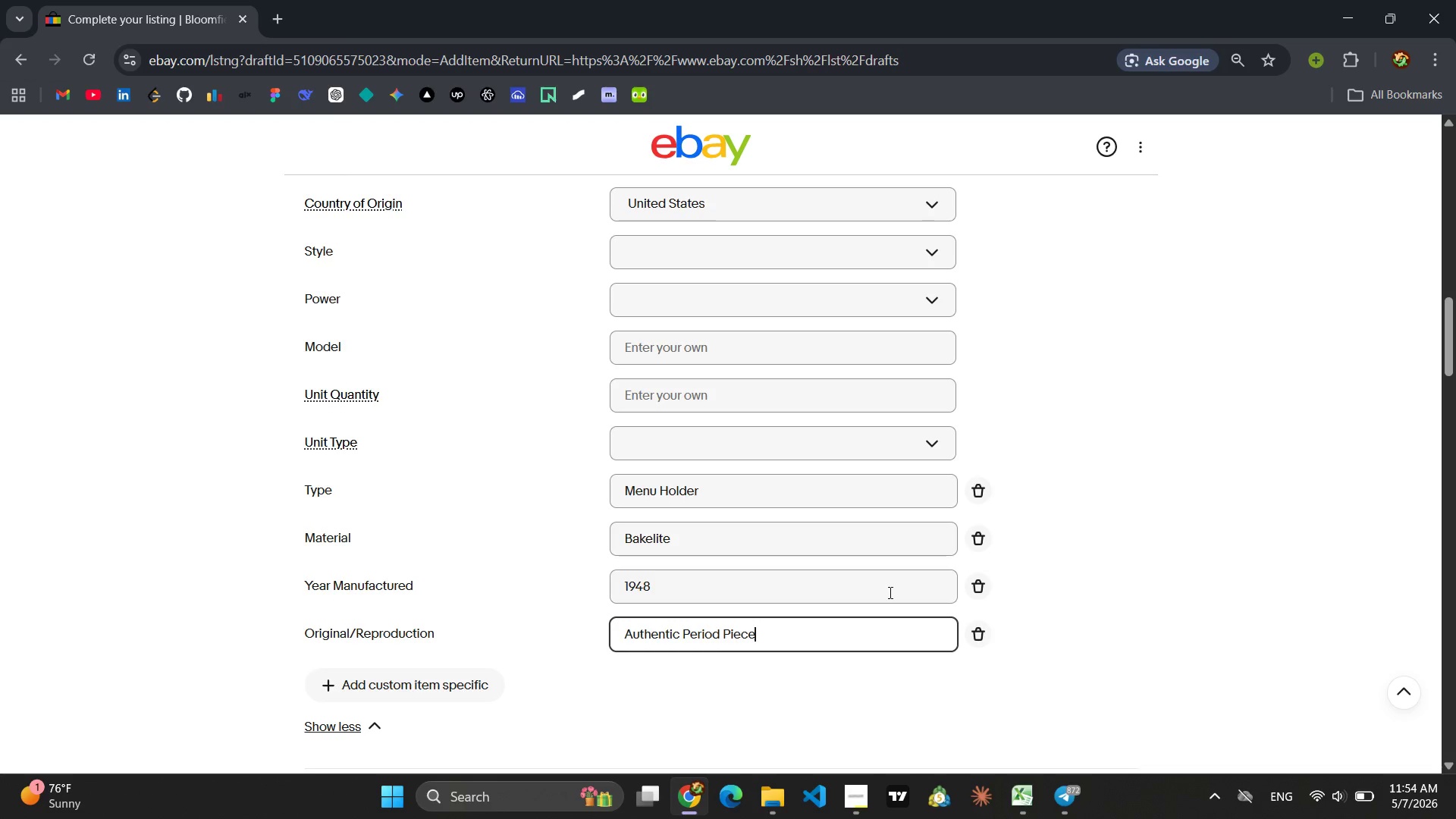 
left_click([458, 578])
 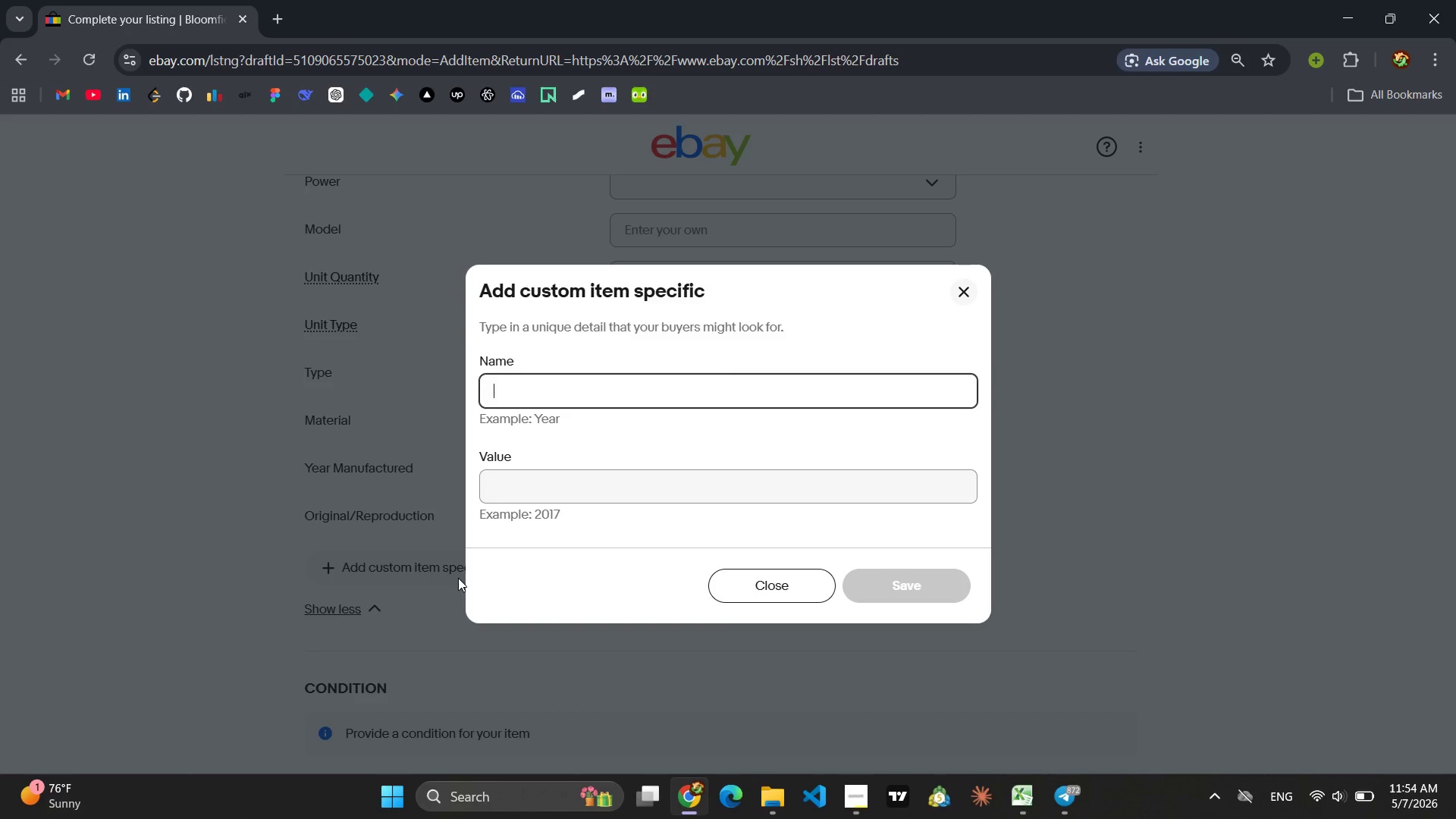 
type(Ite)
 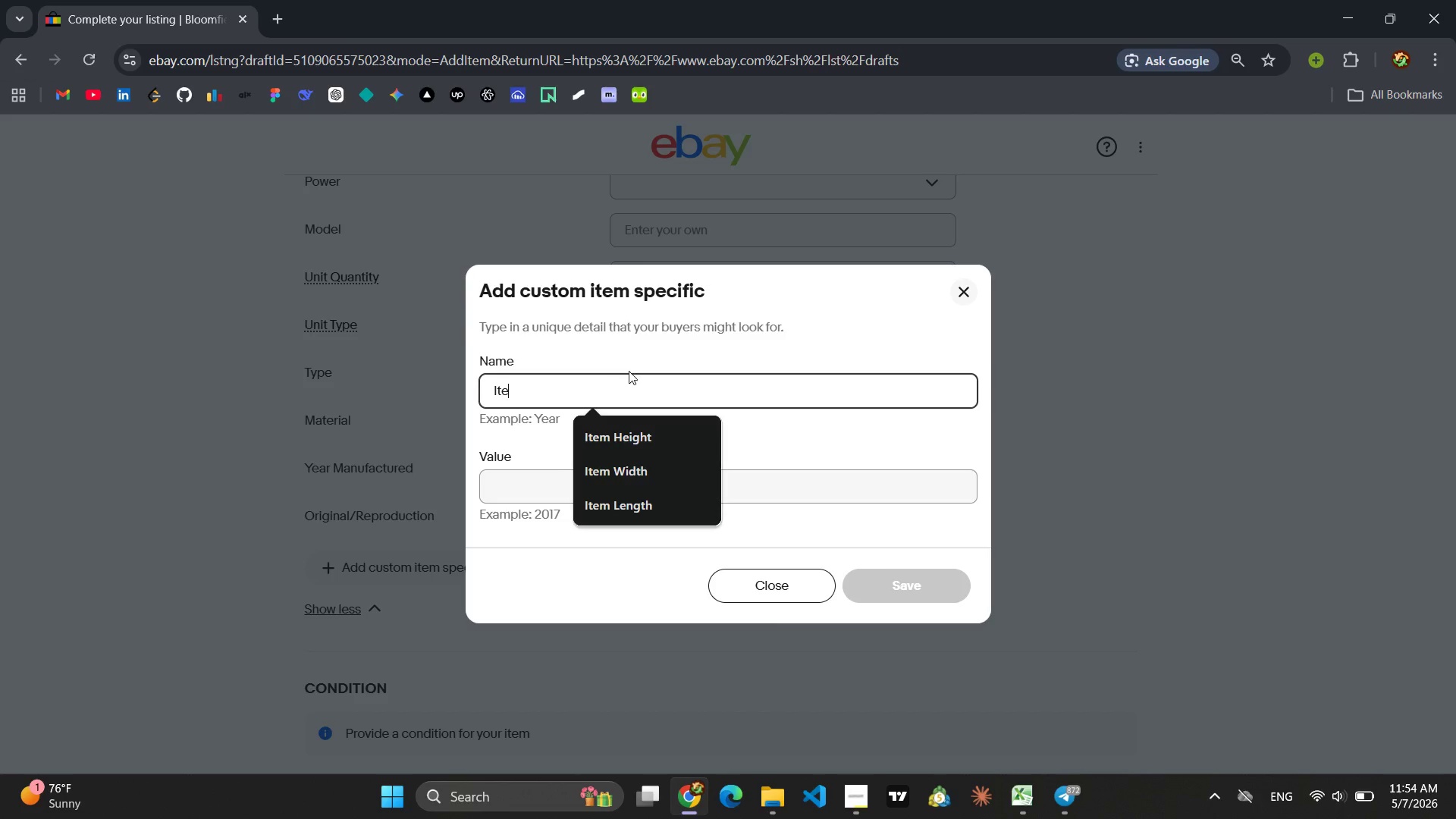 
left_click([624, 430])
 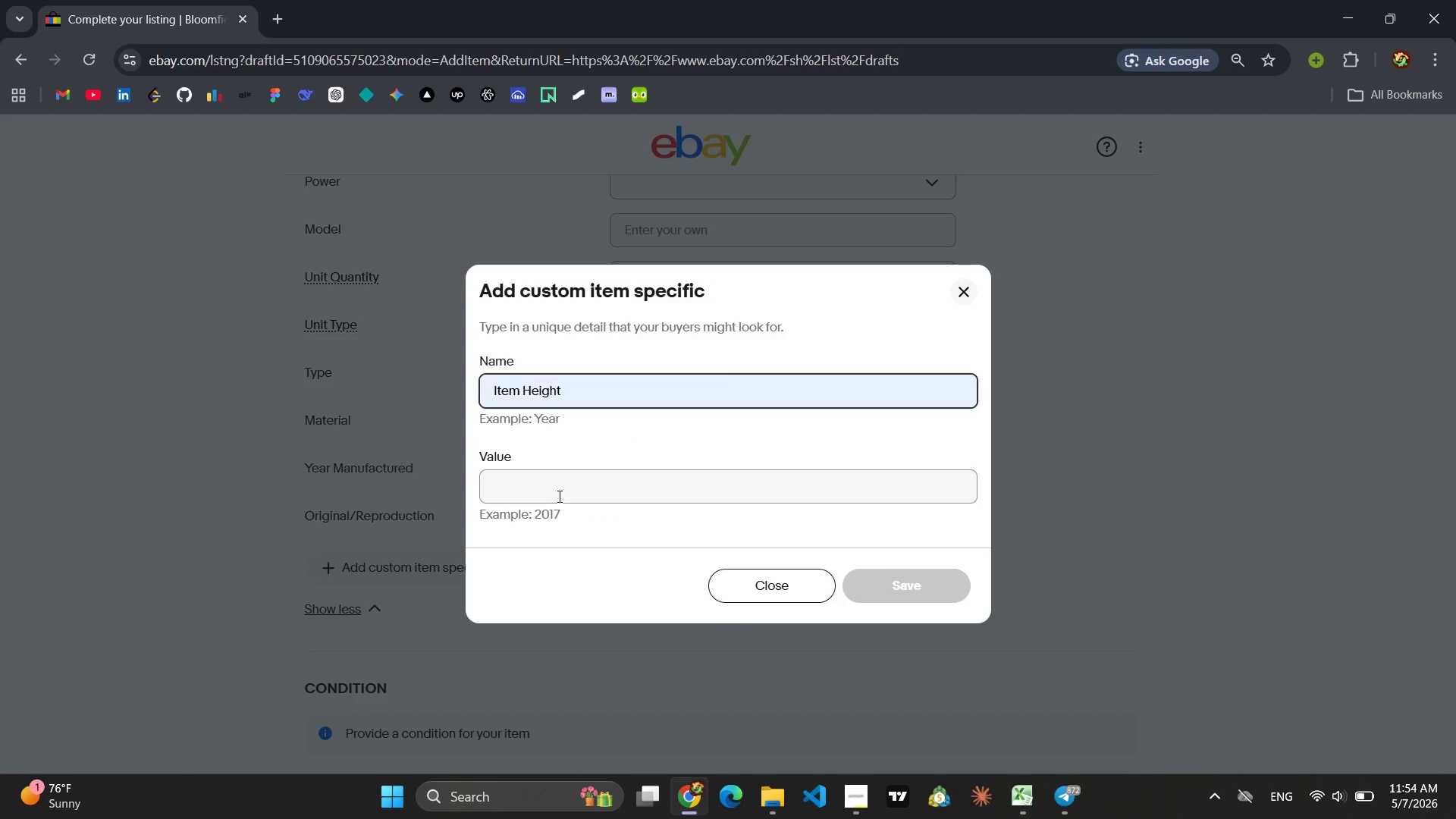 
left_click([558, 496])
 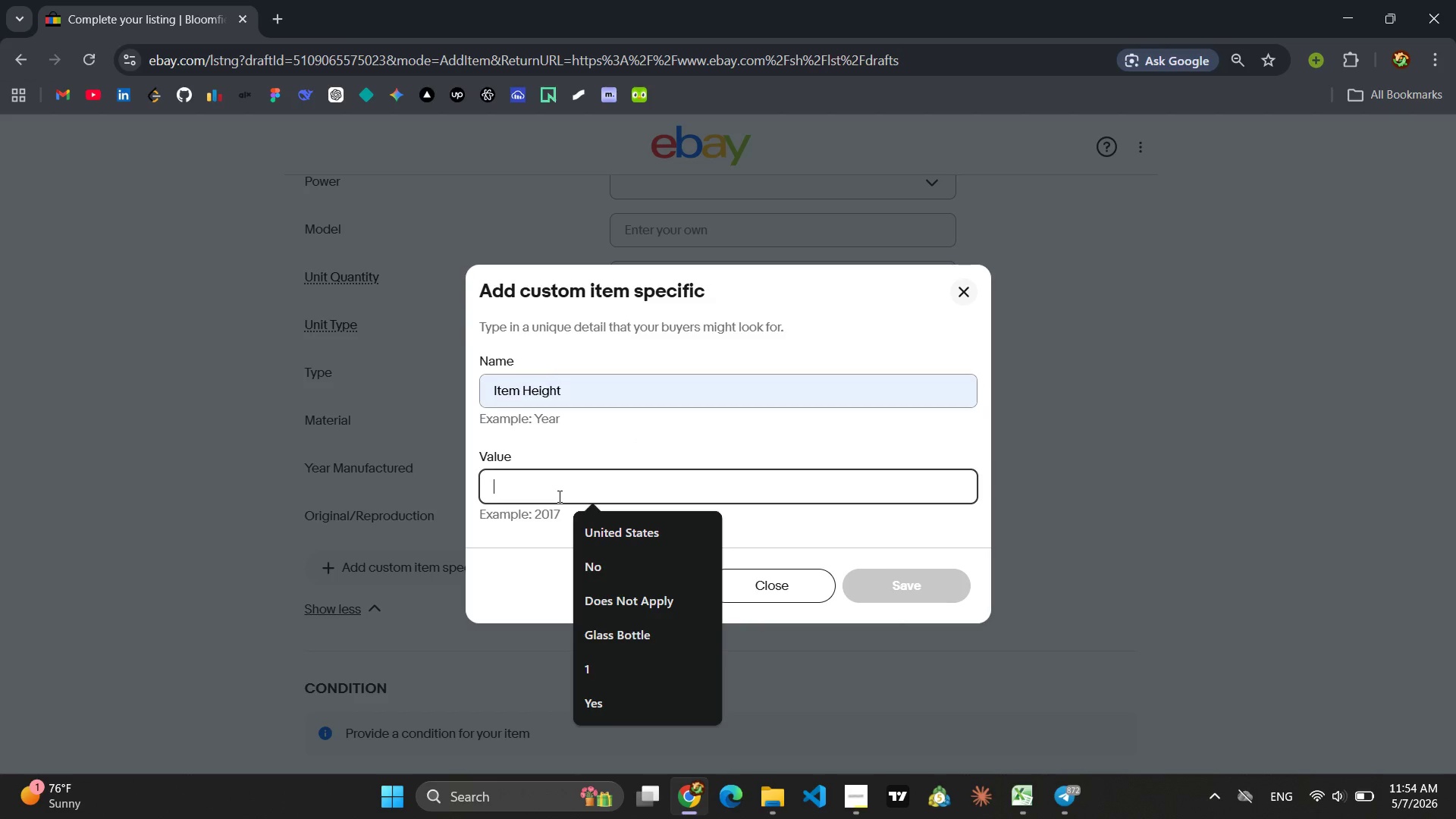 
type(4 in)
 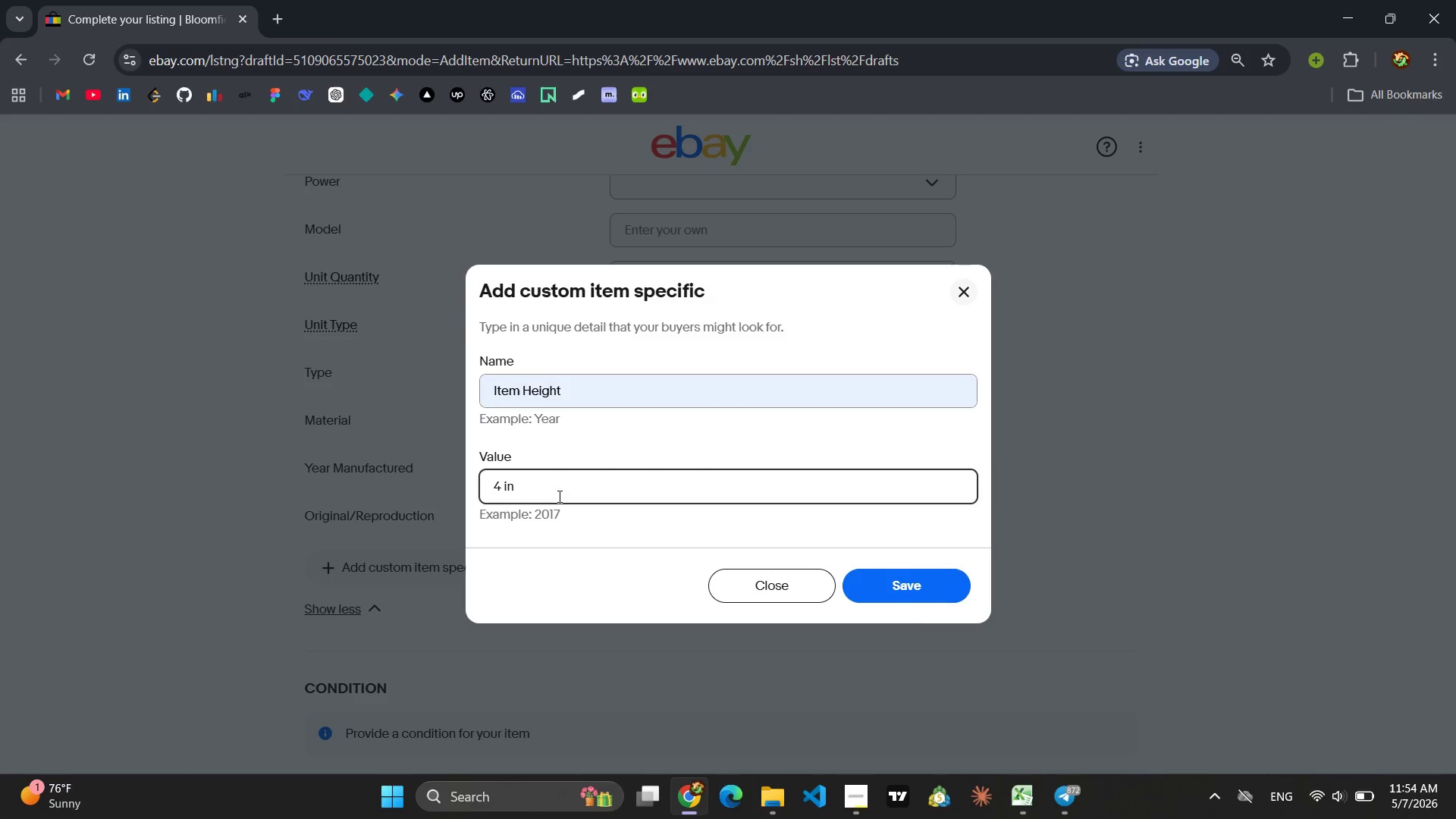 
key(Enter)
 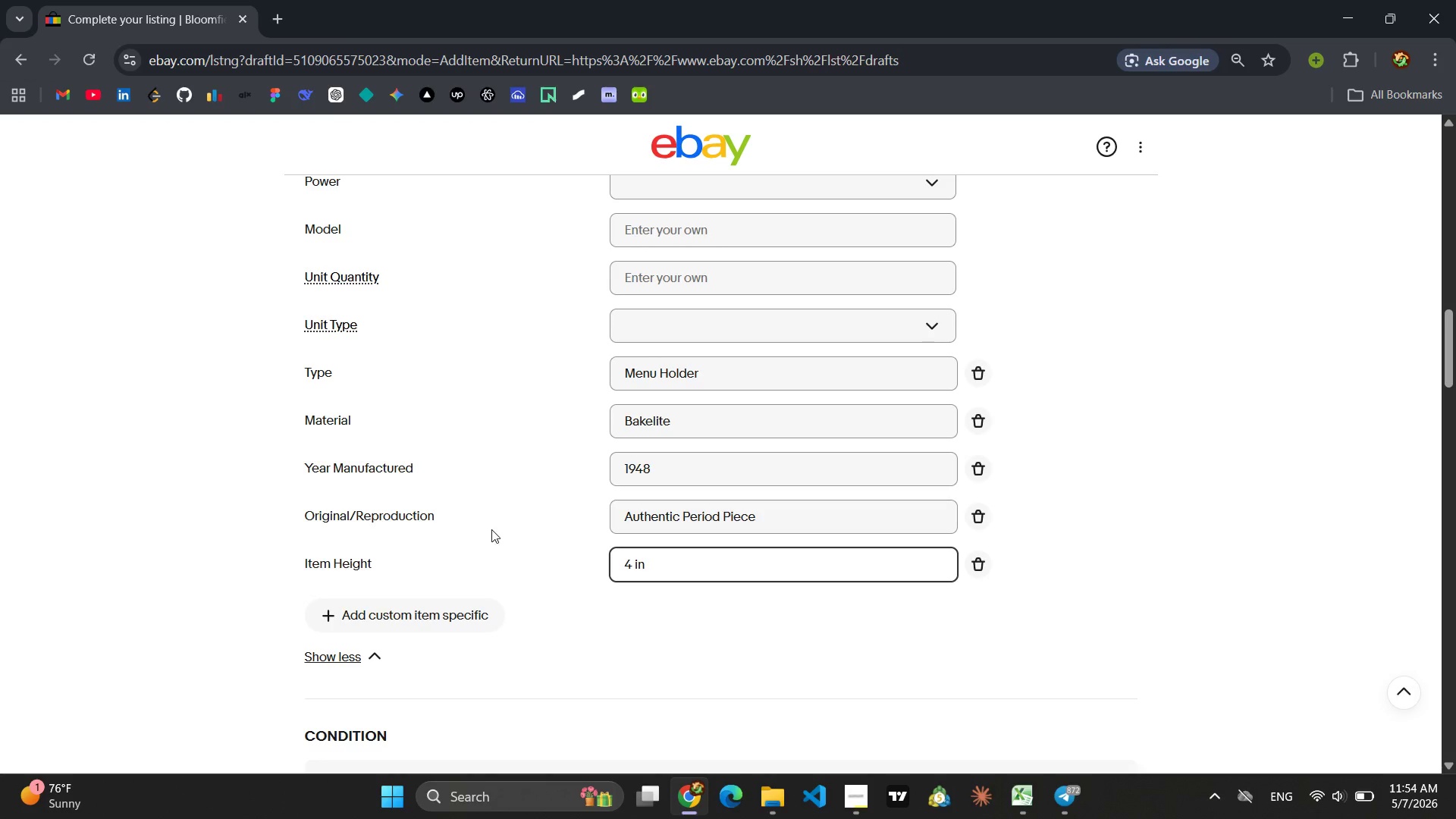 
left_click([390, 619])
 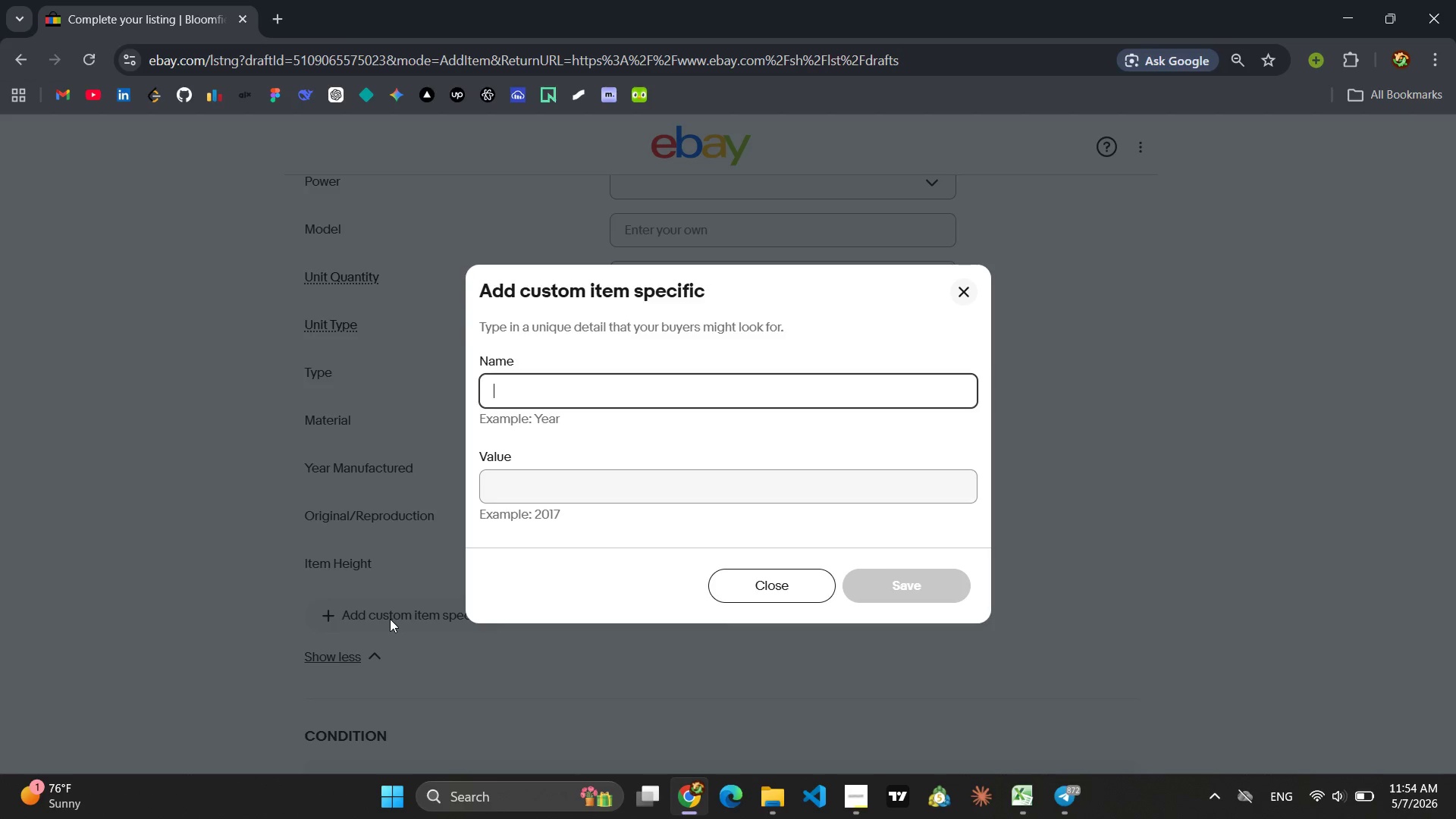 
type(It)
 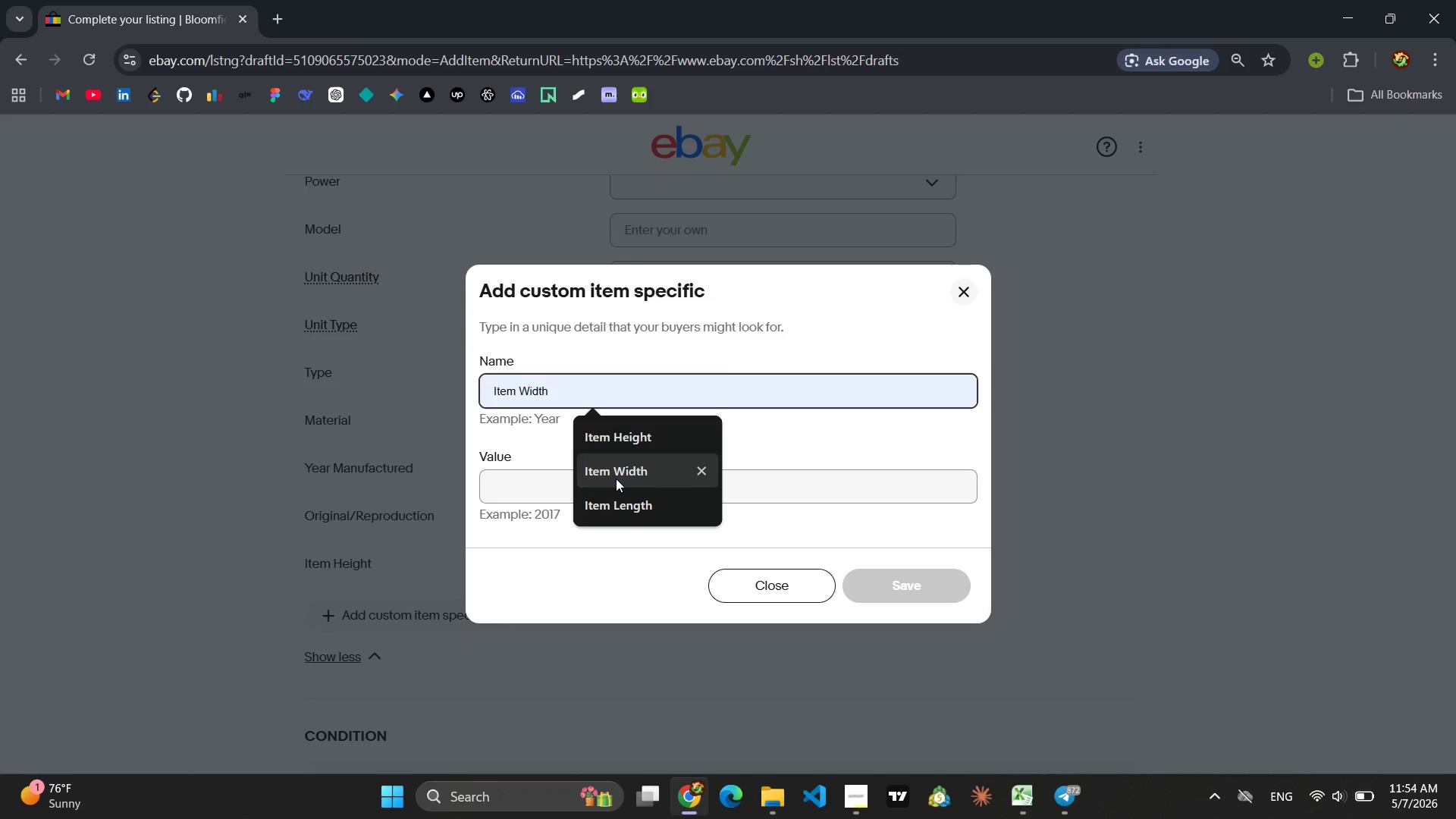 
left_click([616, 479])
 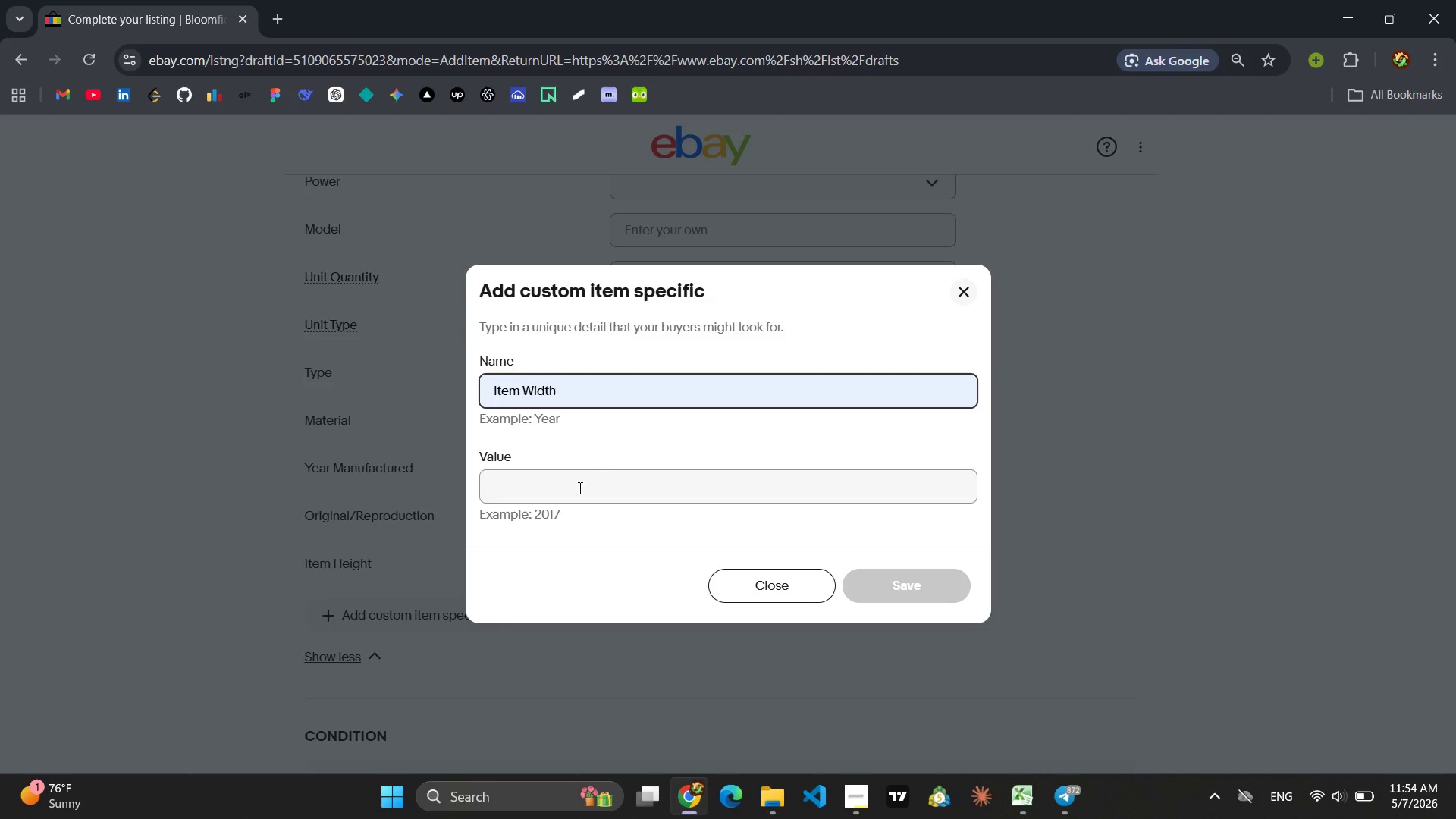 
left_click([579, 488])
 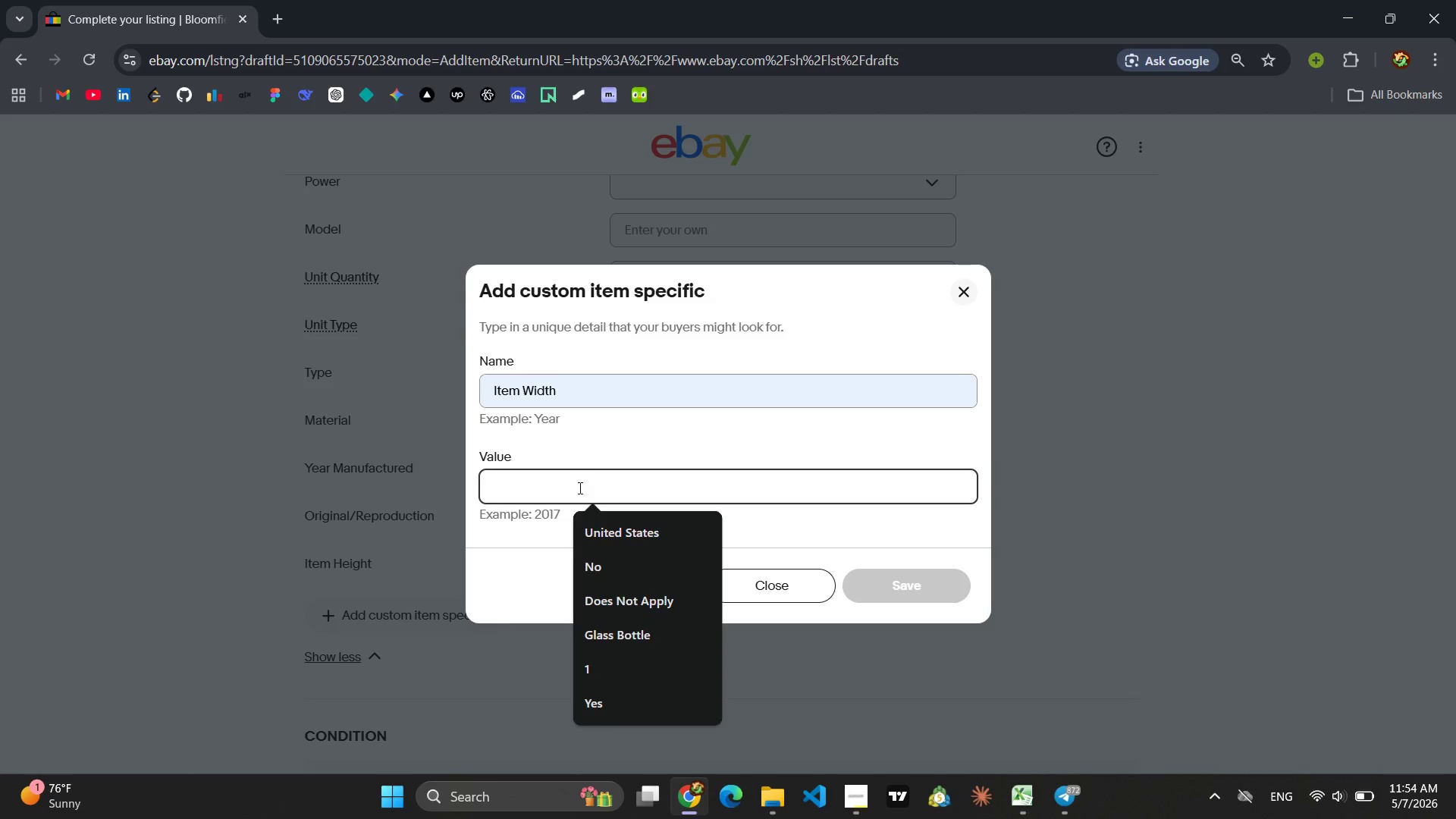 
type(4 in)
 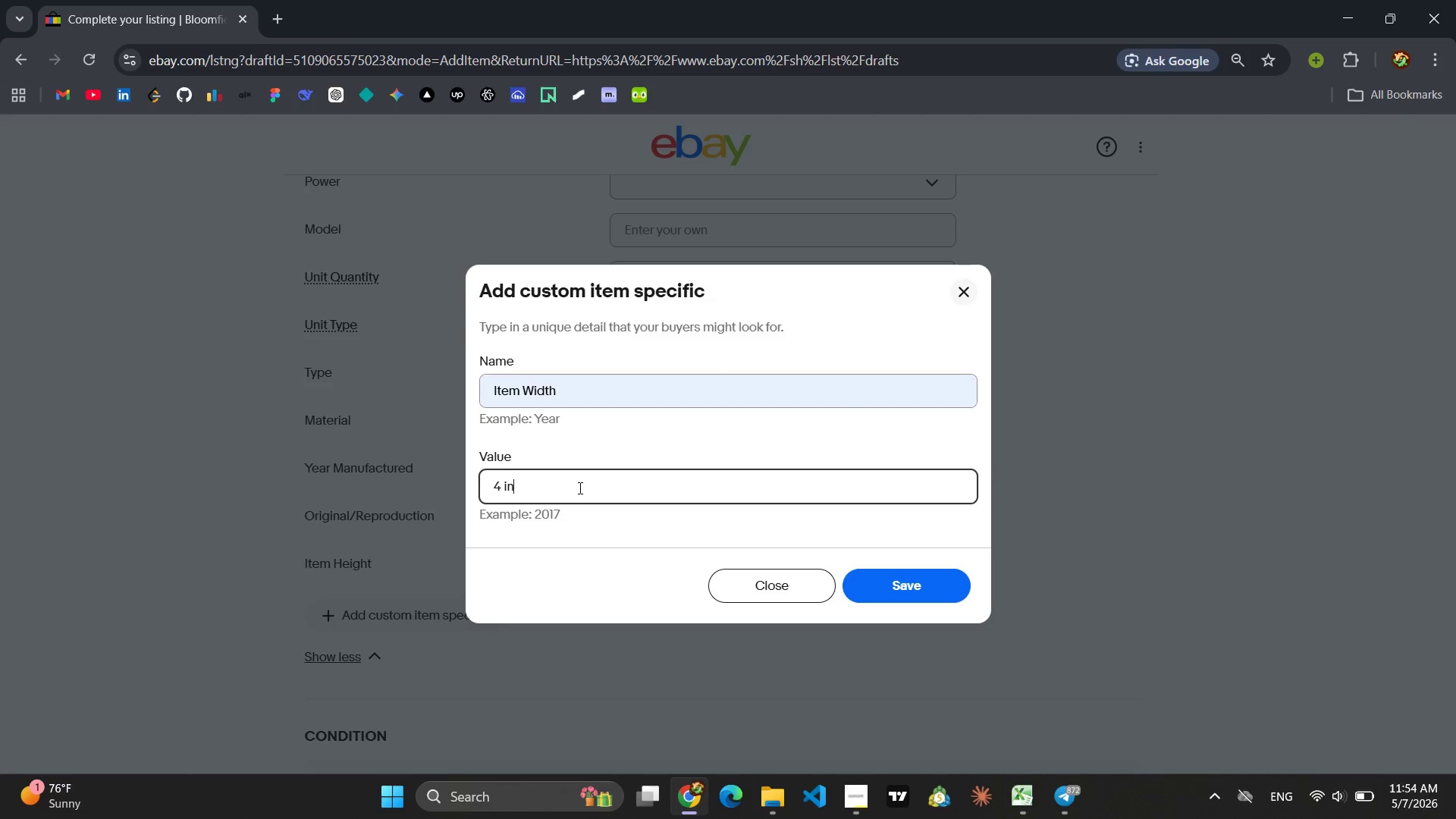 
key(Enter)
 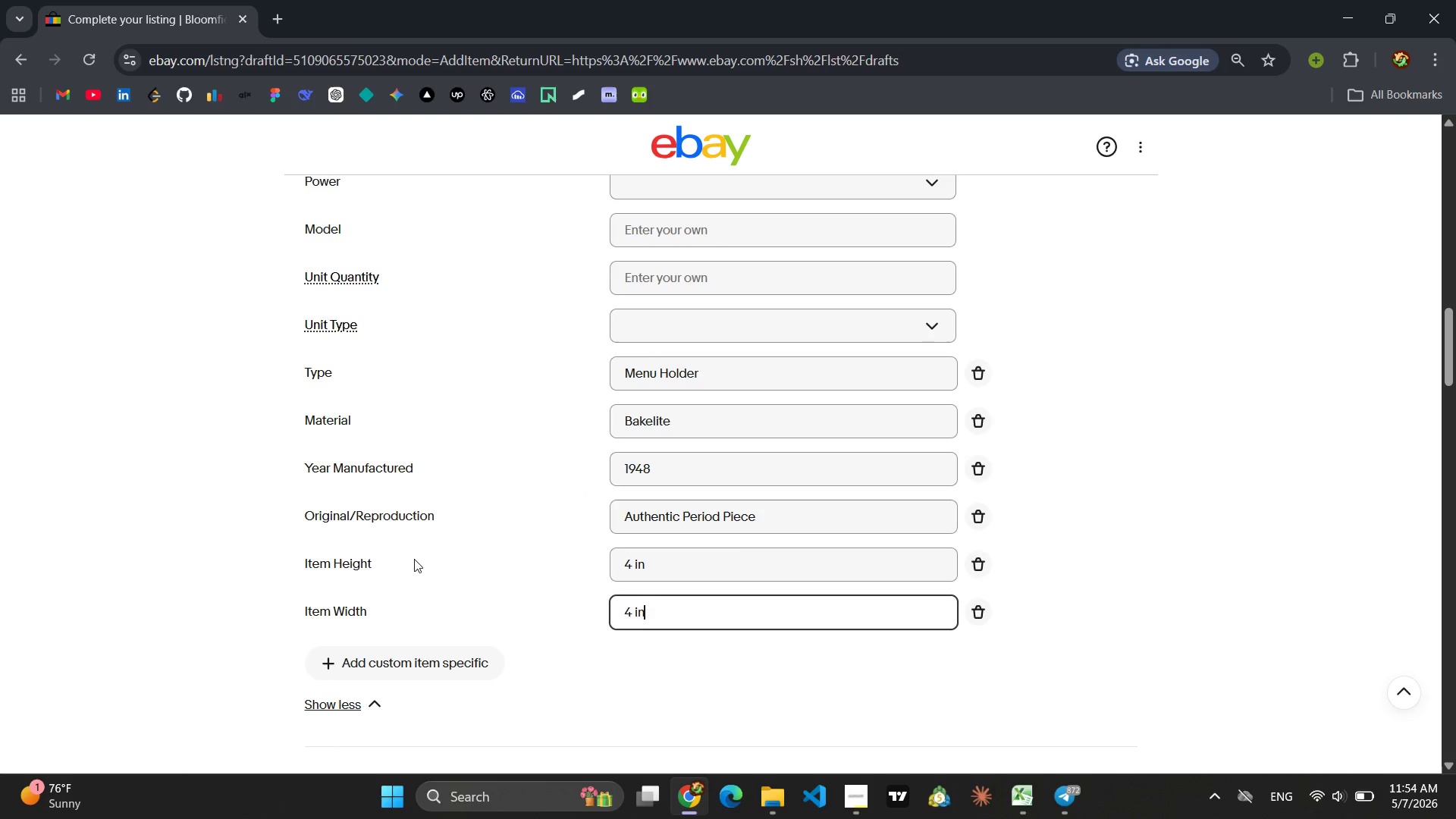 
left_click([363, 664])
 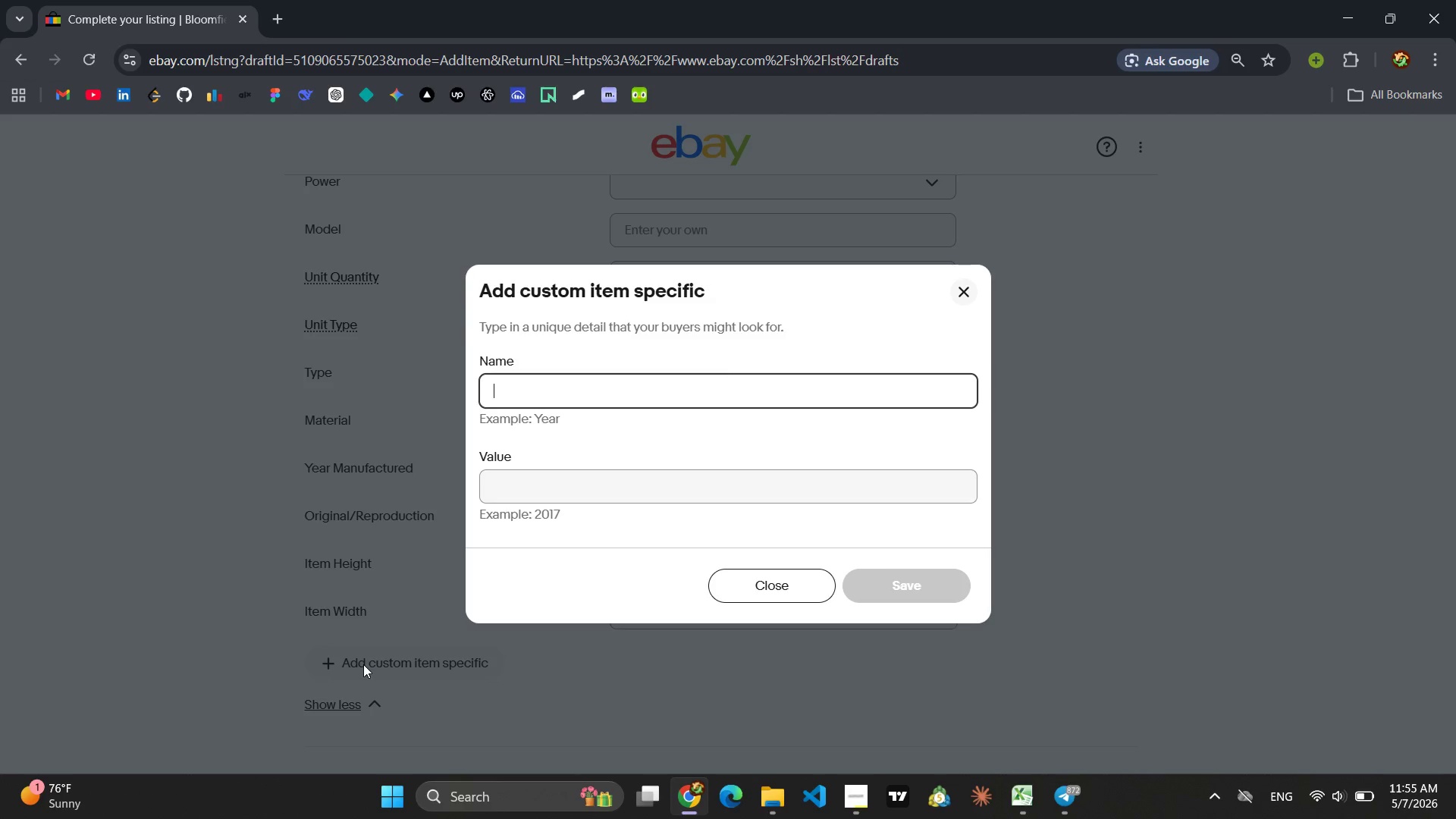 
type(Ite)
 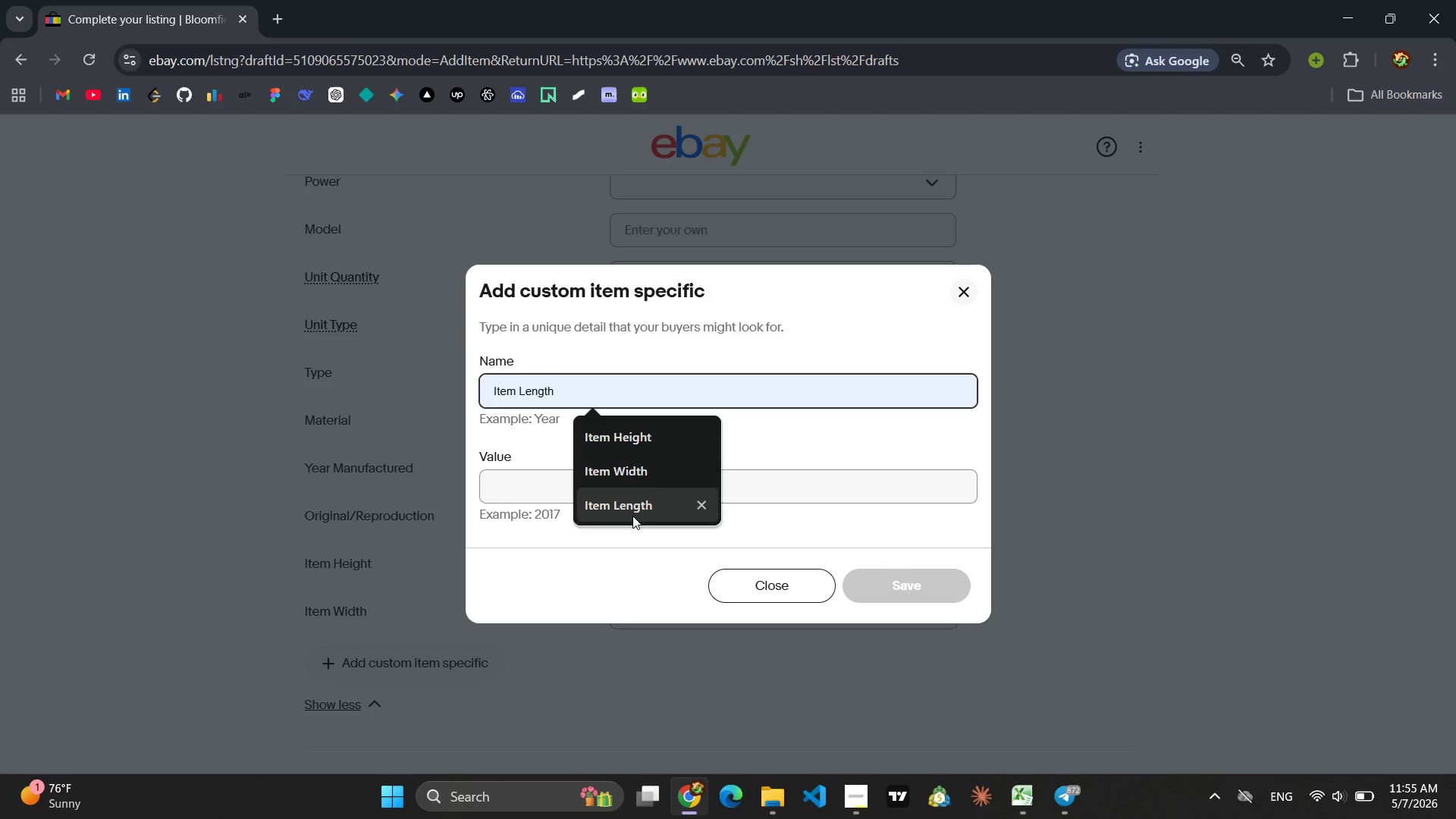 
left_click([635, 514])
 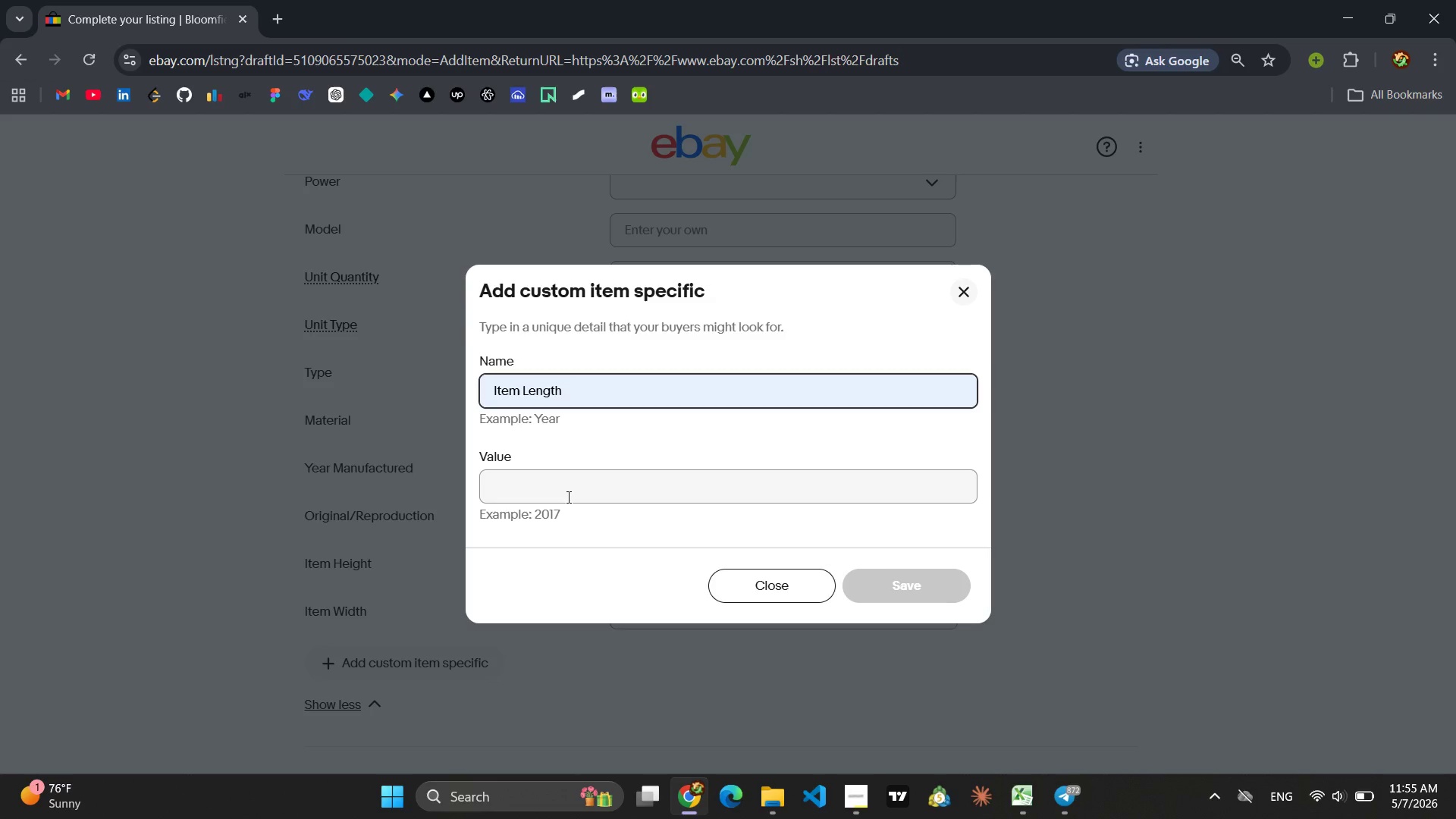 
left_click([567, 497])
 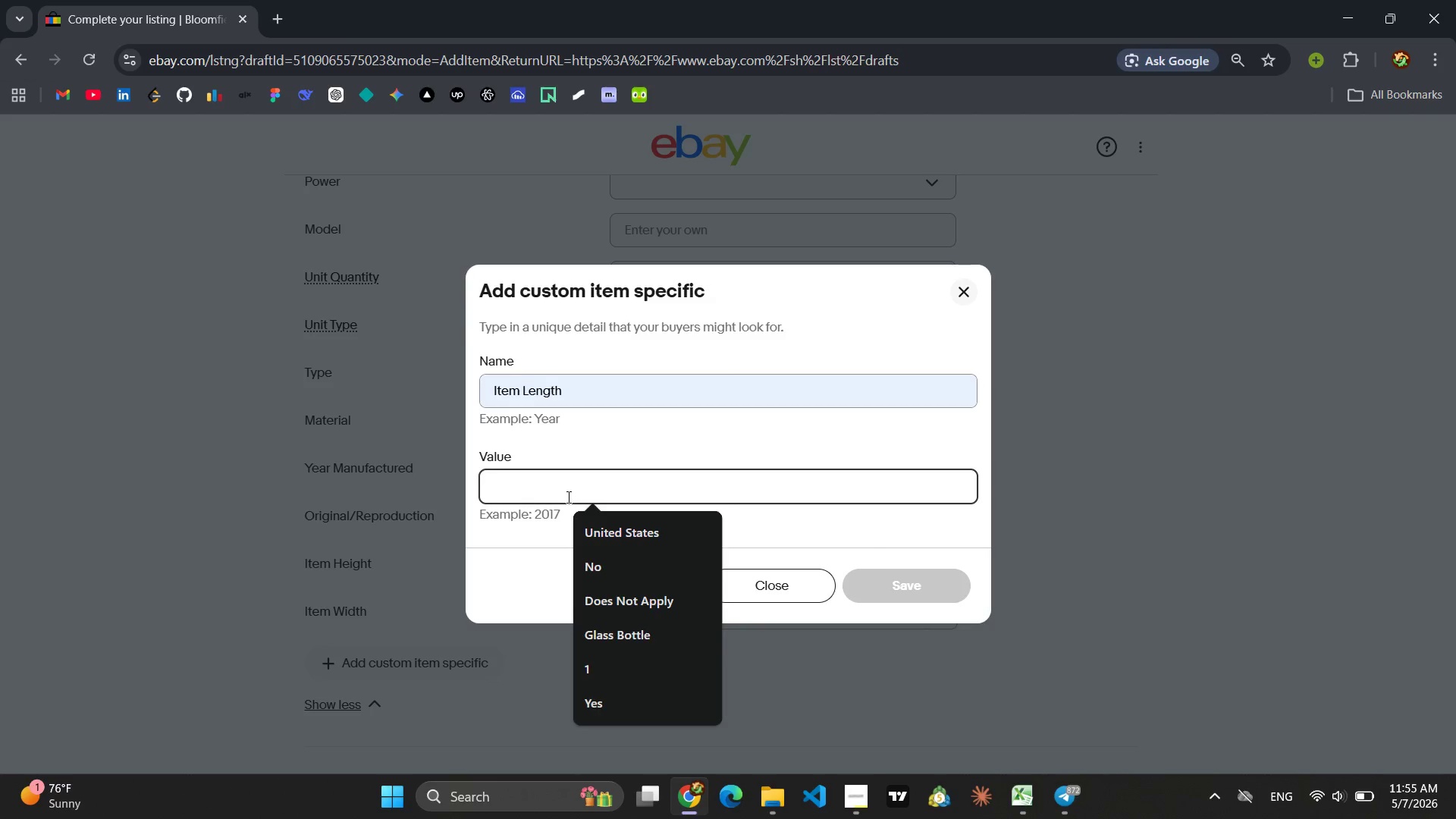 
type(6 in)
 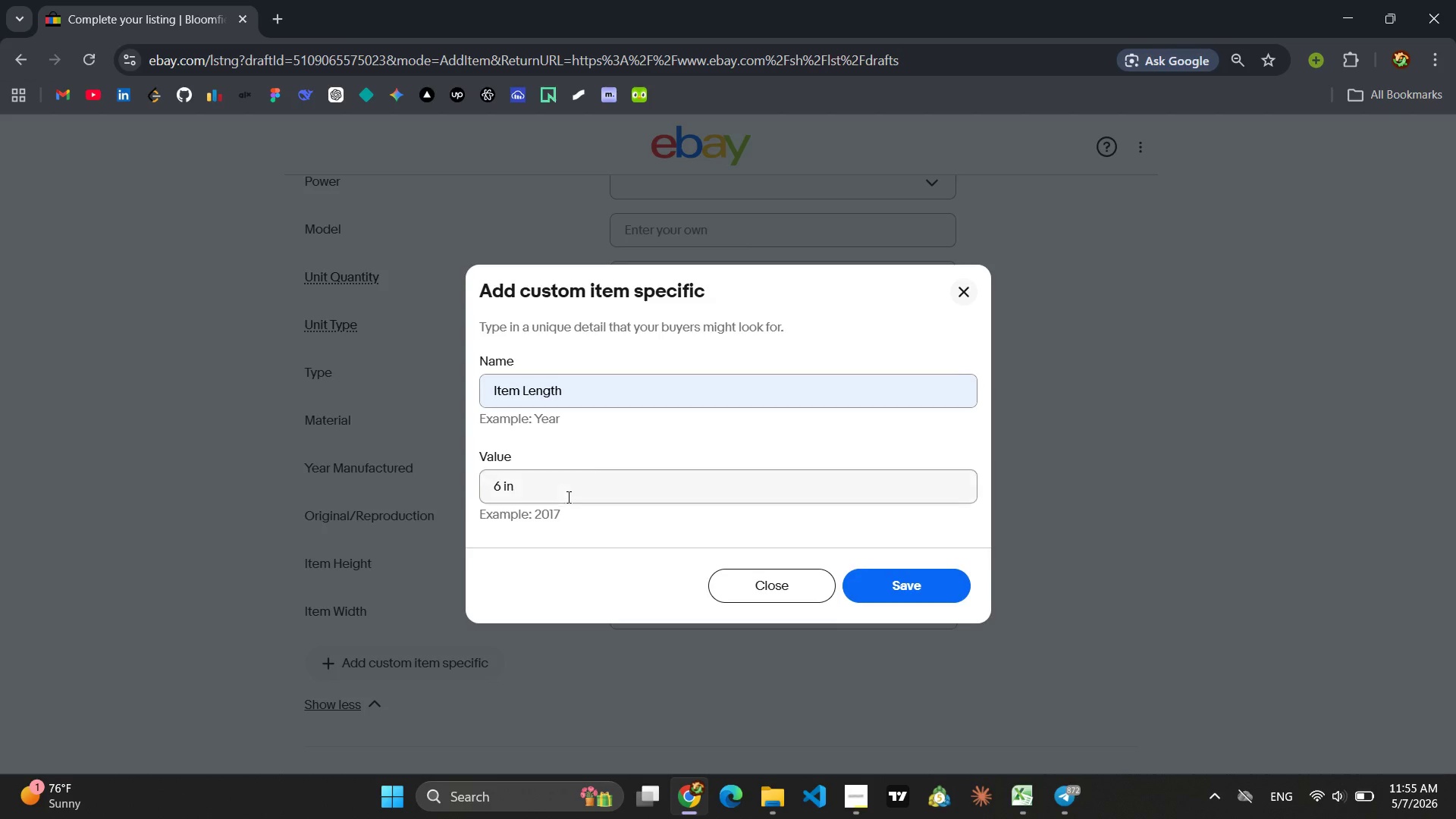 
key(Enter)
 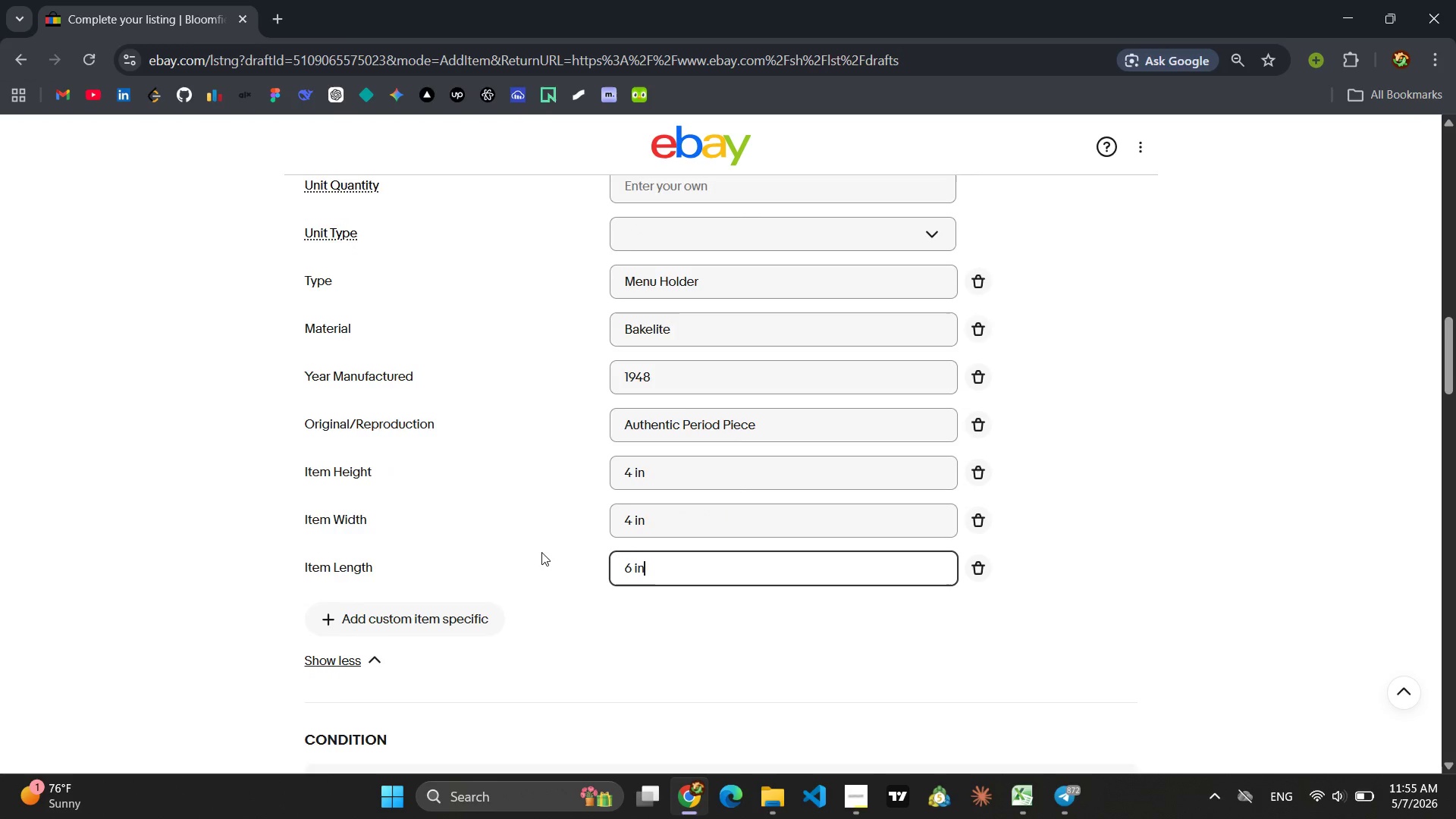 
left_click([457, 590])
 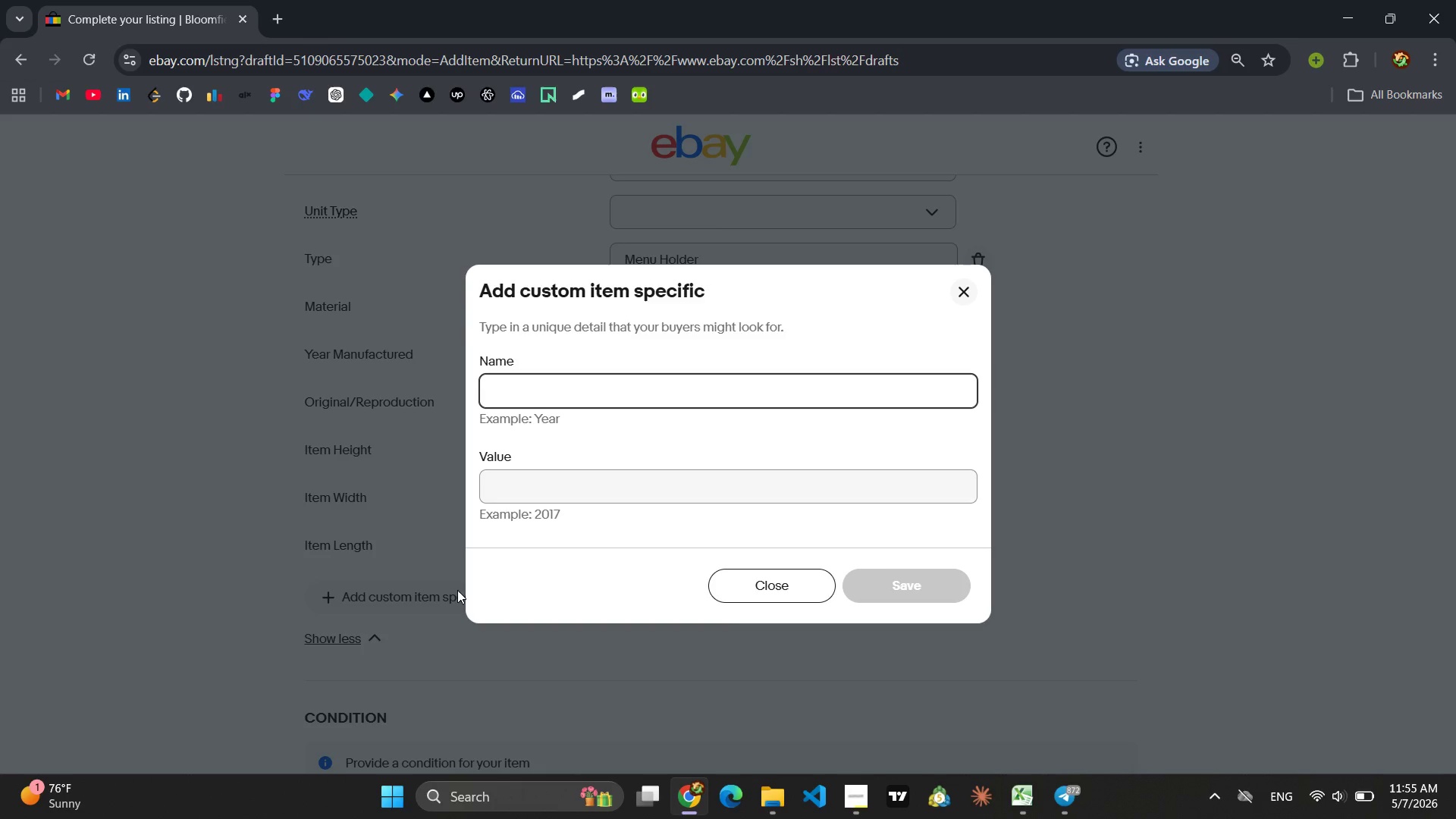 
key(Shift+W)
 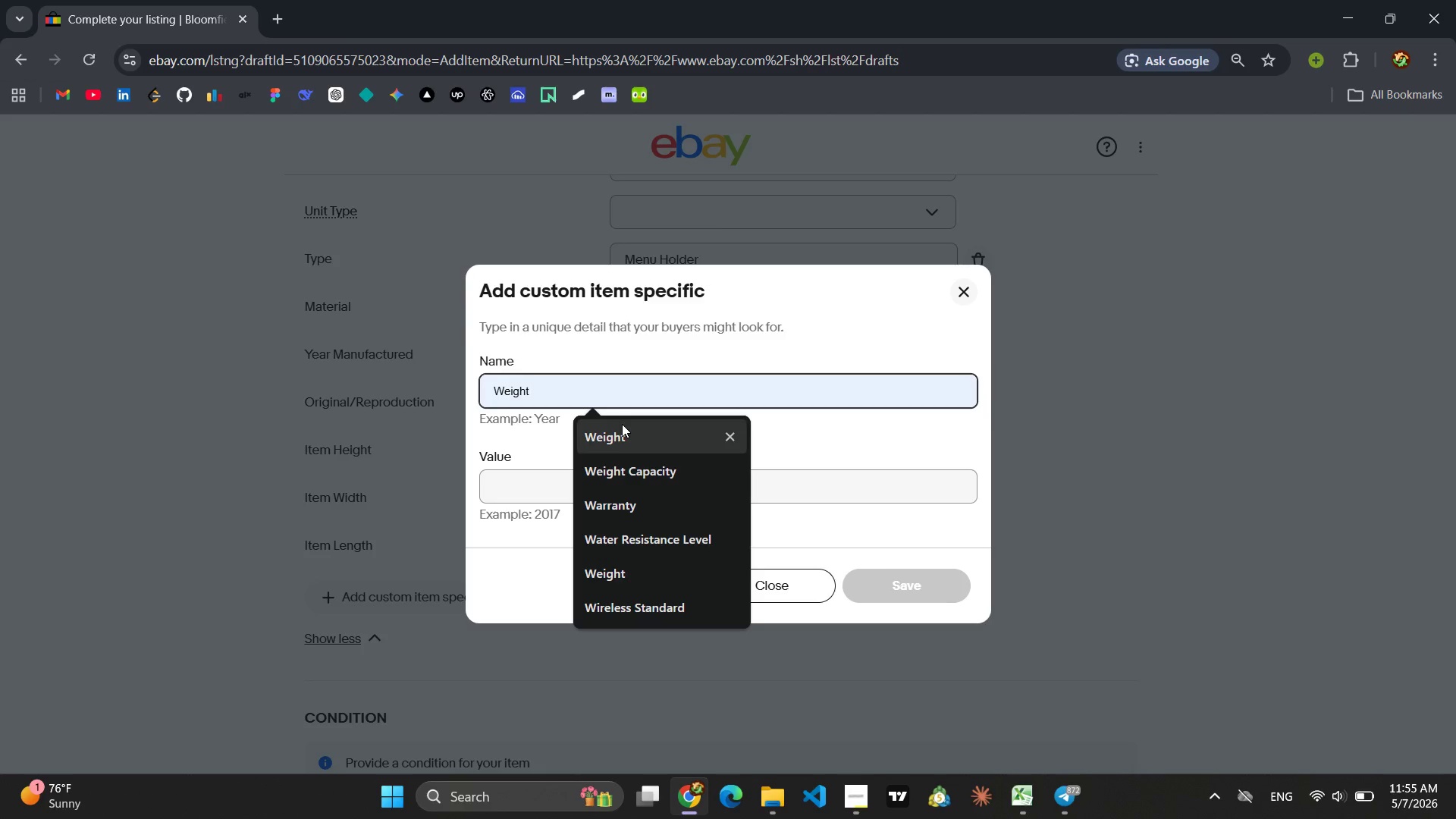 
left_click([609, 440])
 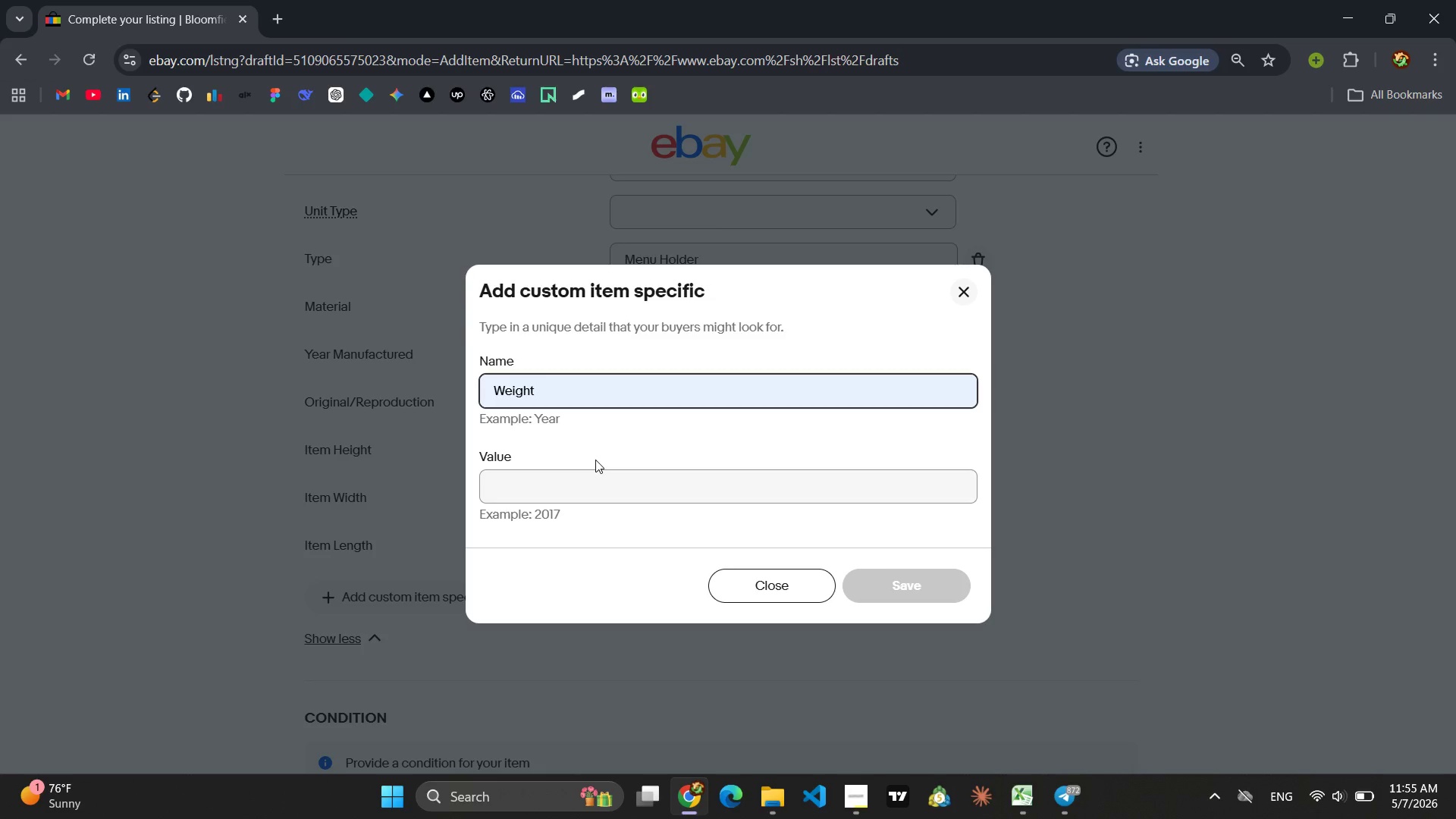 
left_click([560, 482])
 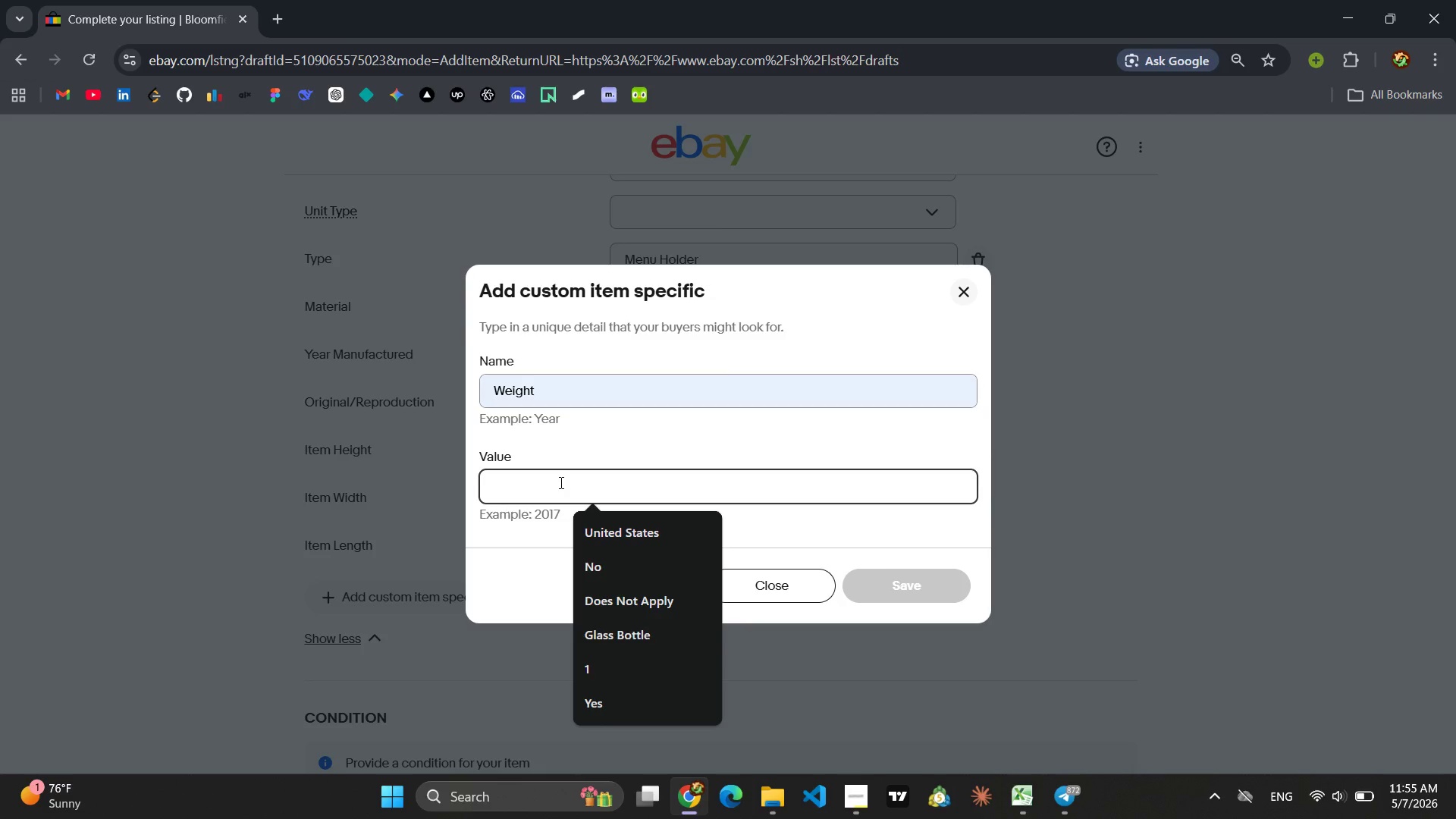 
type(0.5 lb)
 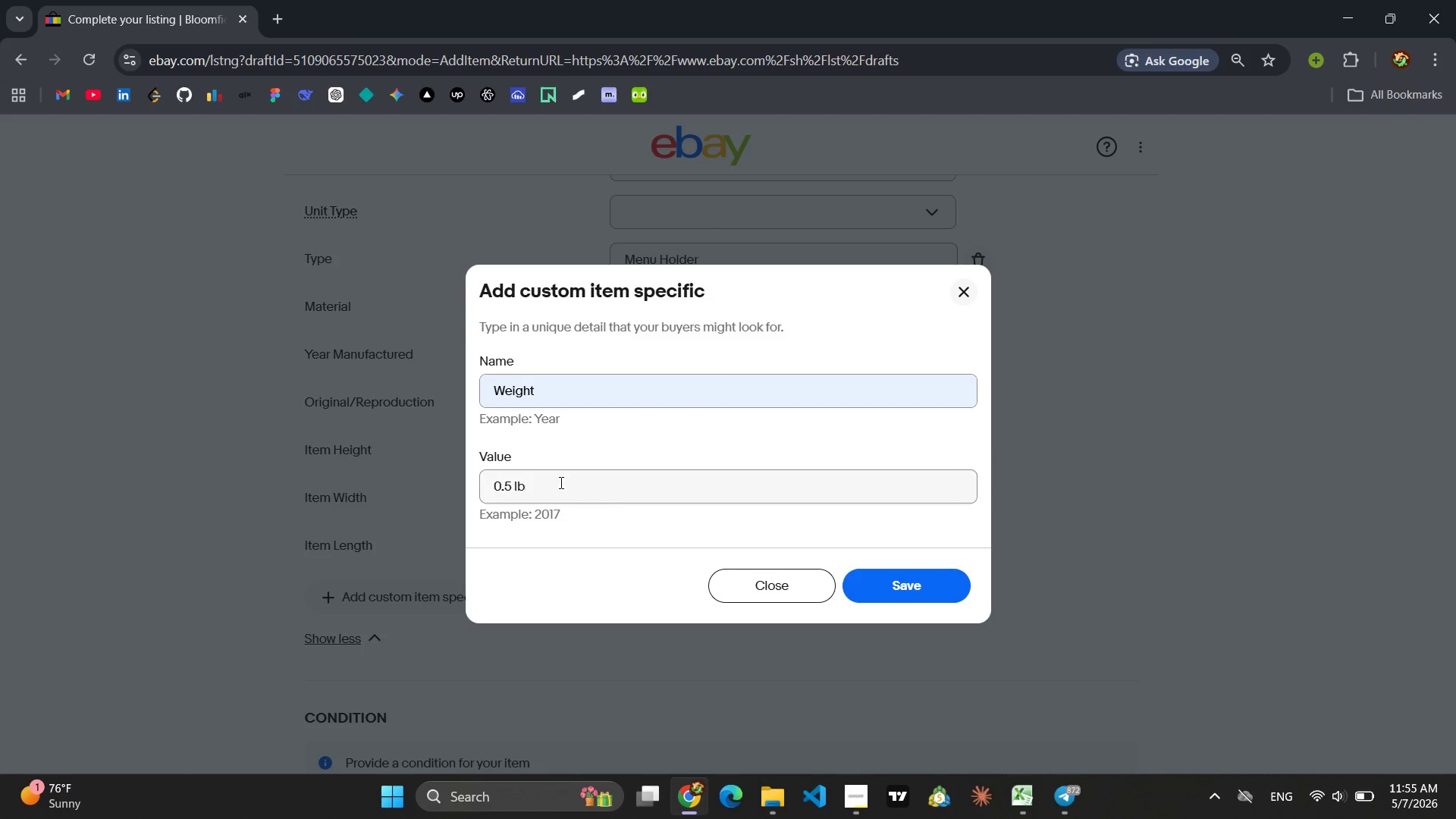 
key(Enter)
 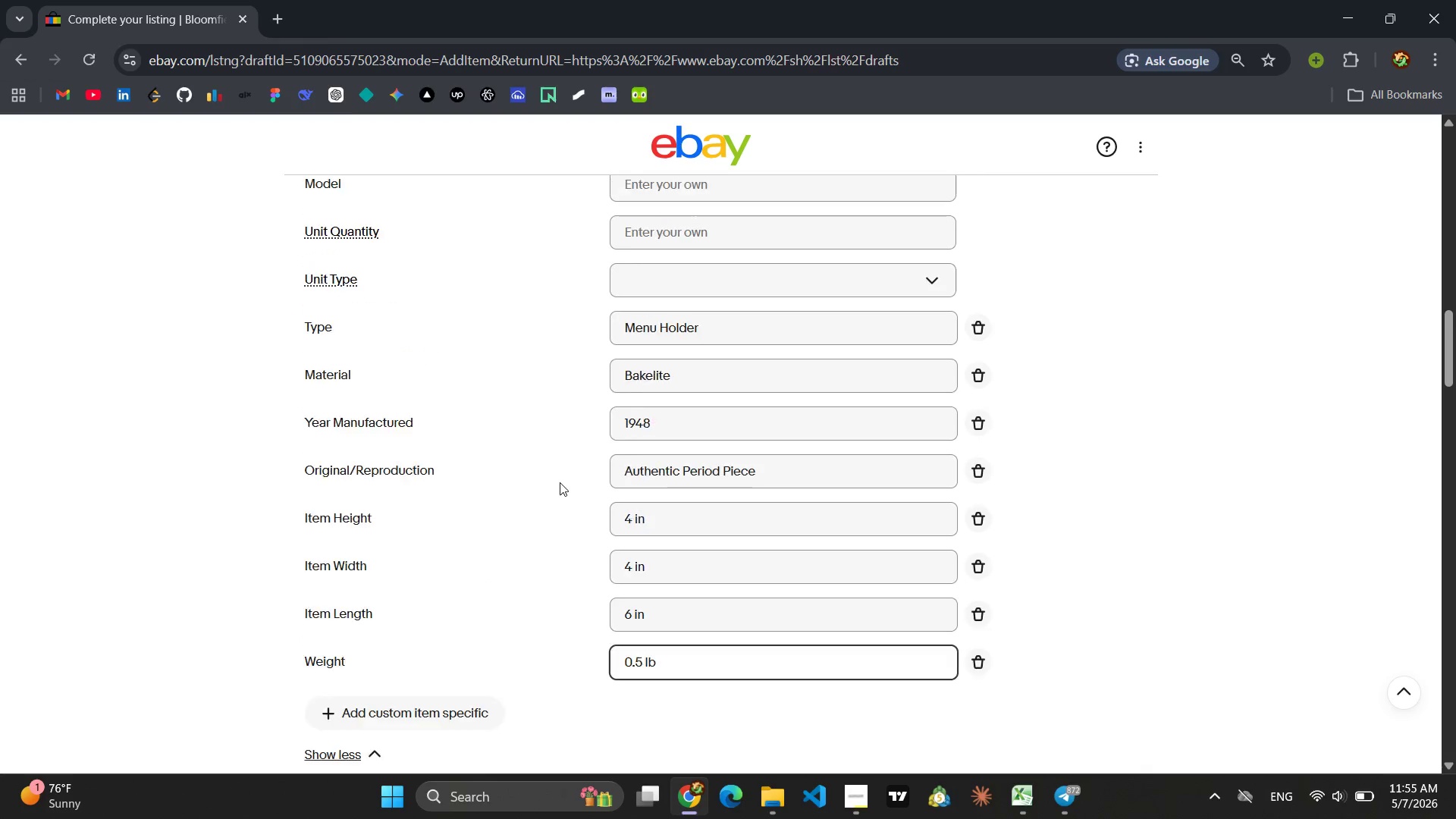 
wait(8.91)
 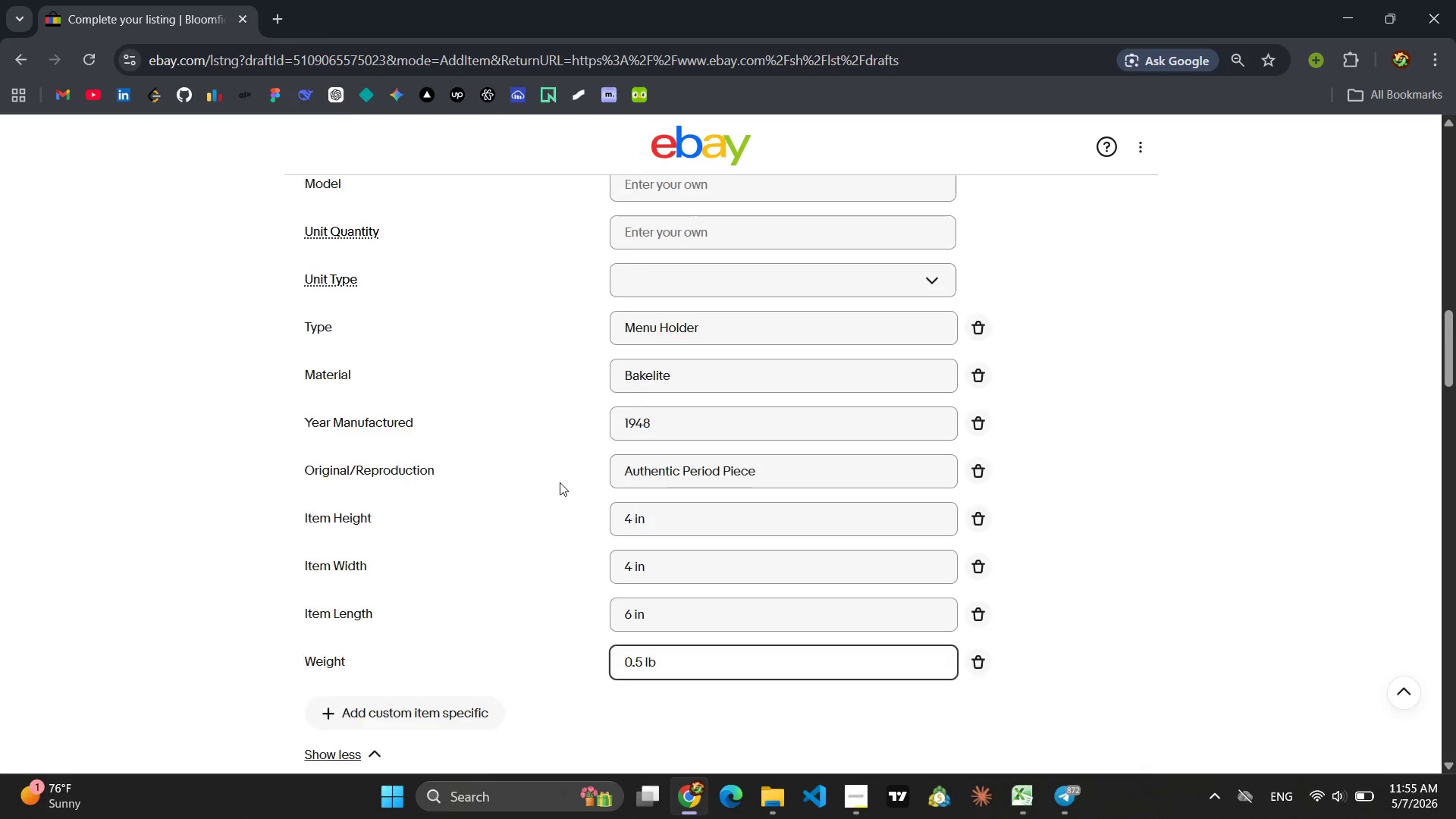 
left_click([435, 385])
 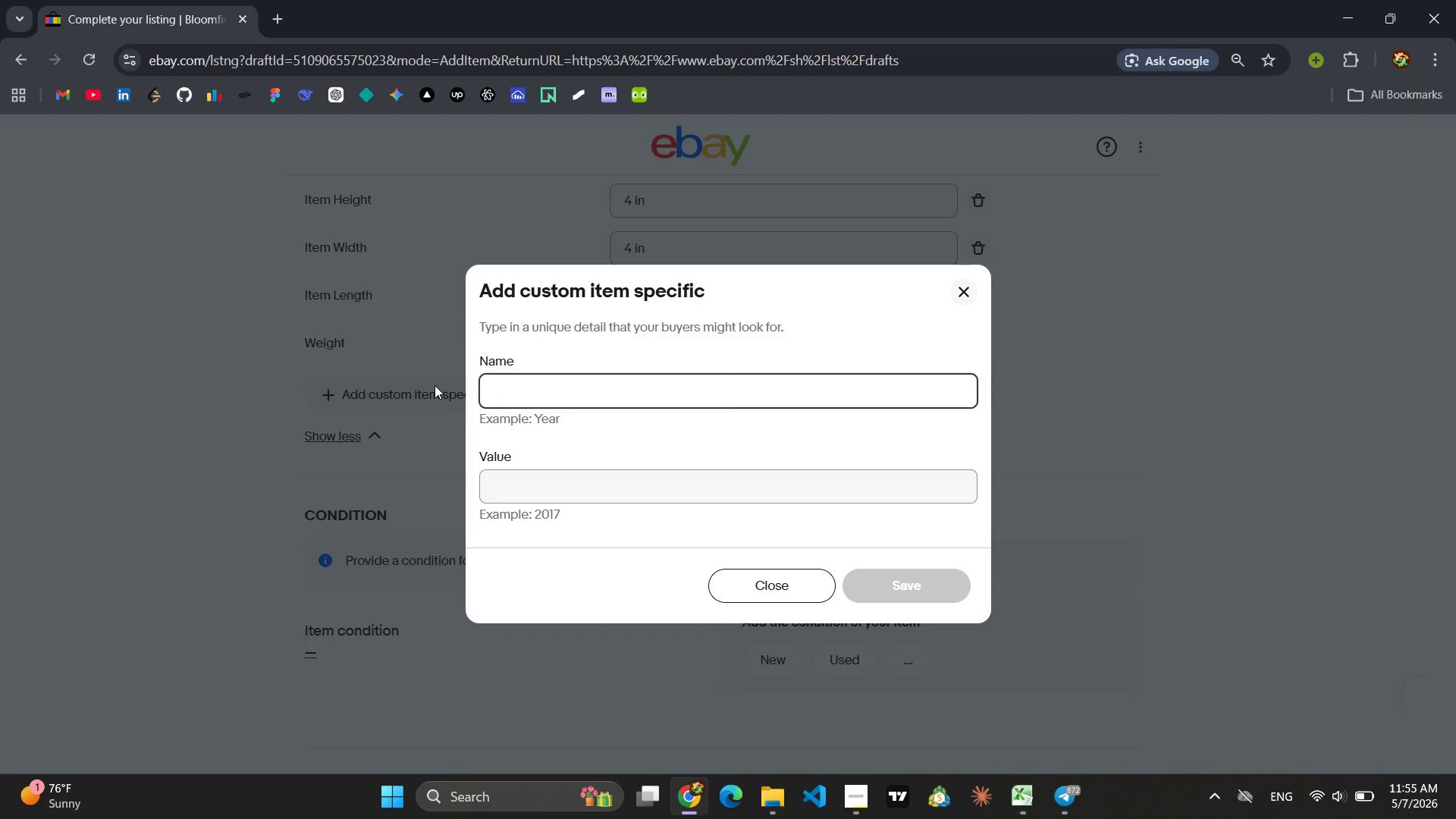 
type(MP)
 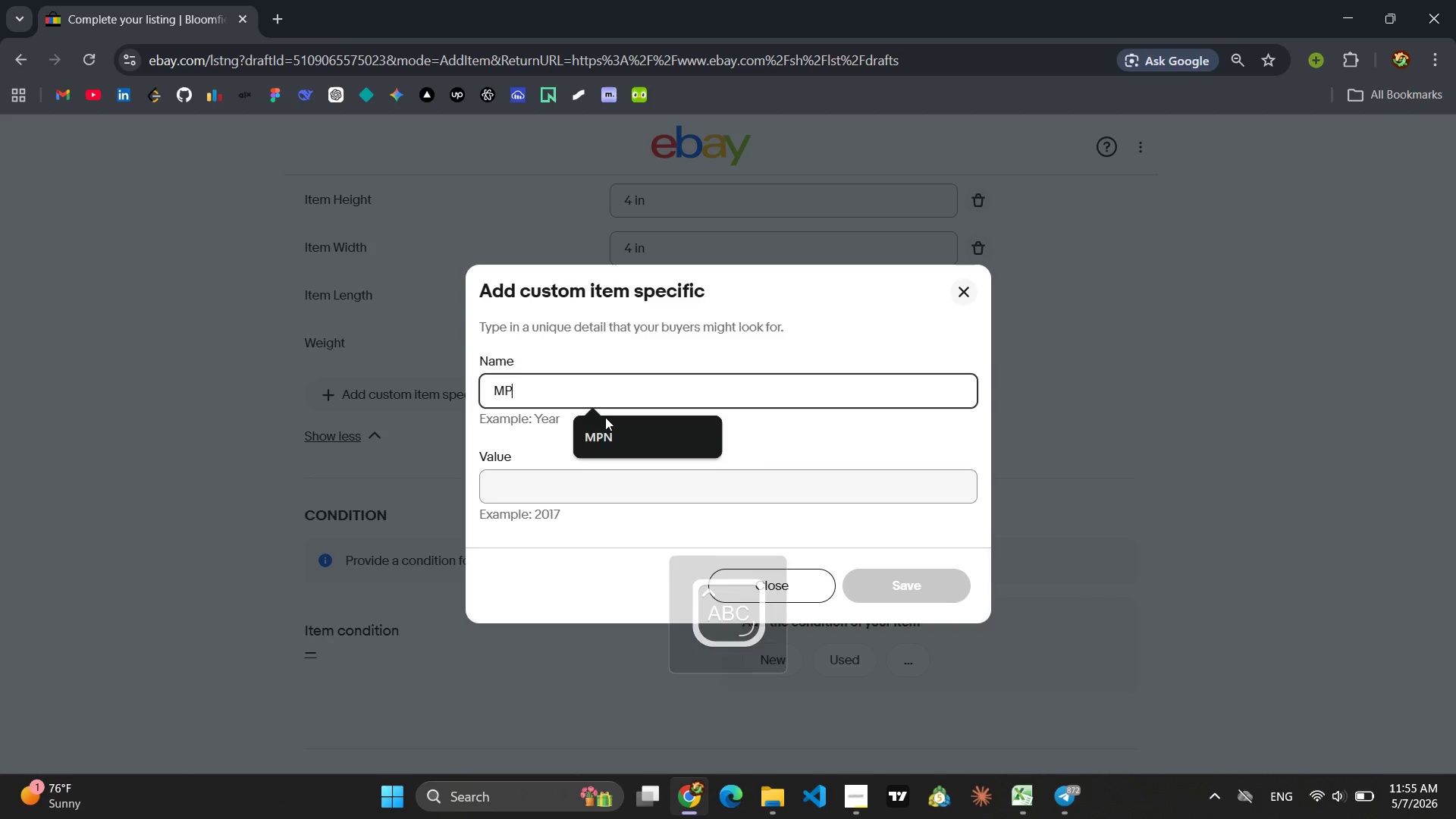 
left_click([598, 432])
 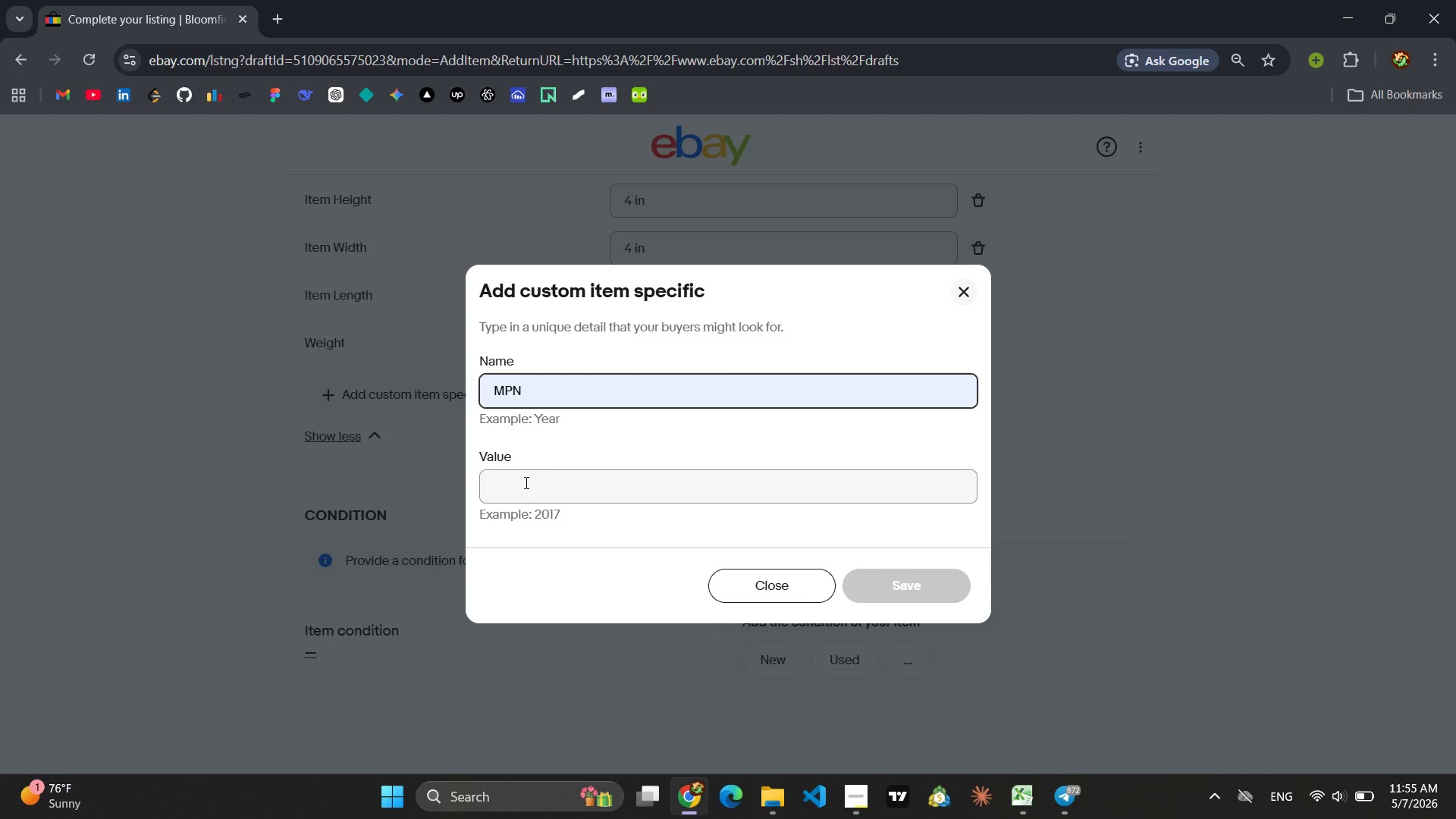 
left_click([525, 482])
 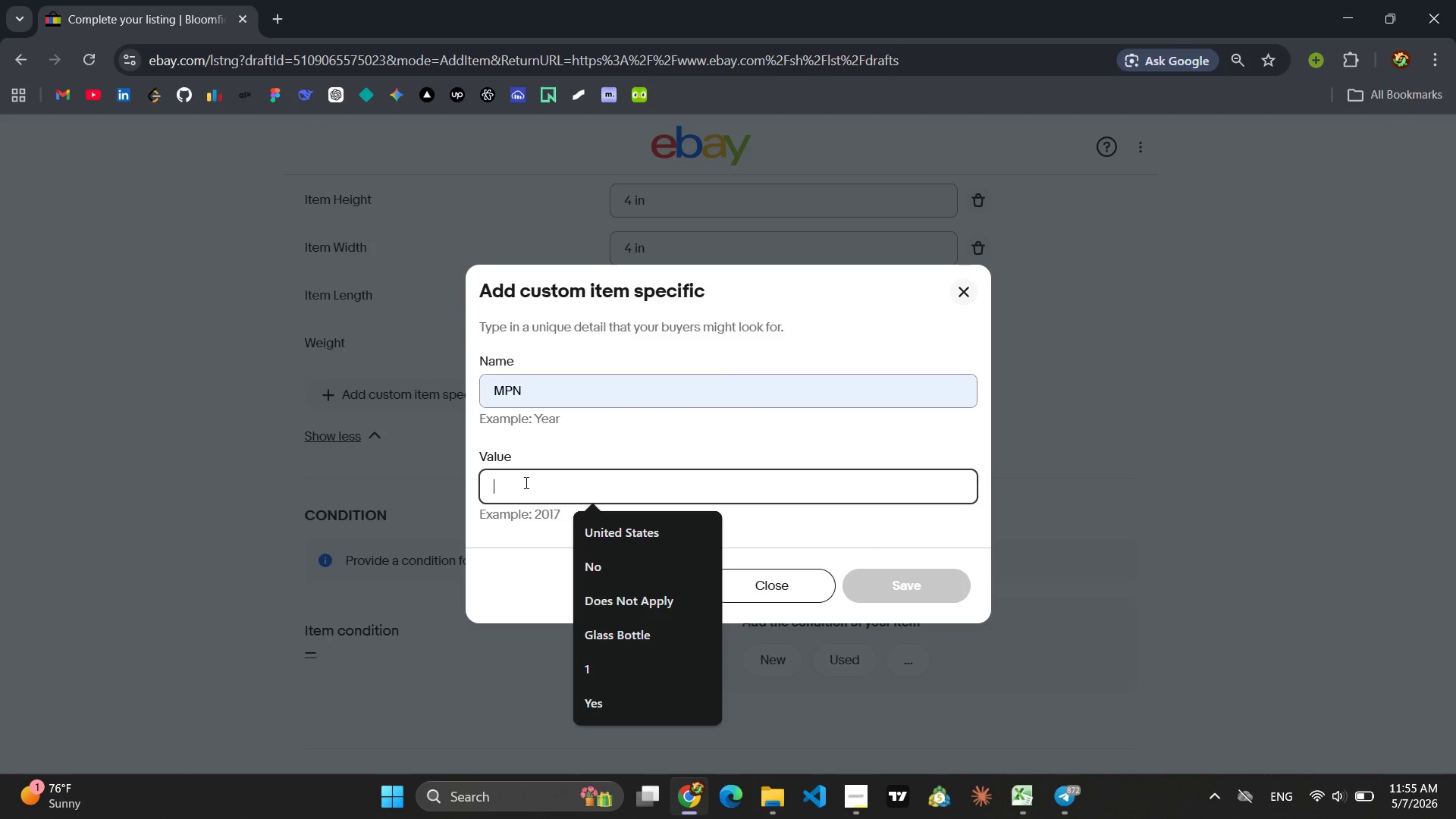 
type(sg)
key(Backspace)
key(Backspace)
type(SG-)
 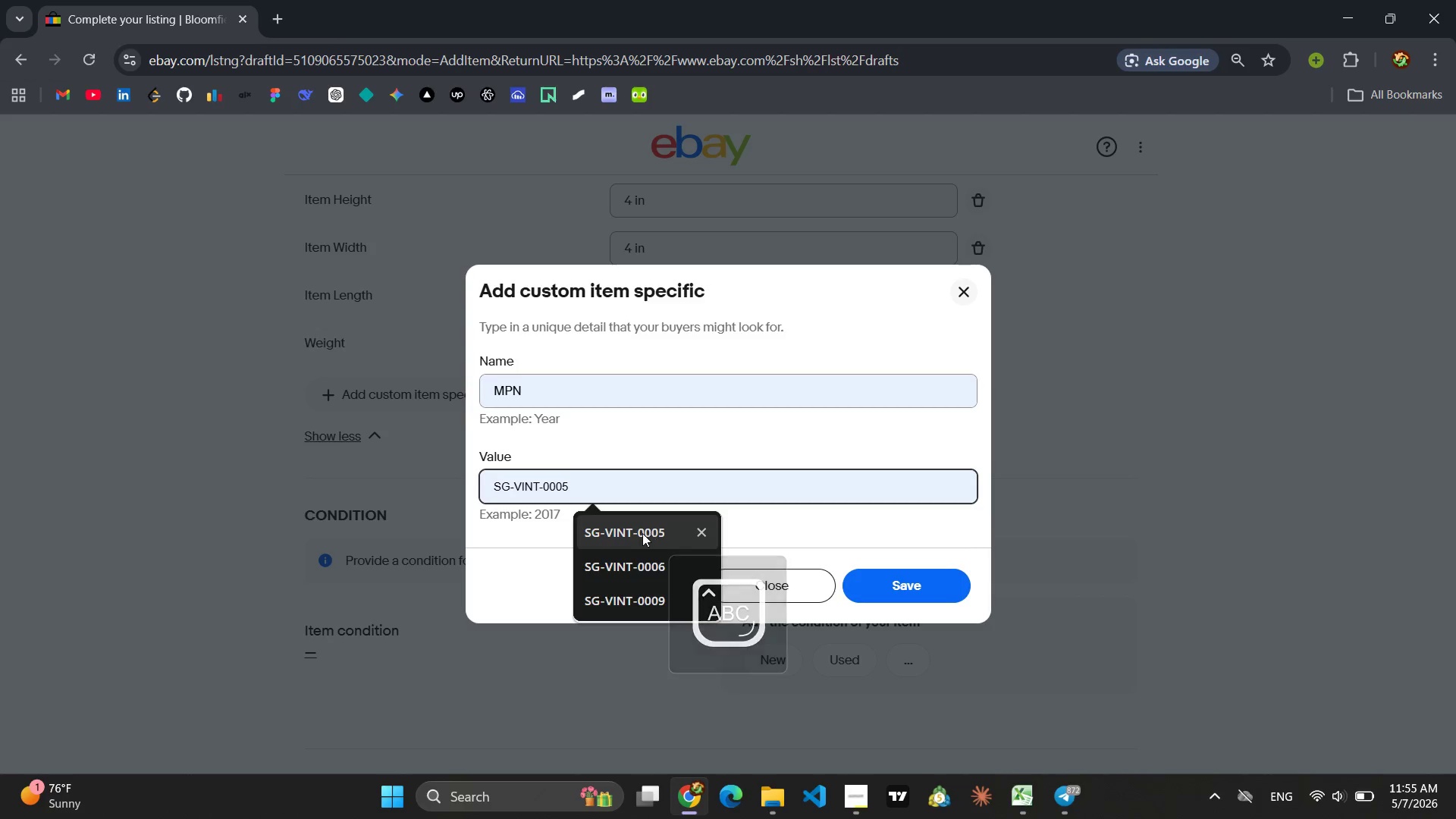 
left_click([639, 533])
 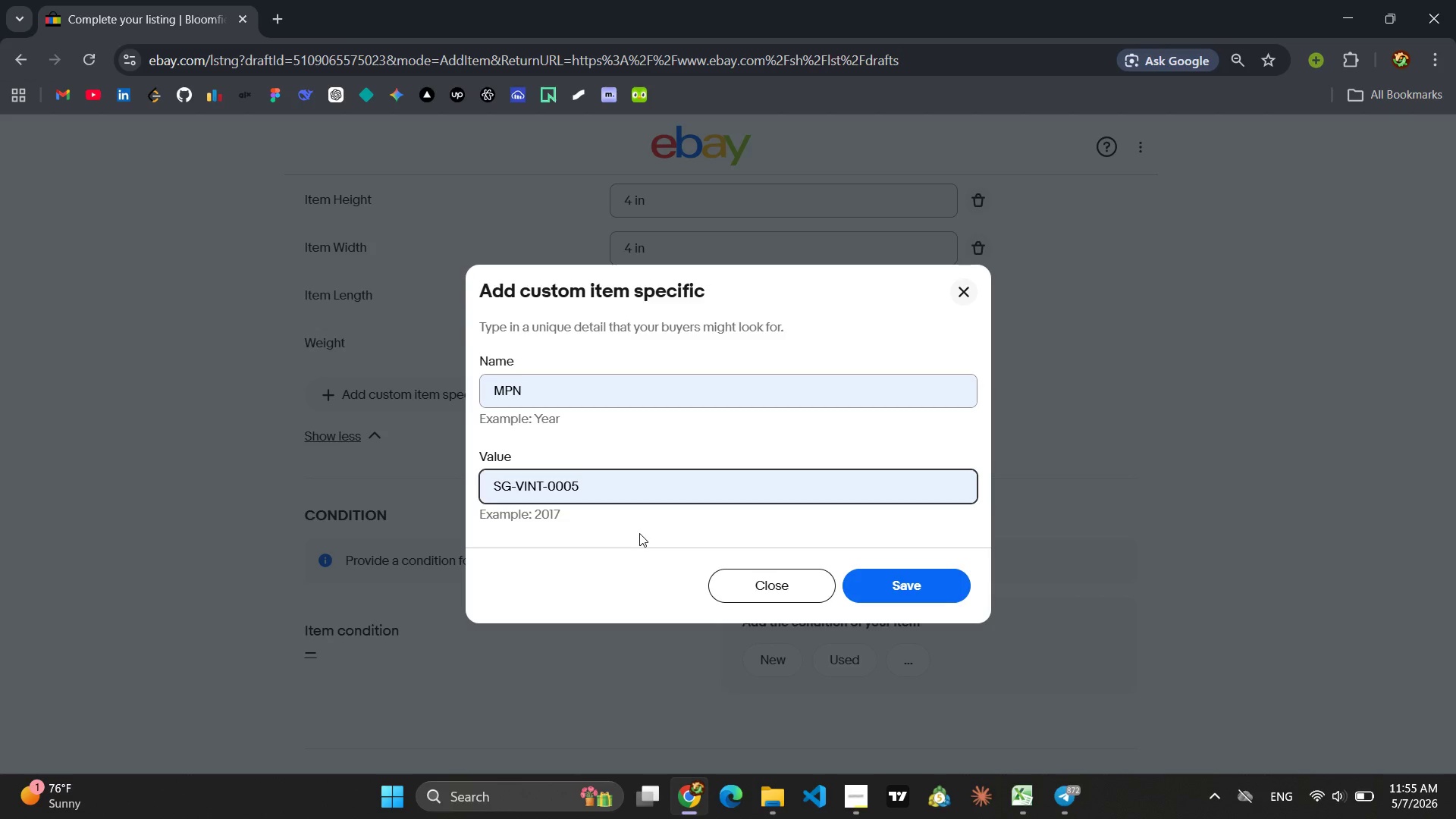 
key(Backspace)
key(Backspace)
type(12)
 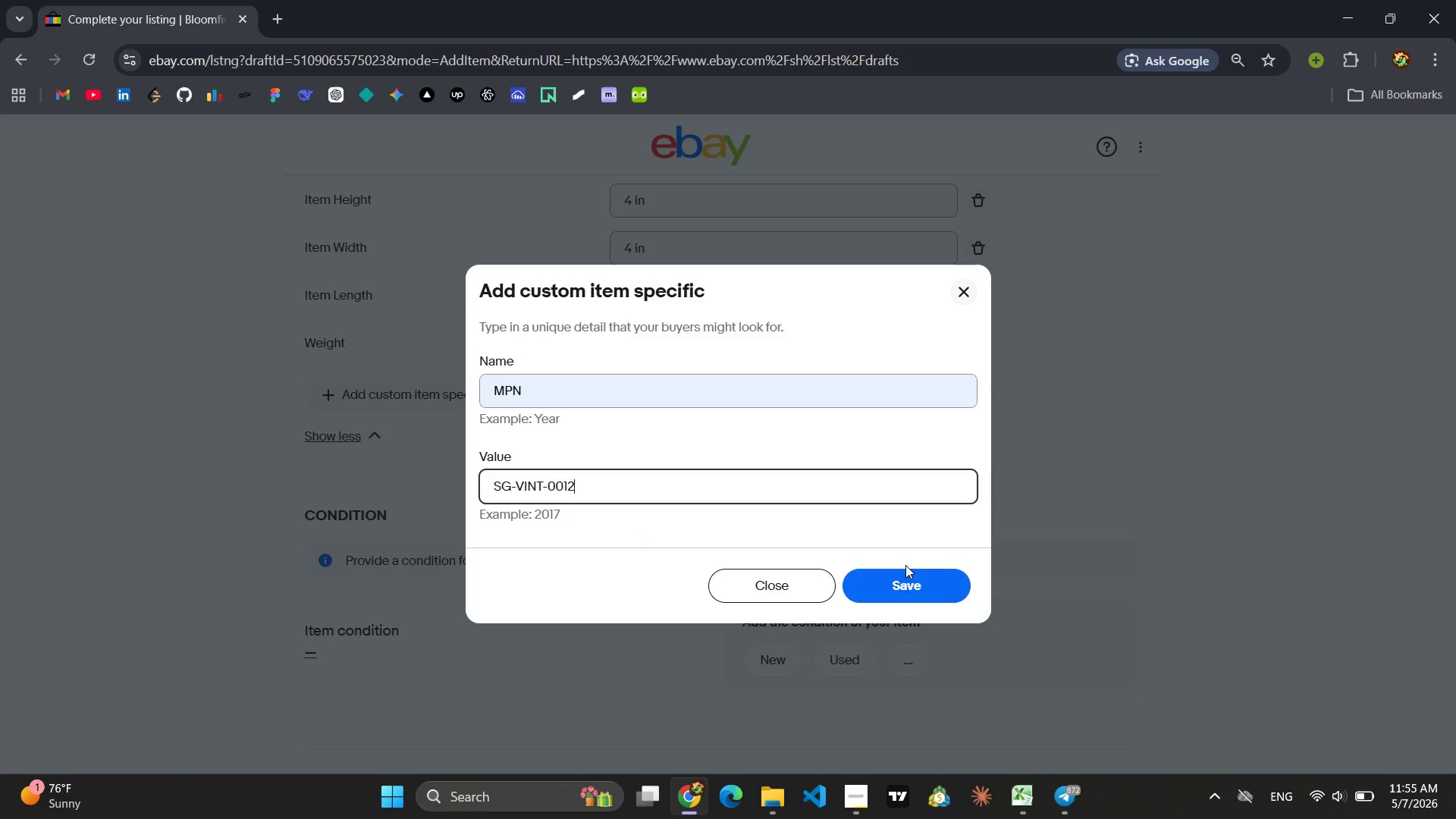 
left_click([909, 574])
 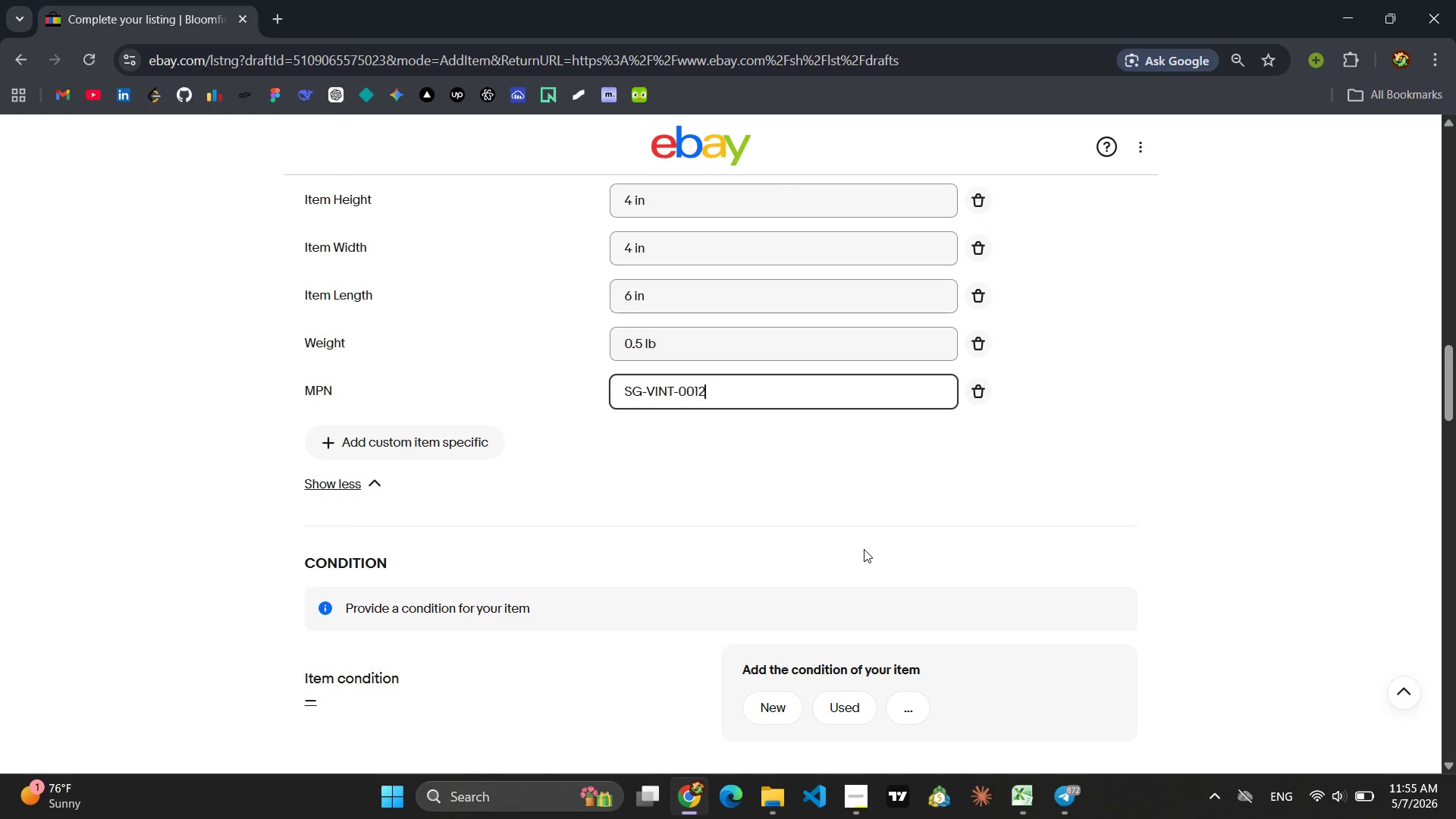 
wait(6.69)
 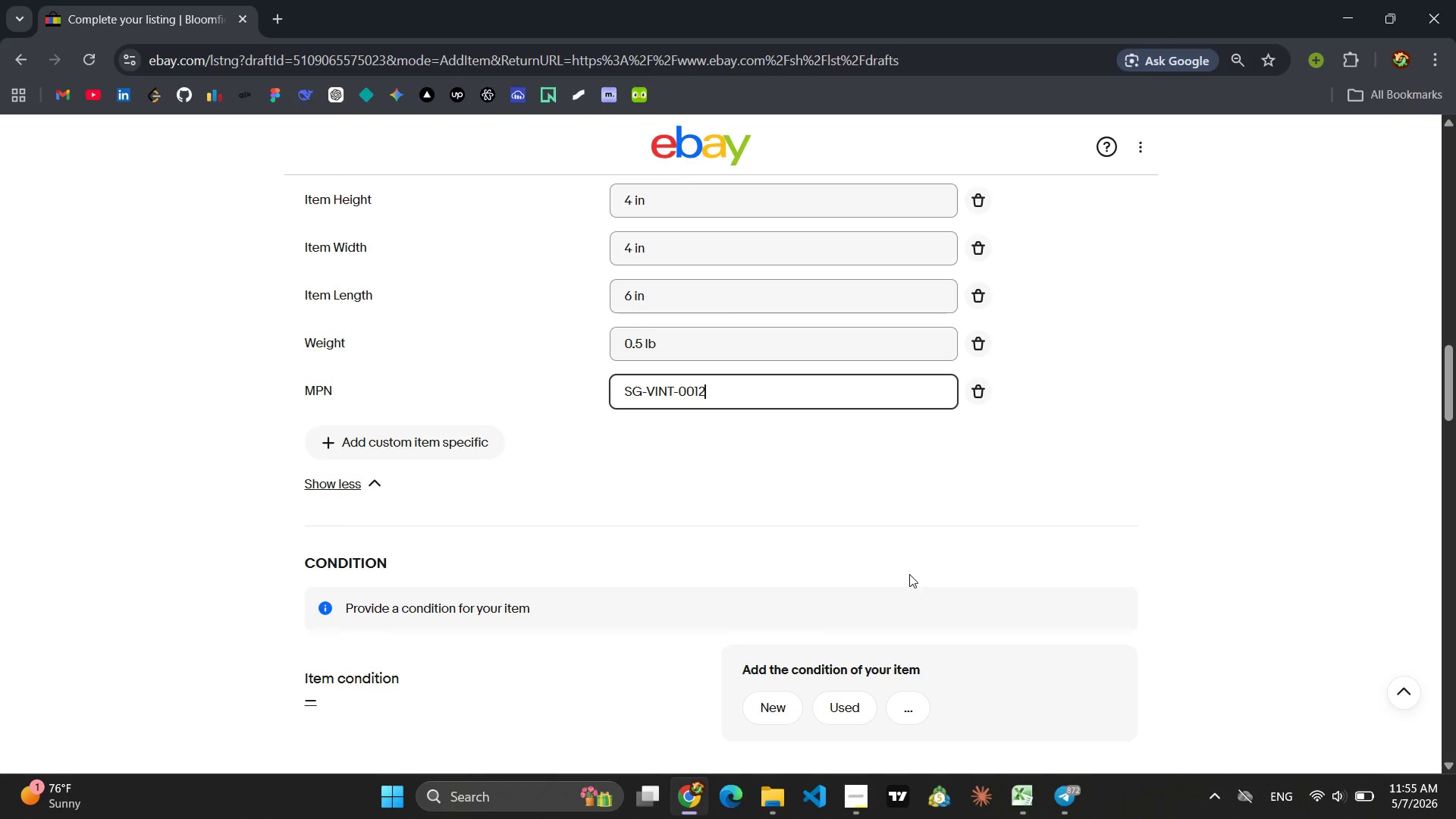 
left_click([839, 709])
 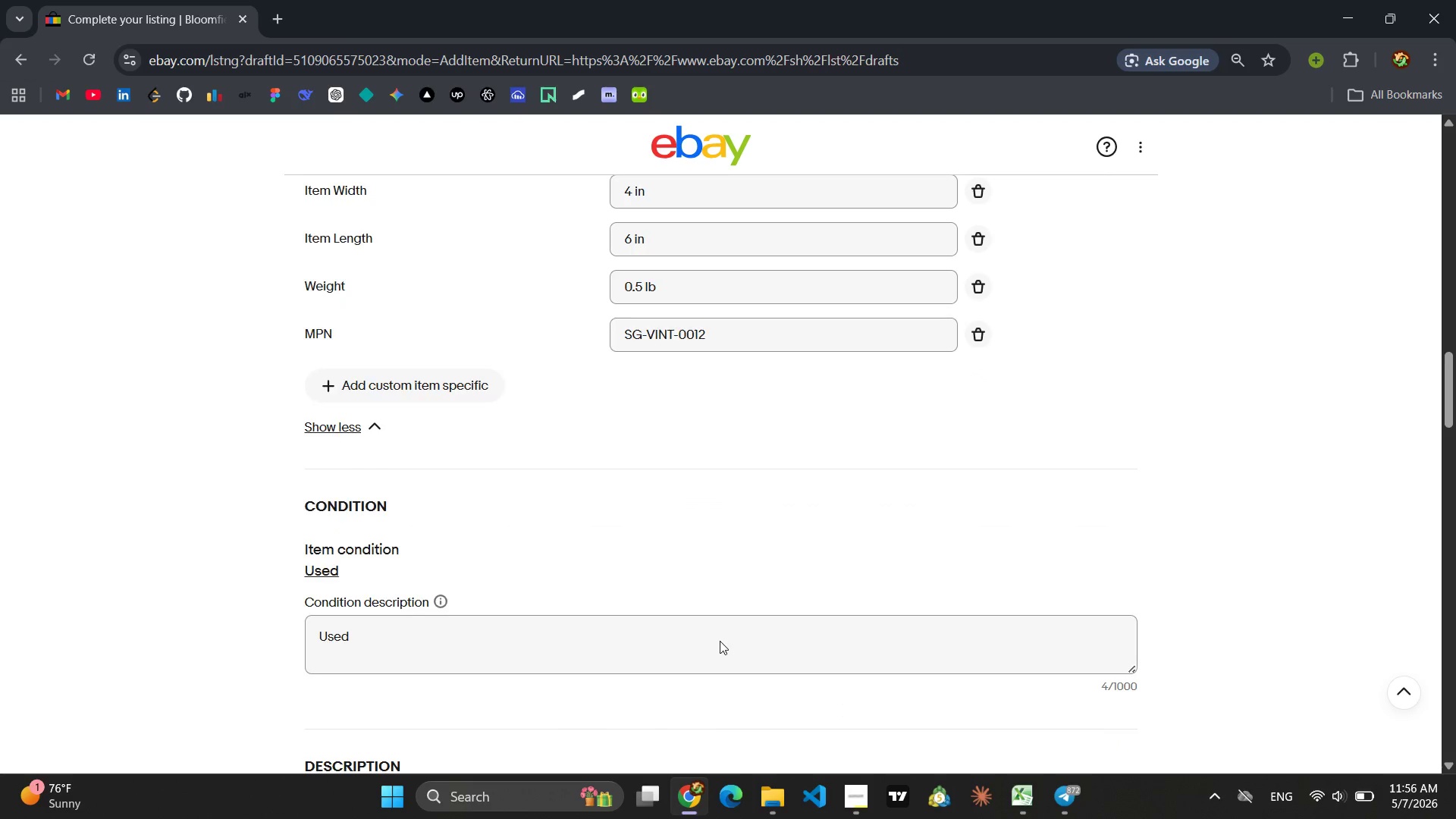 
left_click_drag(start_coordinate=[385, 530], to_coordinate=[270, 520])
 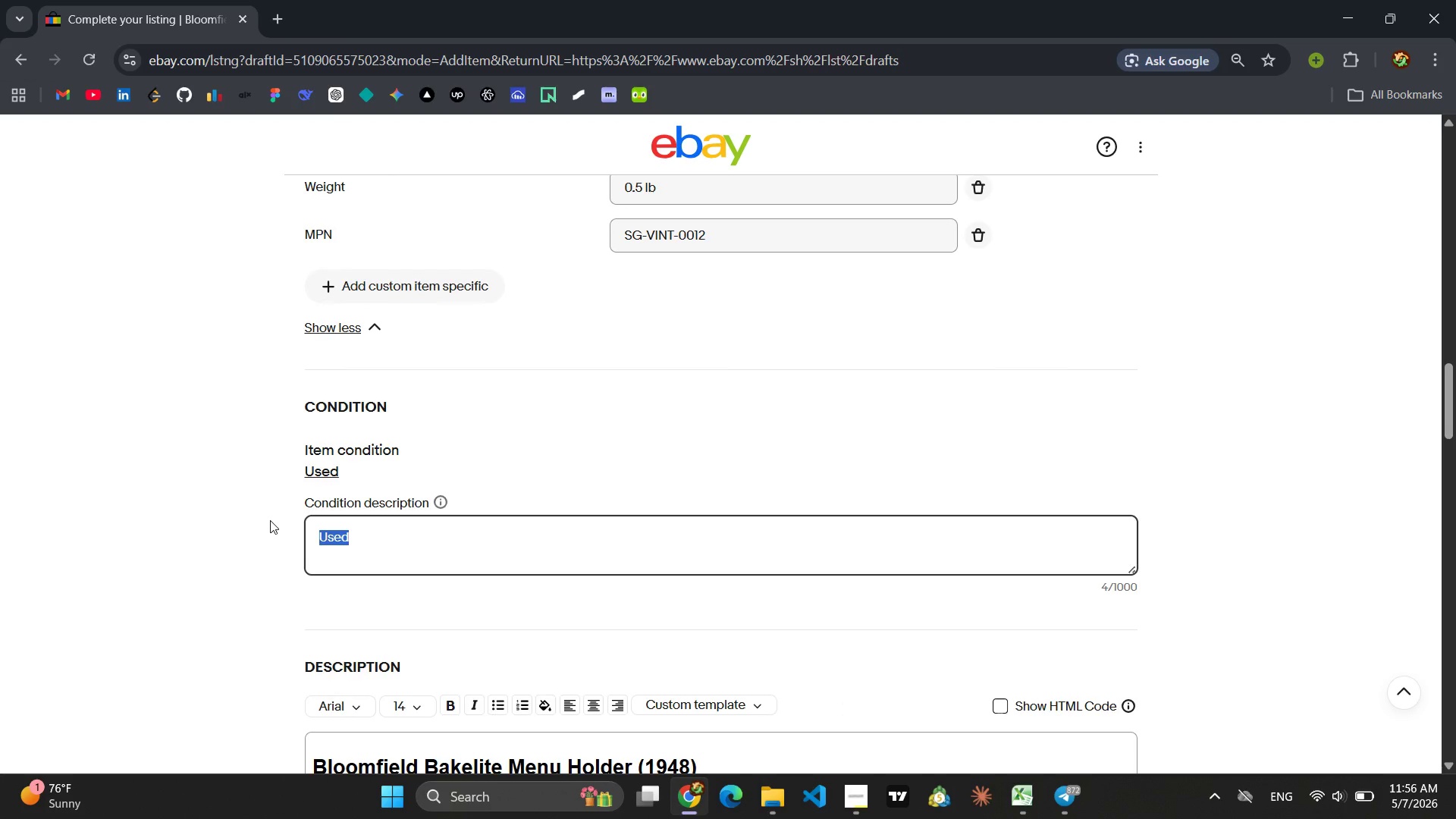 
type(PRI)
key(Backspace)
key(Backspace)
key(Backspace)
type(pristine vintage condition )
 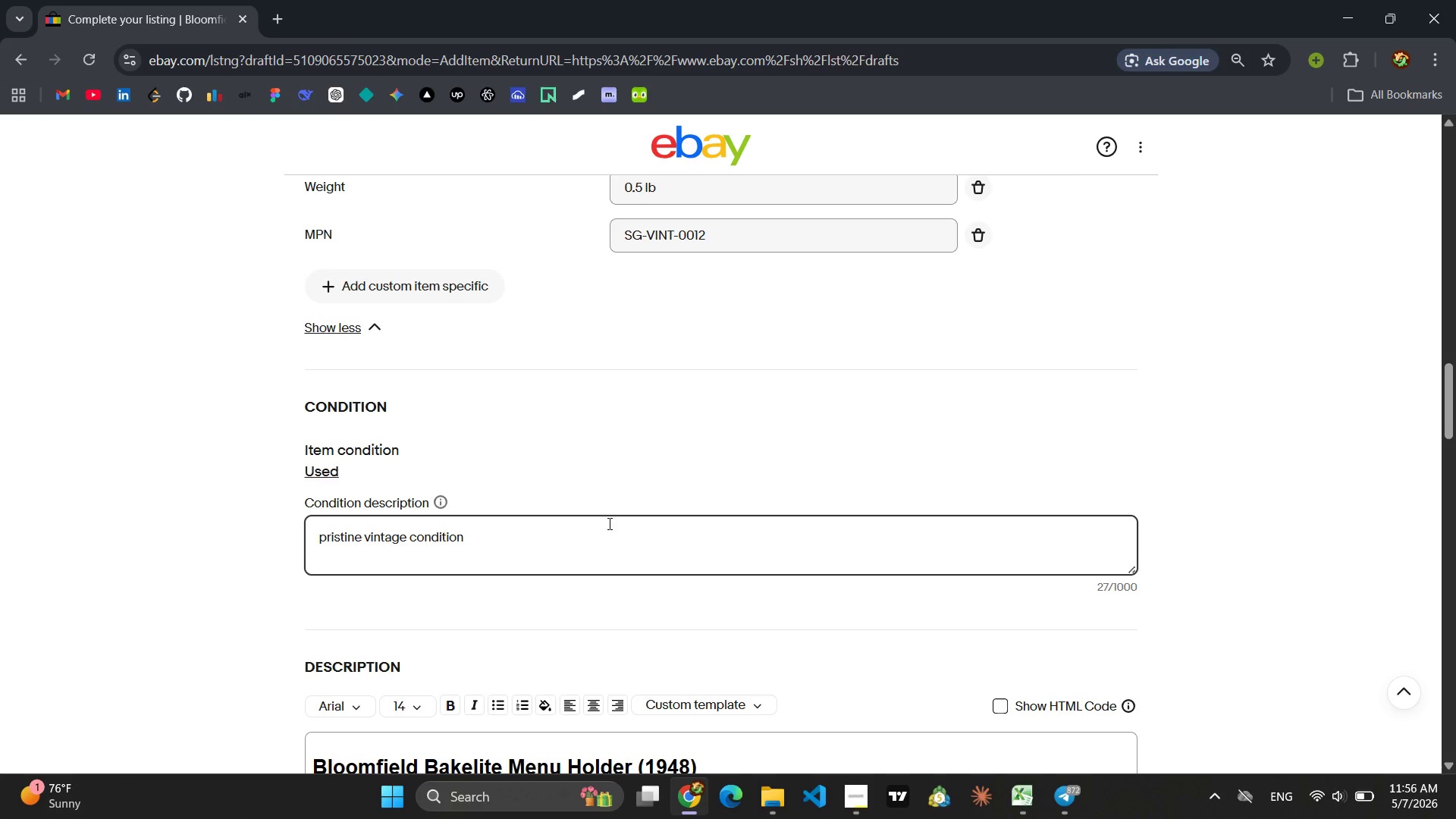 
left_click([633, 444])
 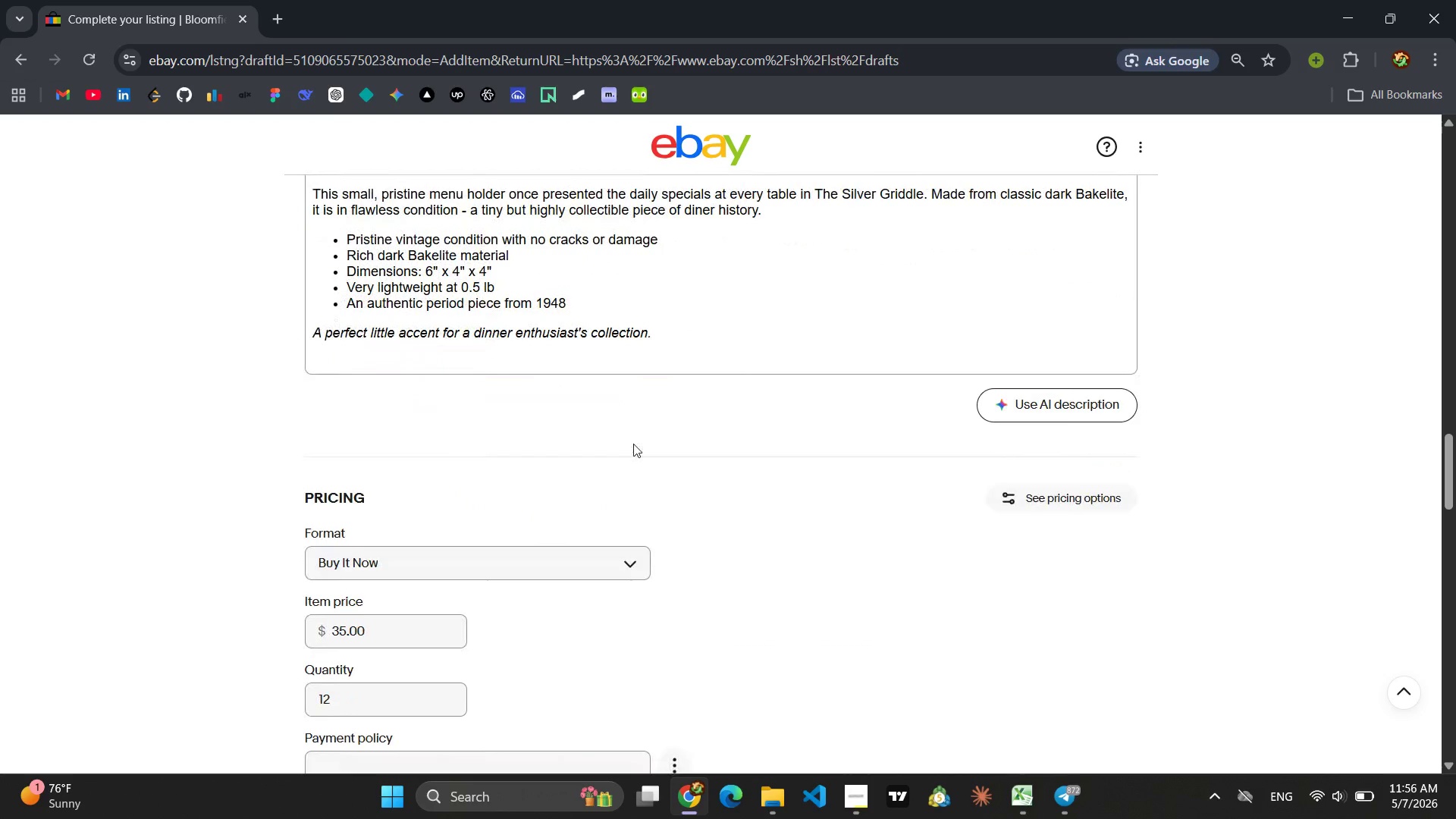 
wait(23.23)
 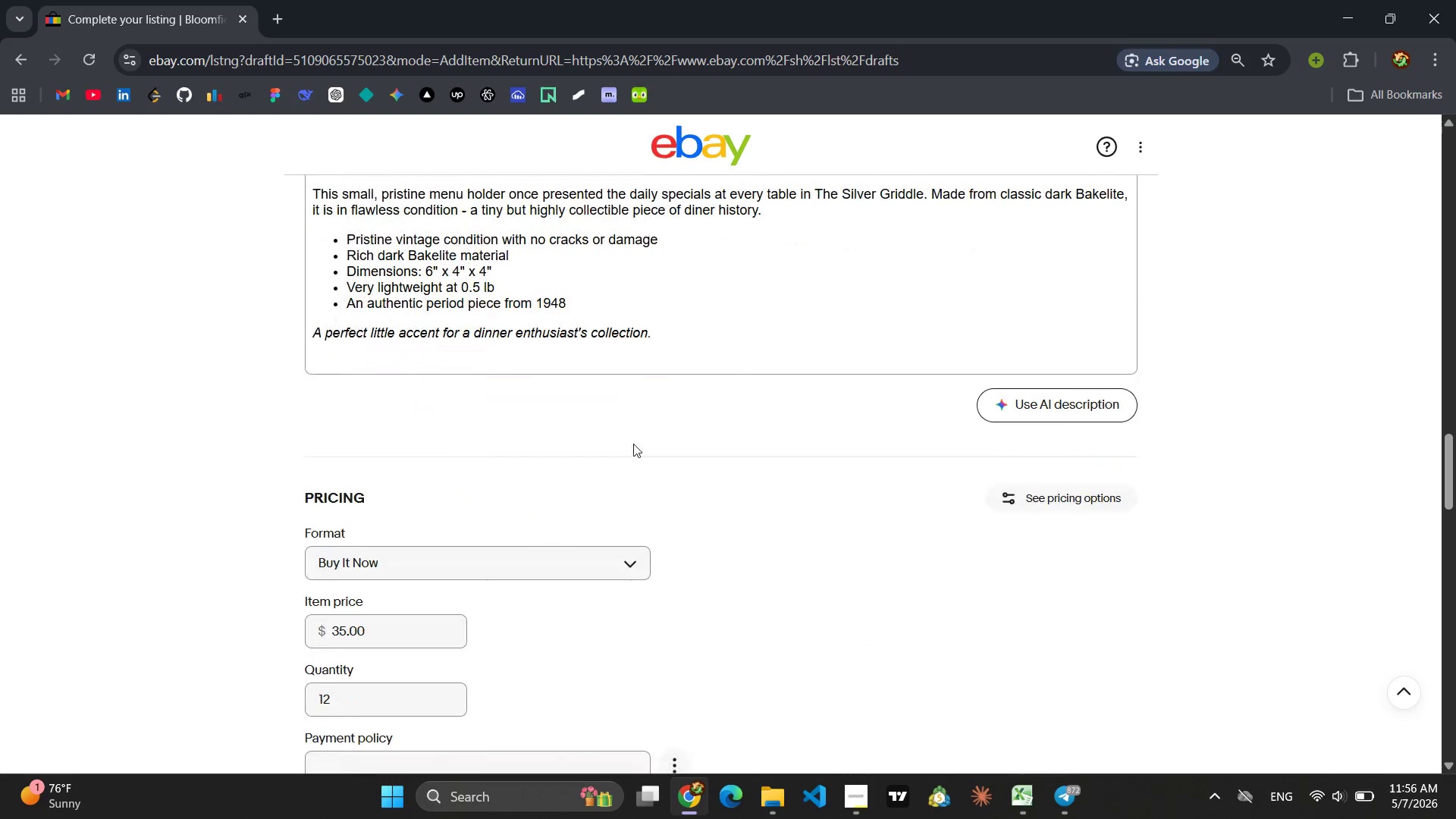 
left_click([533, 598])
 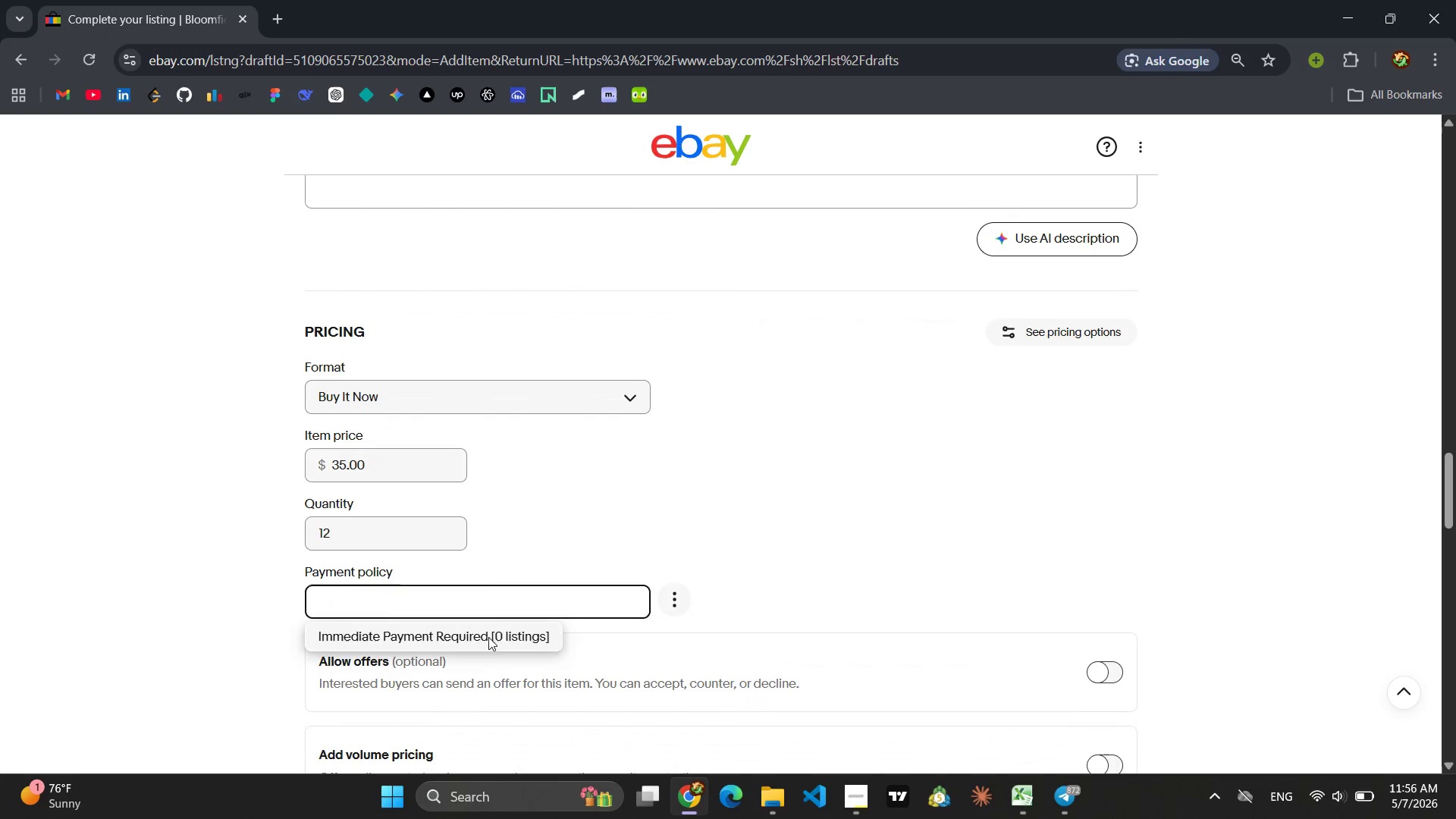 
left_click([488, 637])
 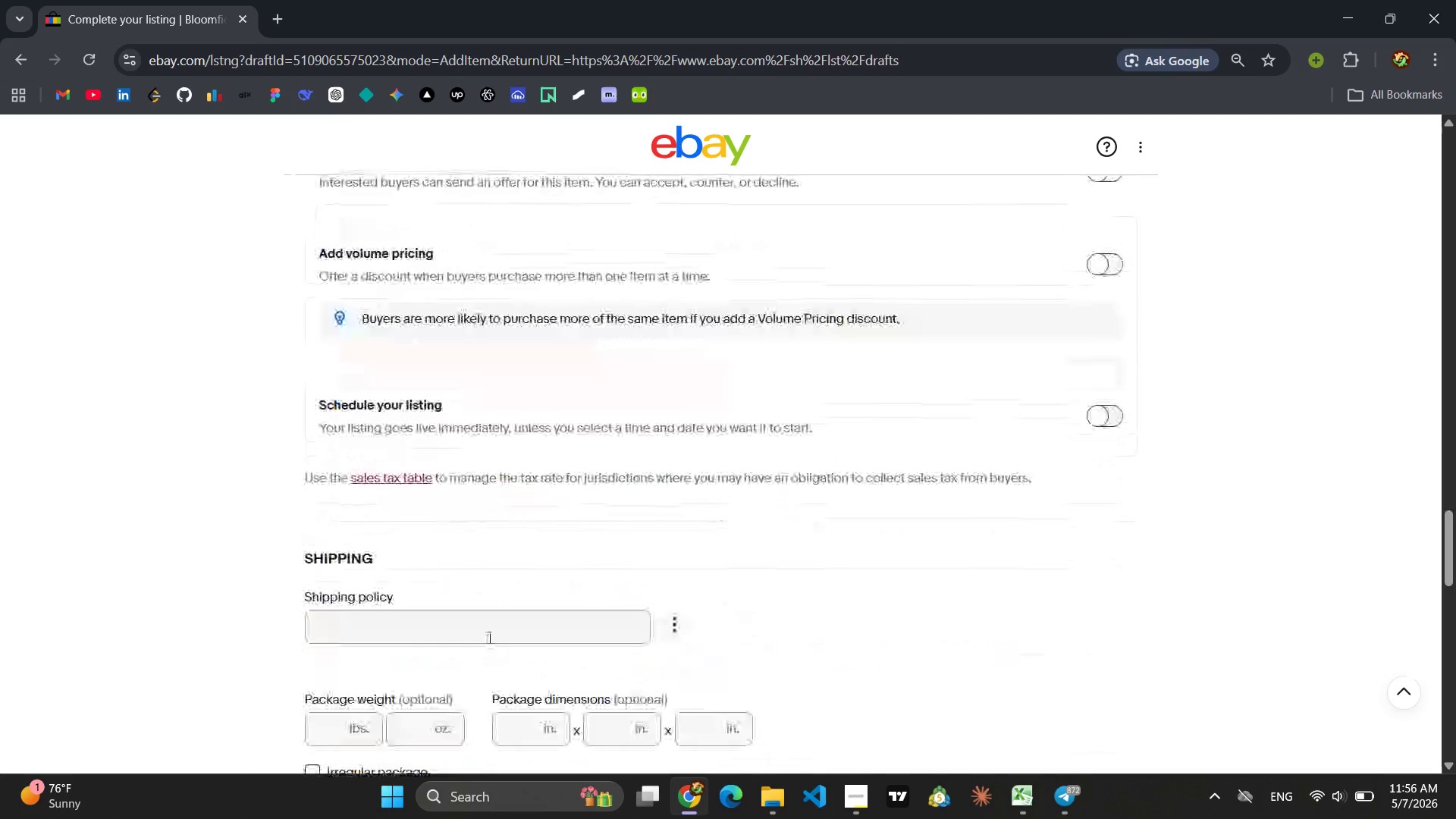 
left_click([457, 618])
 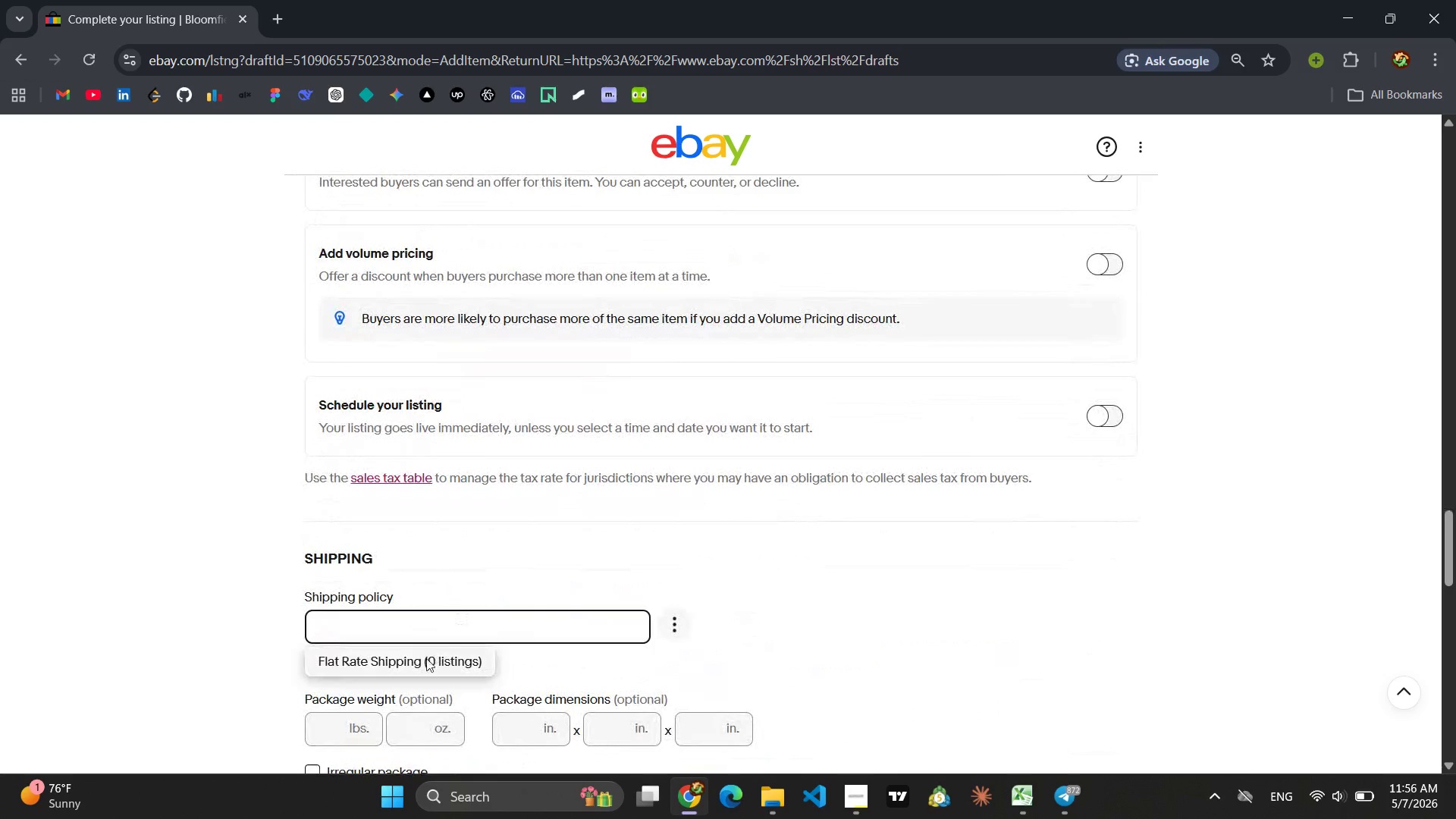 
left_click([426, 658])
 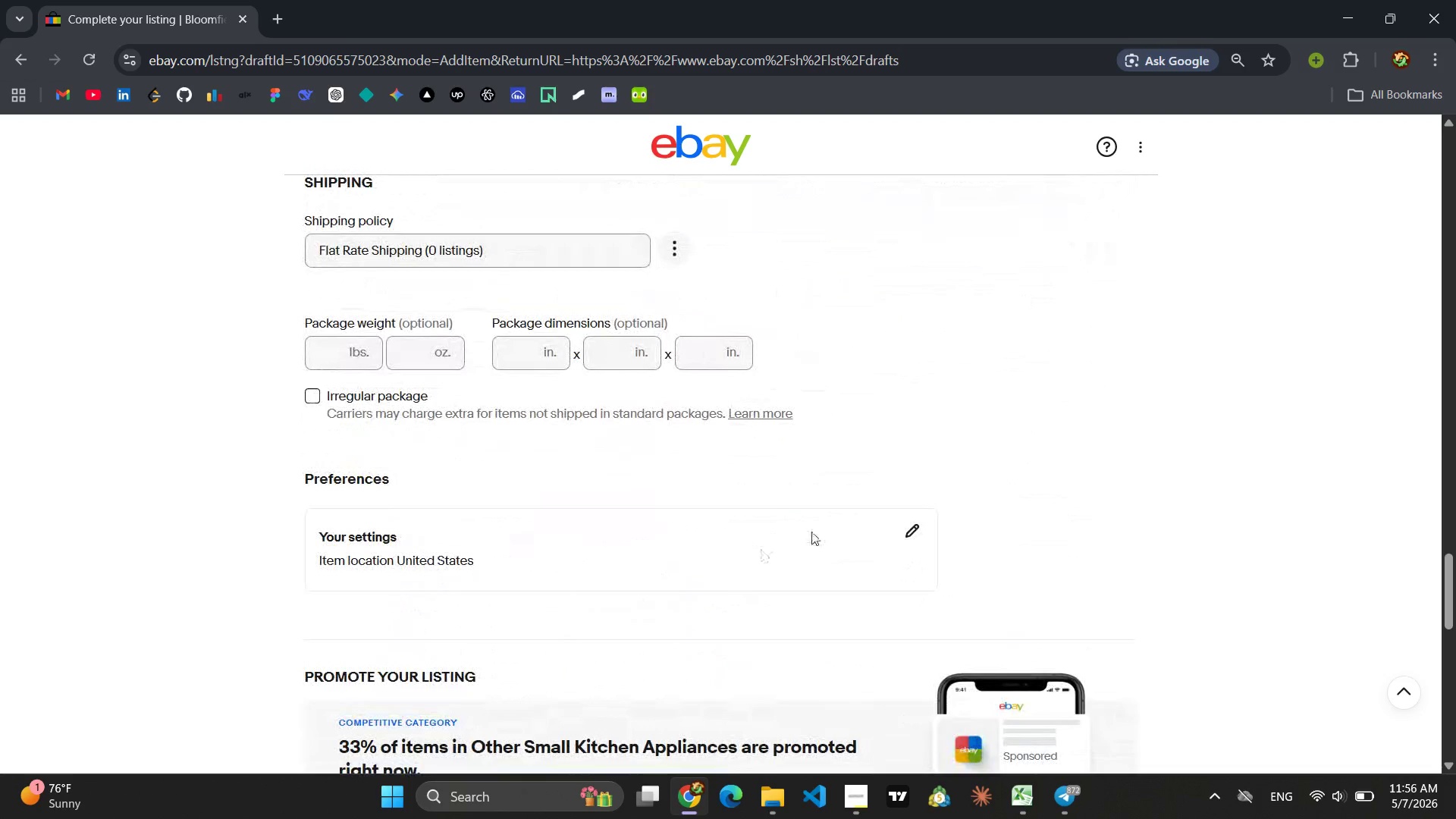 
left_click([919, 526])
 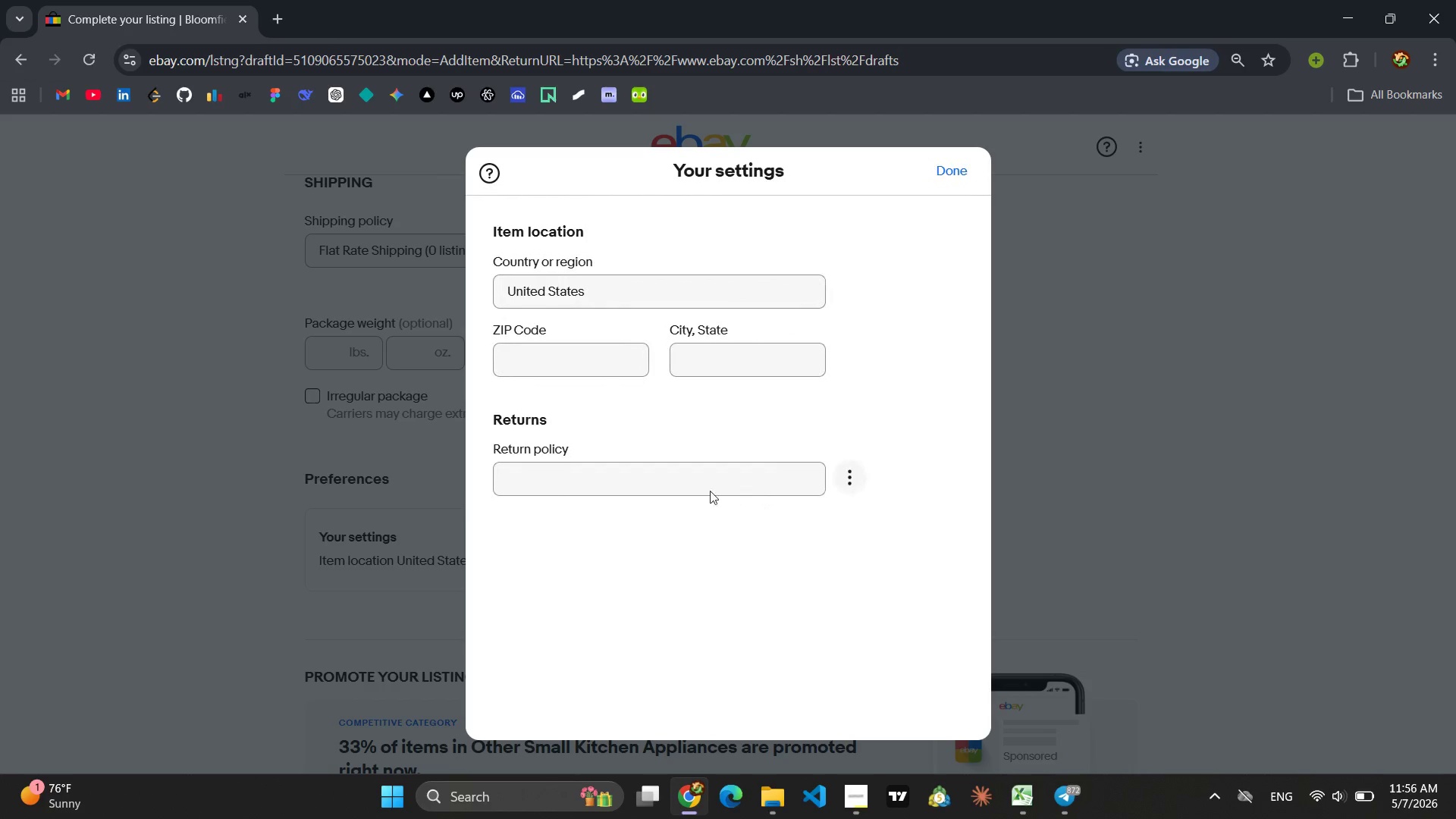 
left_click([708, 488])
 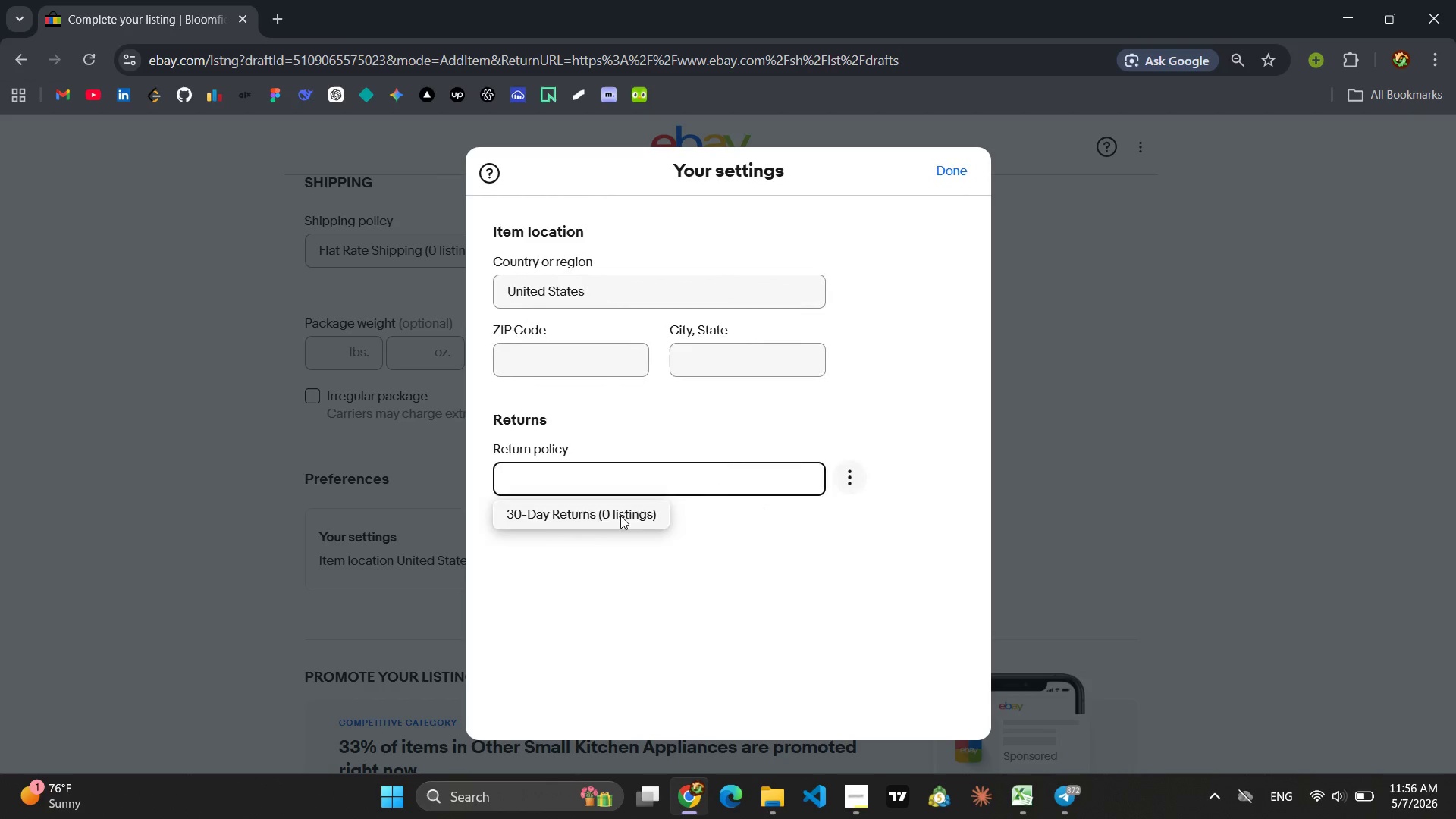 
left_click([619, 516])
 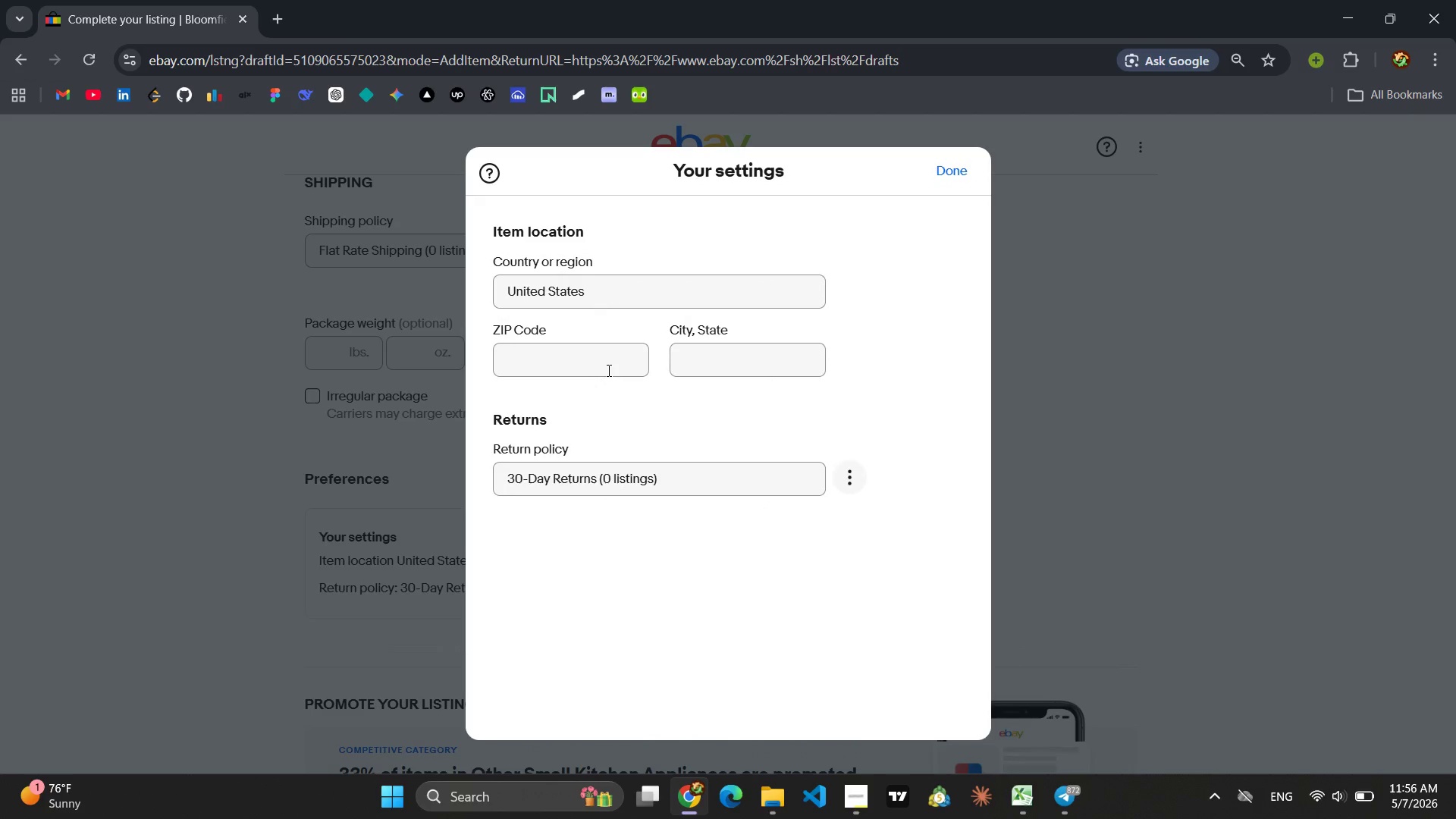 
left_click([588, 359])
 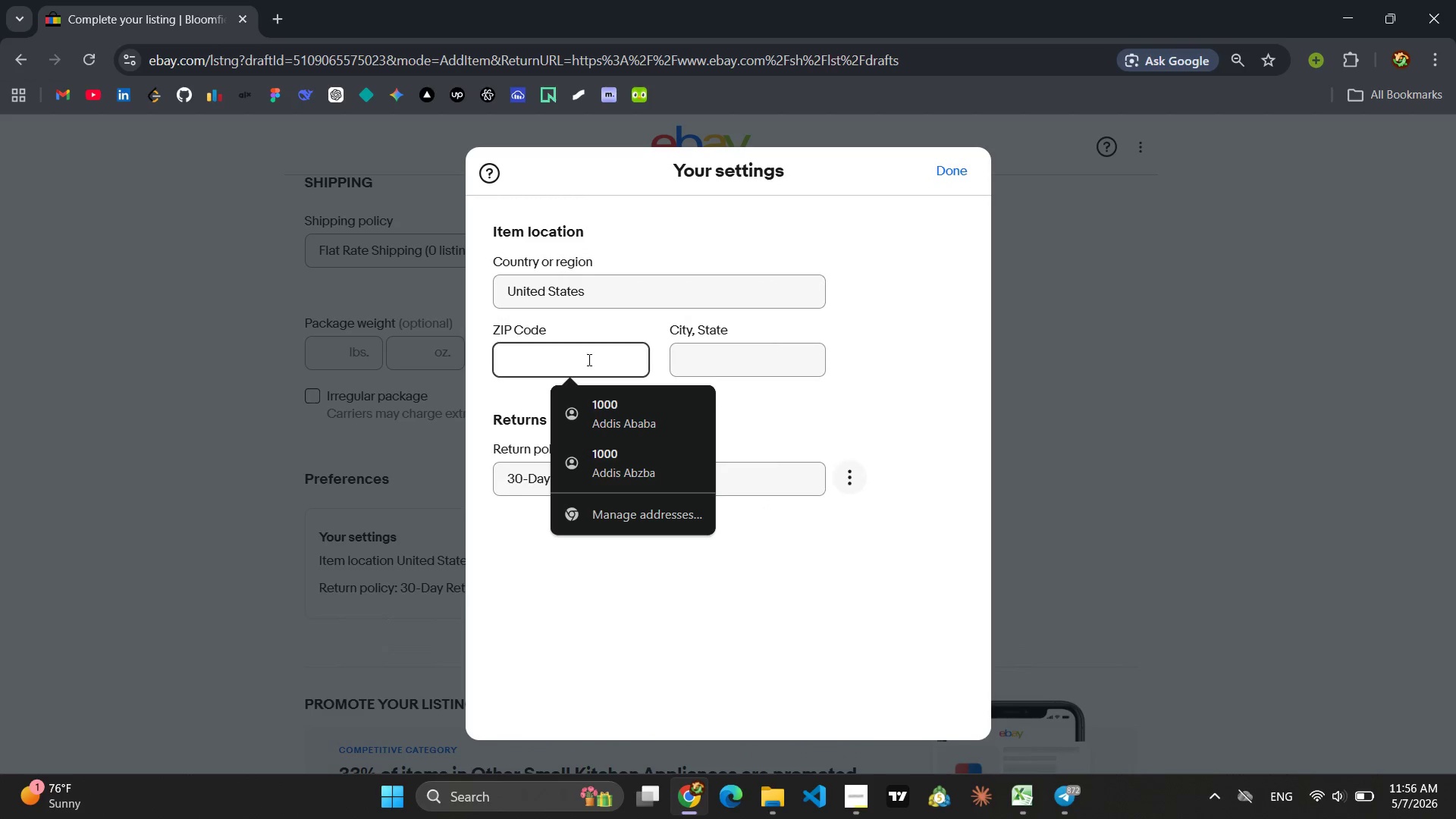 
key(9)
 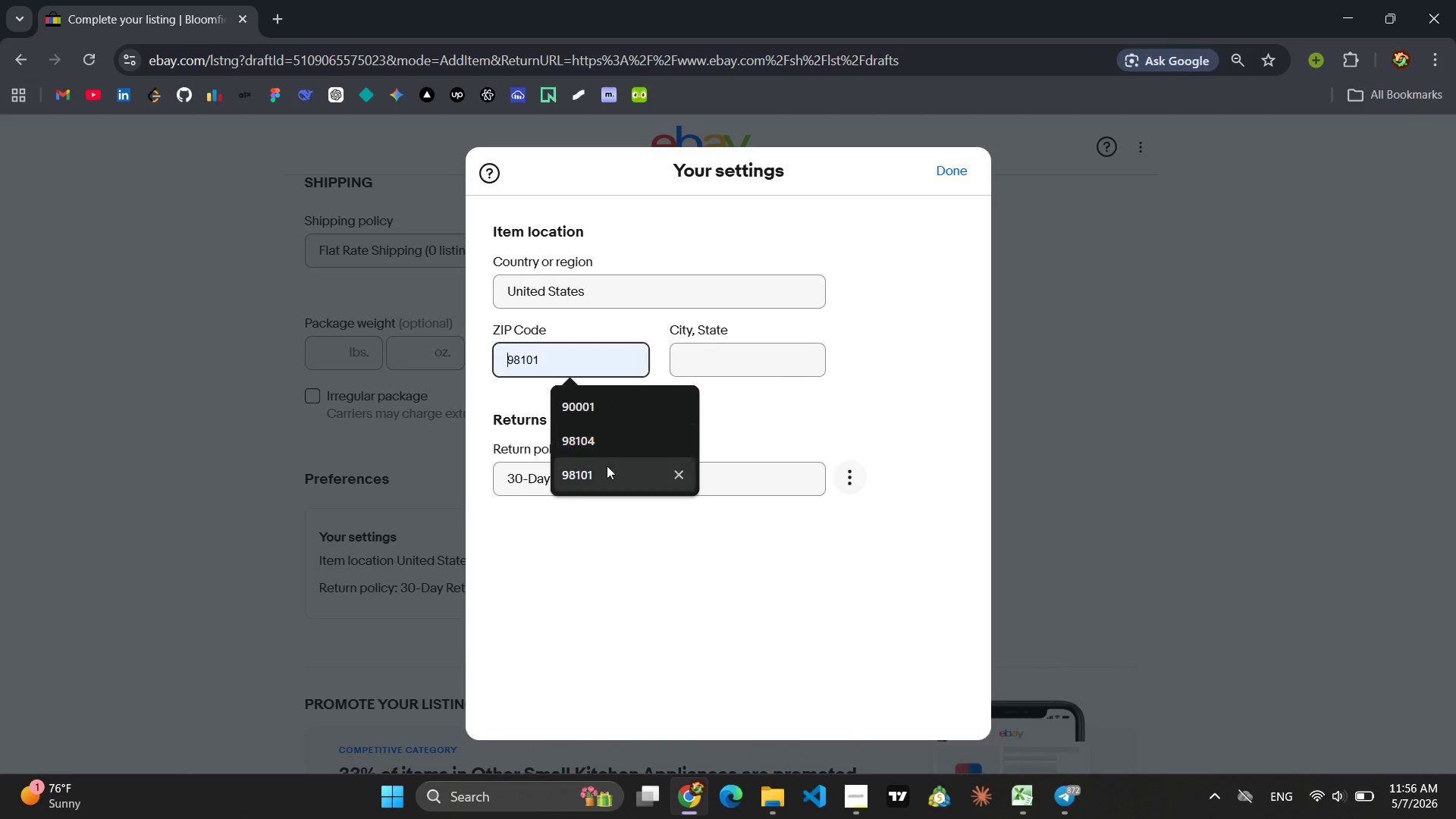 
left_click([607, 466])
 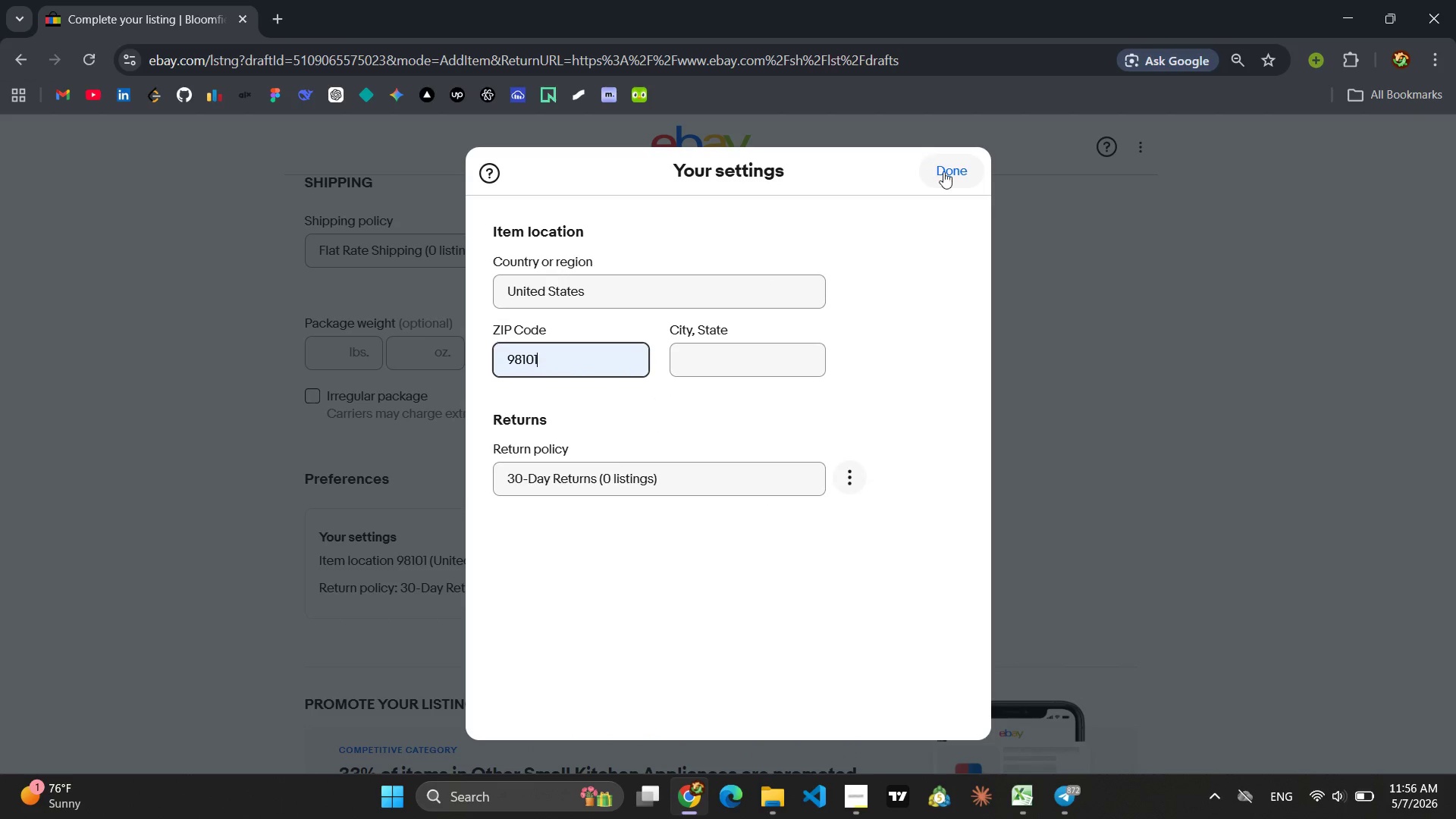 
left_click([945, 171])
 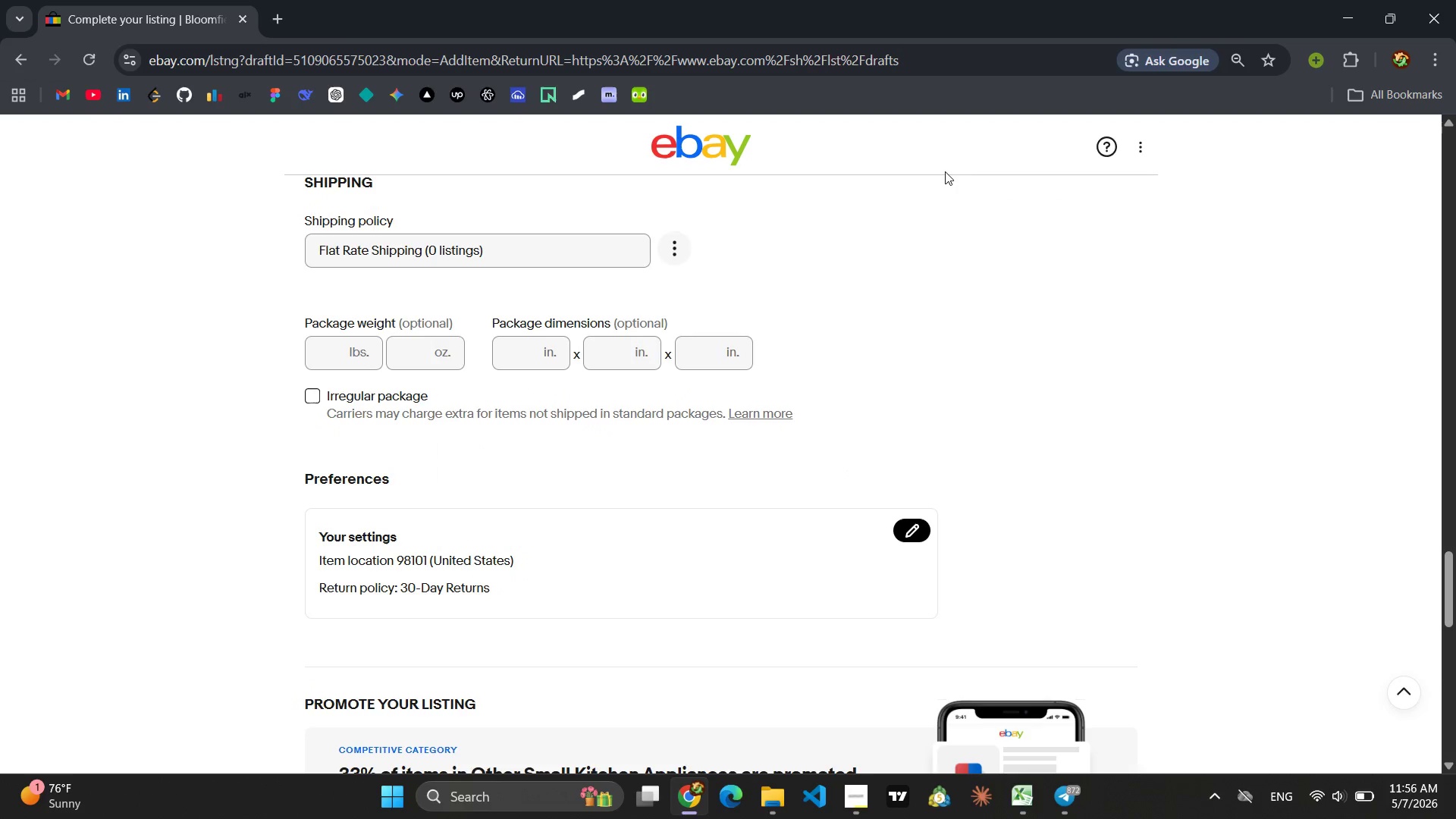 
mouse_move([976, 397])
 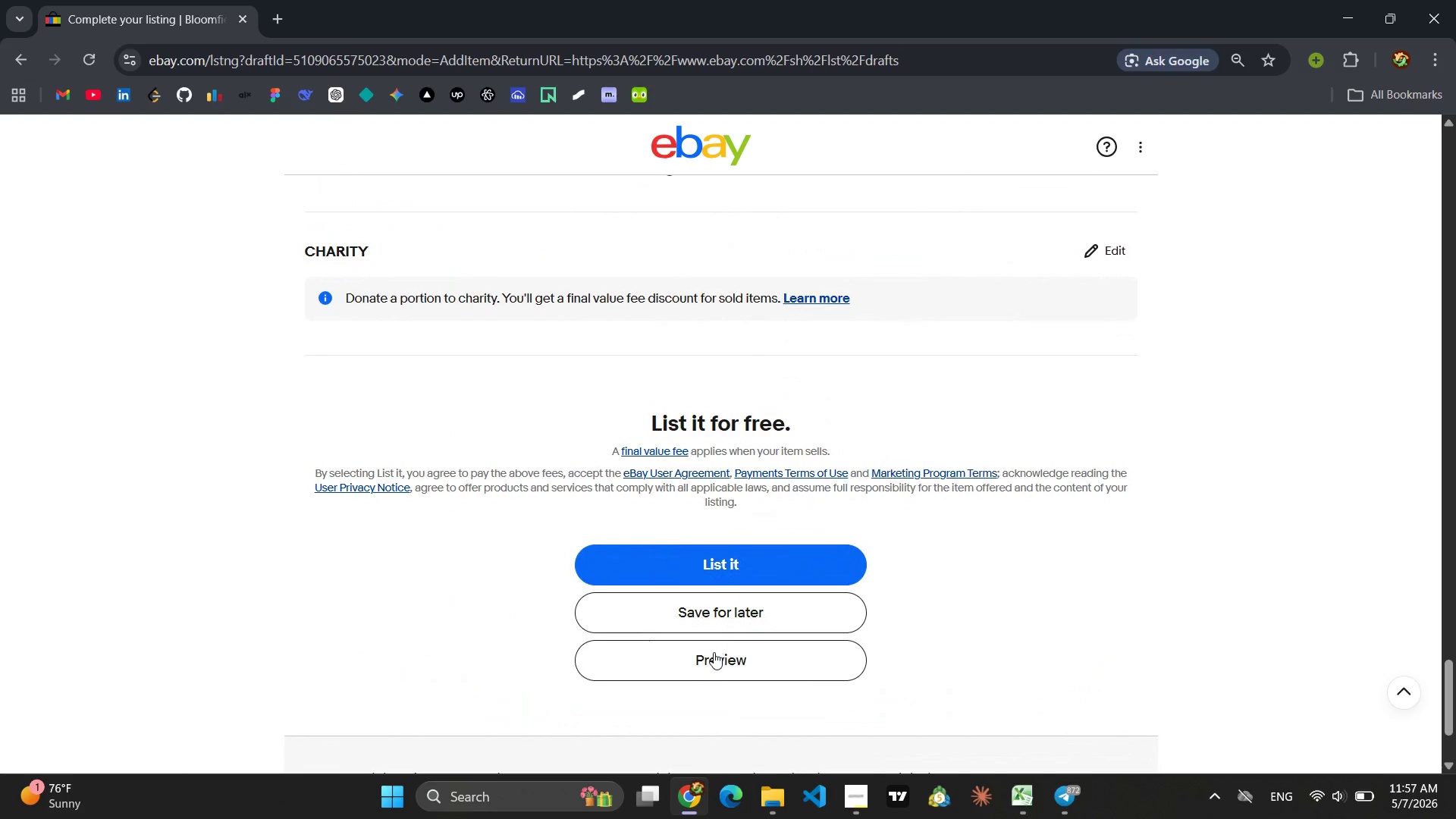 
left_click([714, 653])
 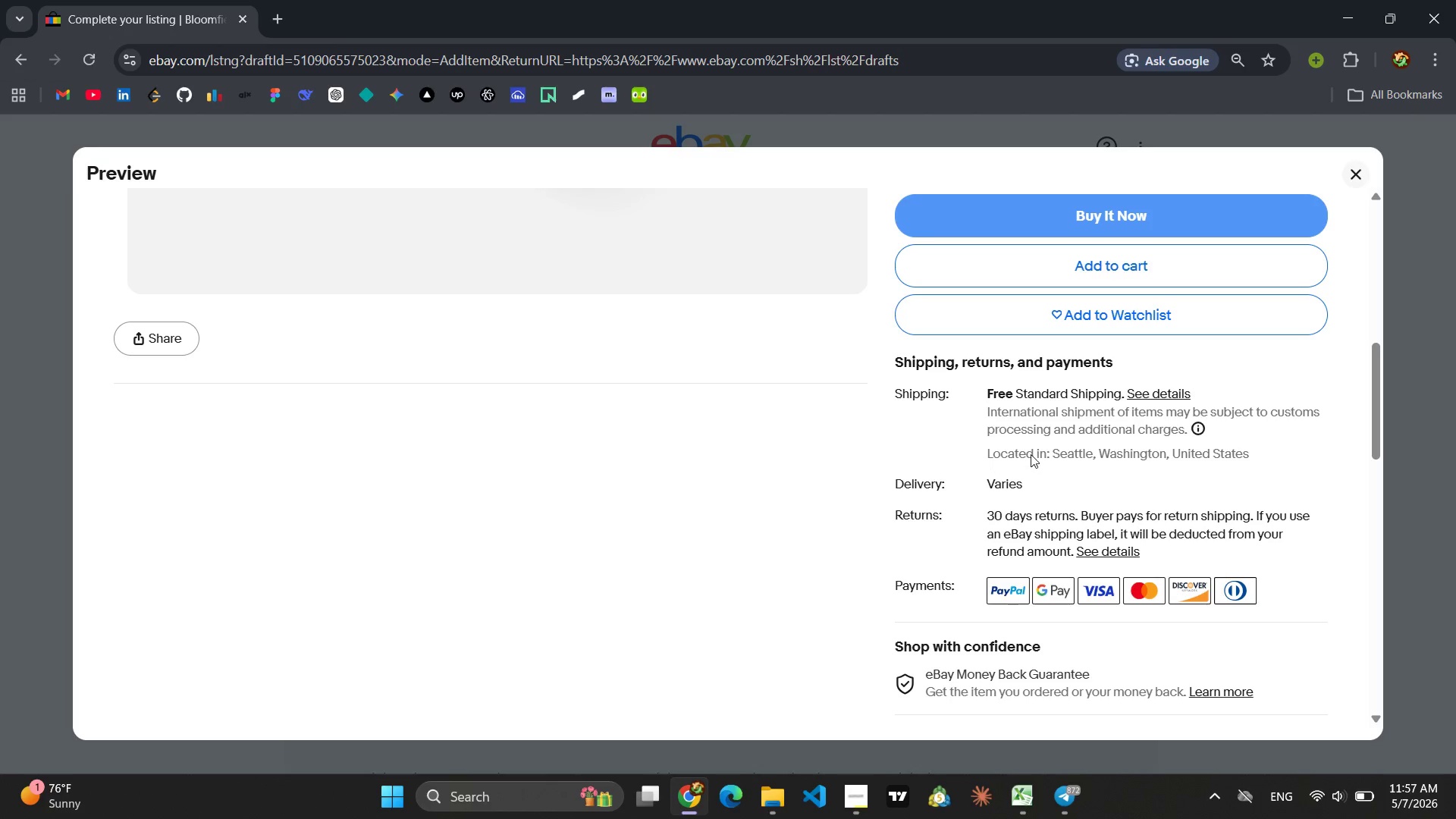 
wait(31.58)
 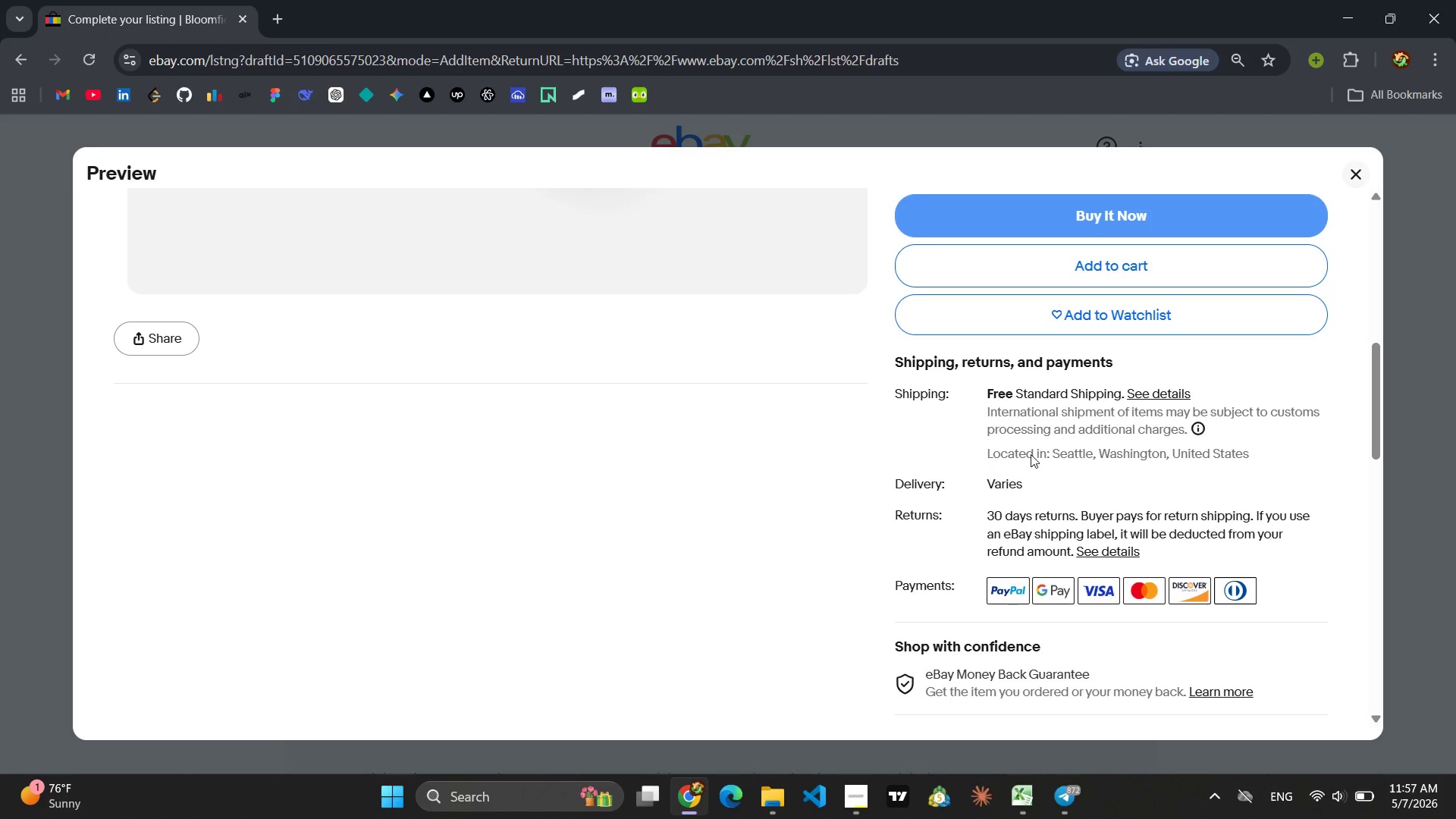 
left_click([1365, 165])
 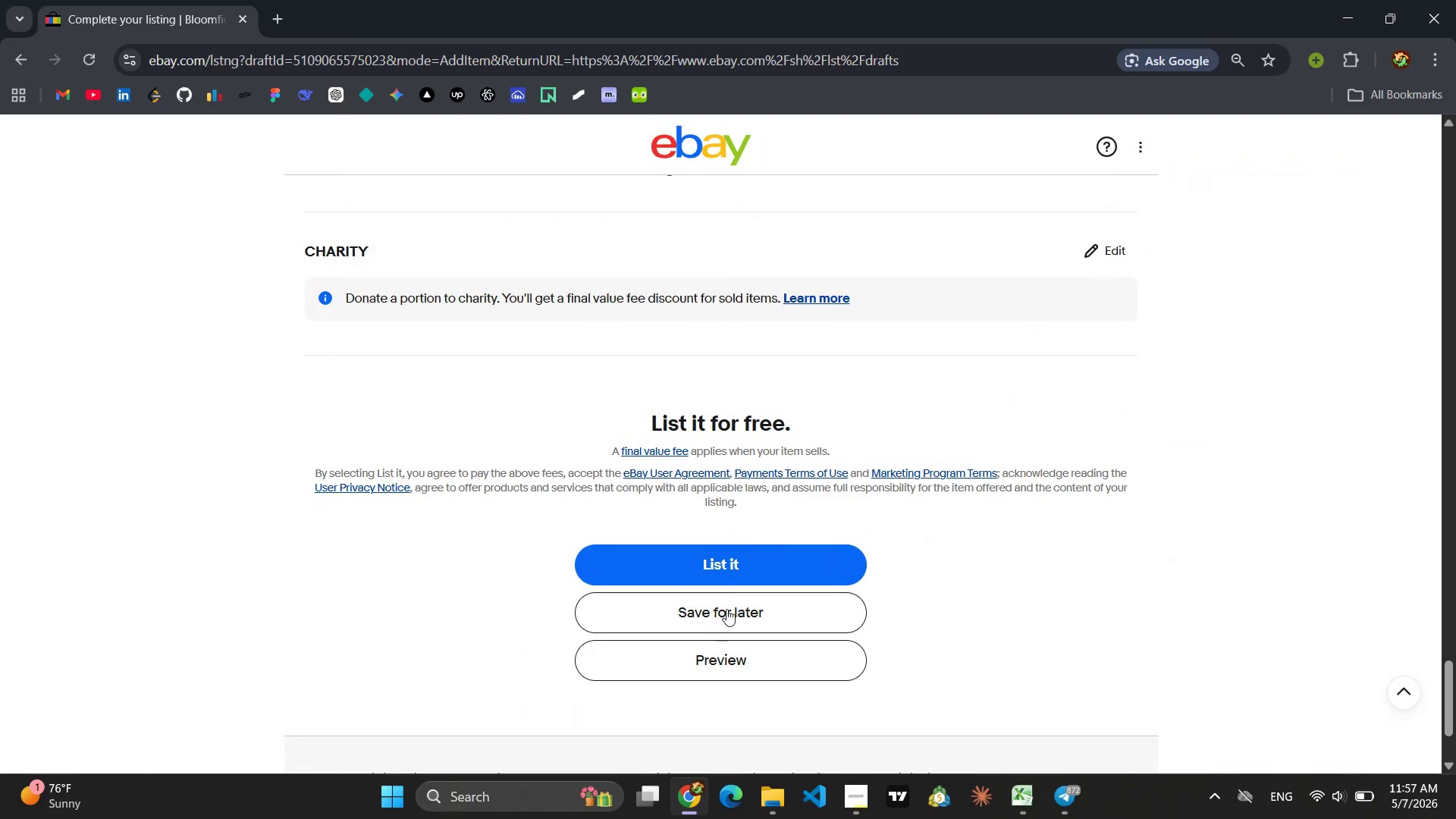 
left_click([726, 609])
 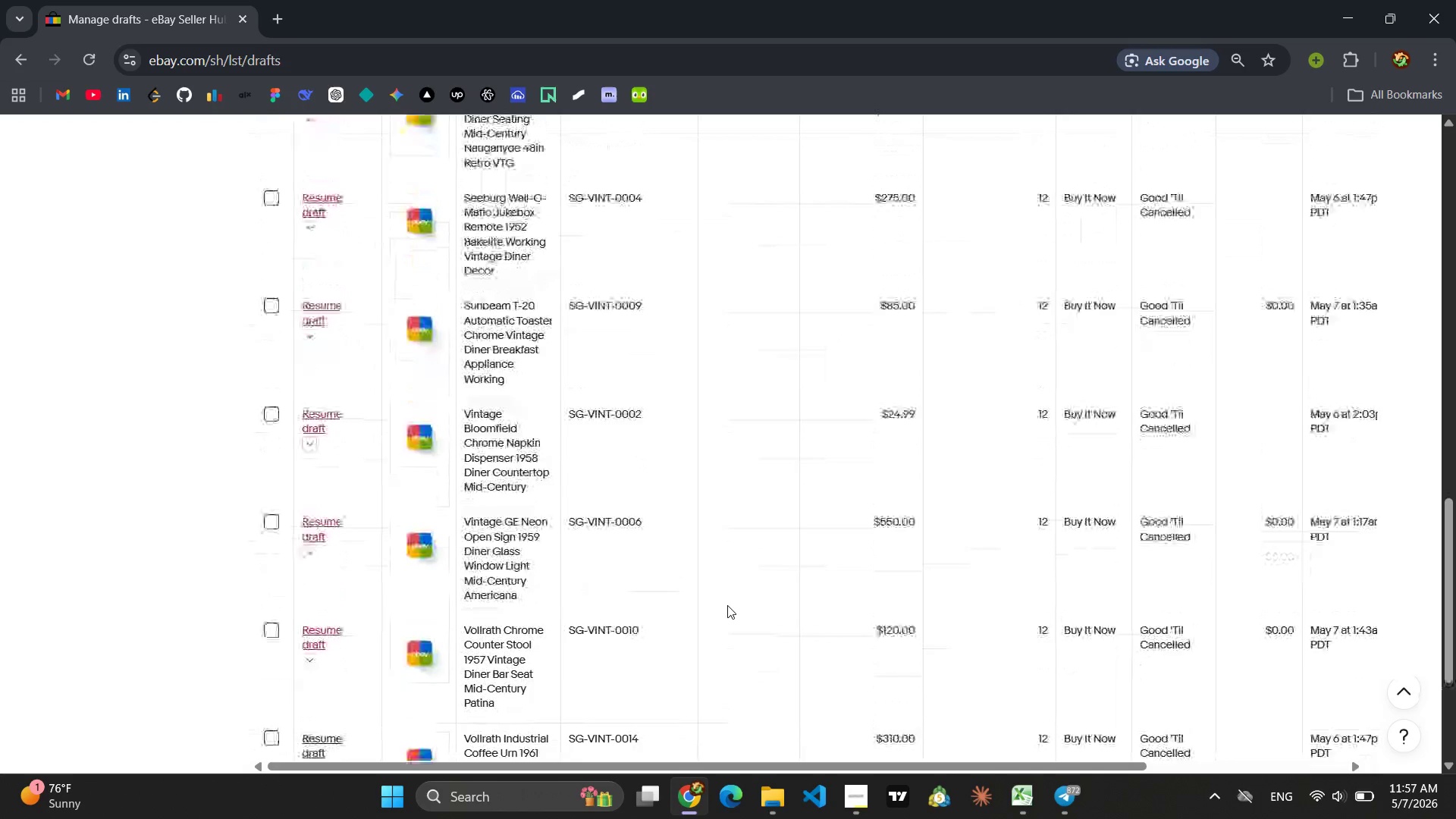 
wait(20.45)
 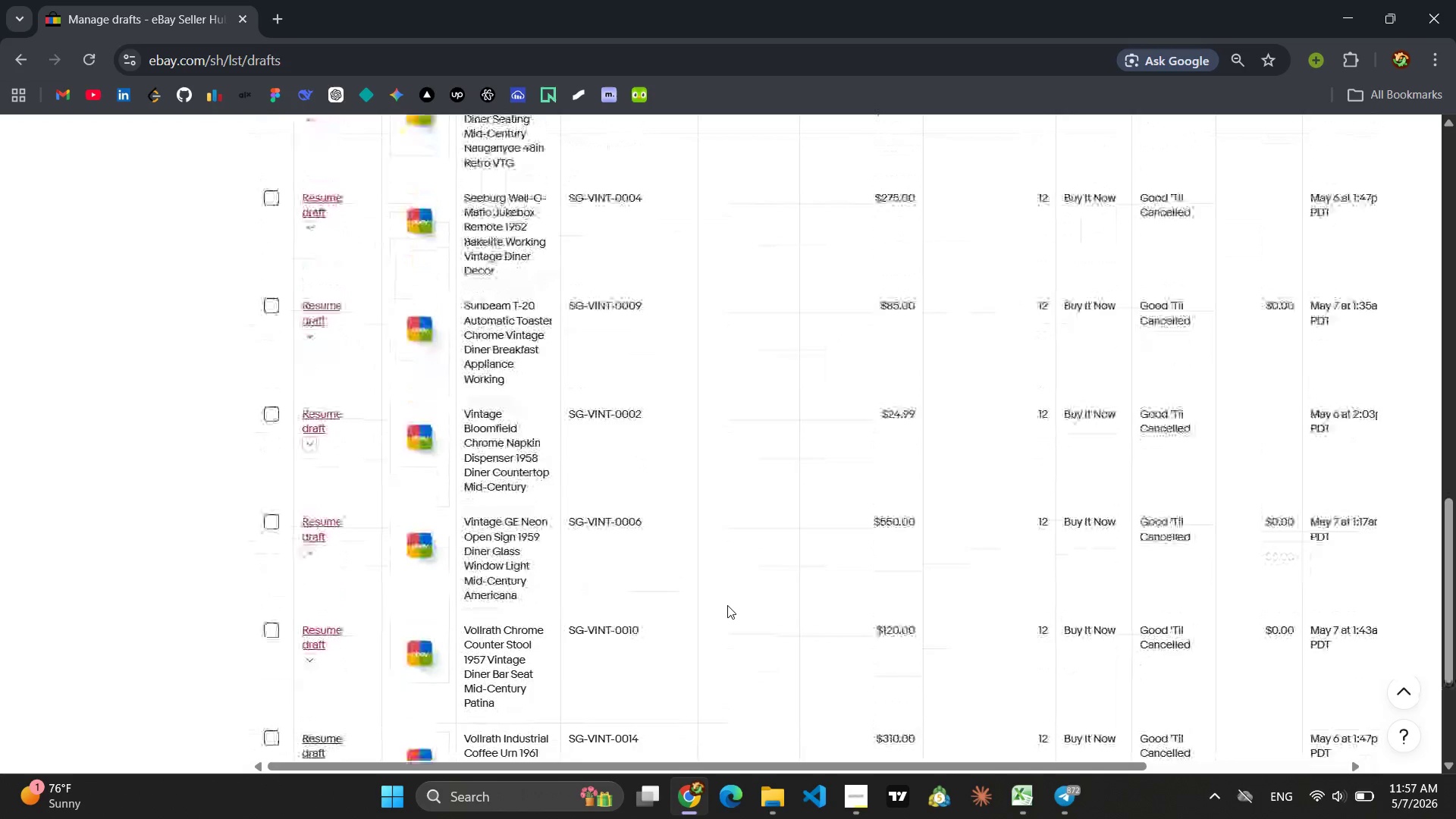 
left_click([328, 485])
 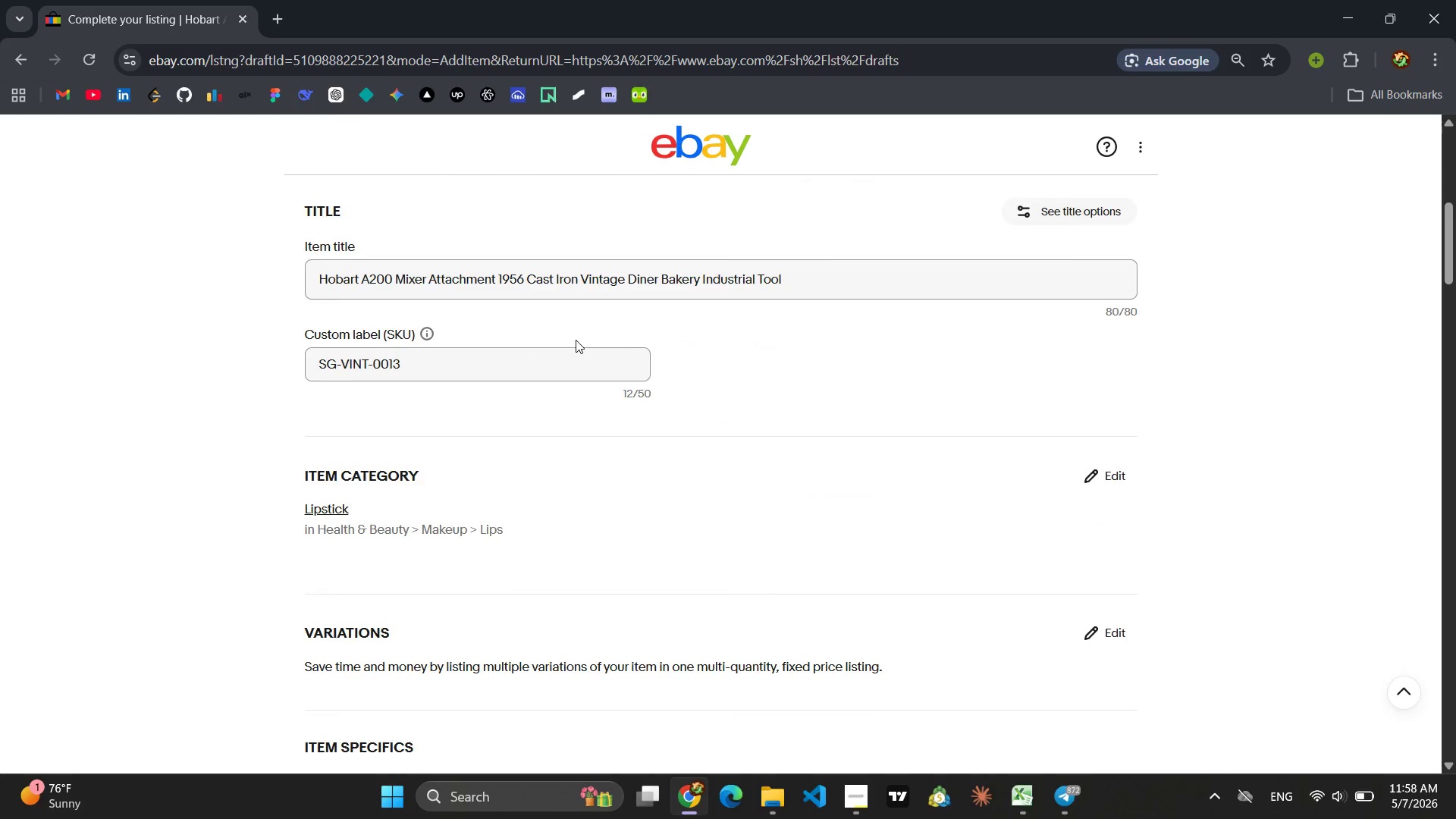 
wait(17.09)
 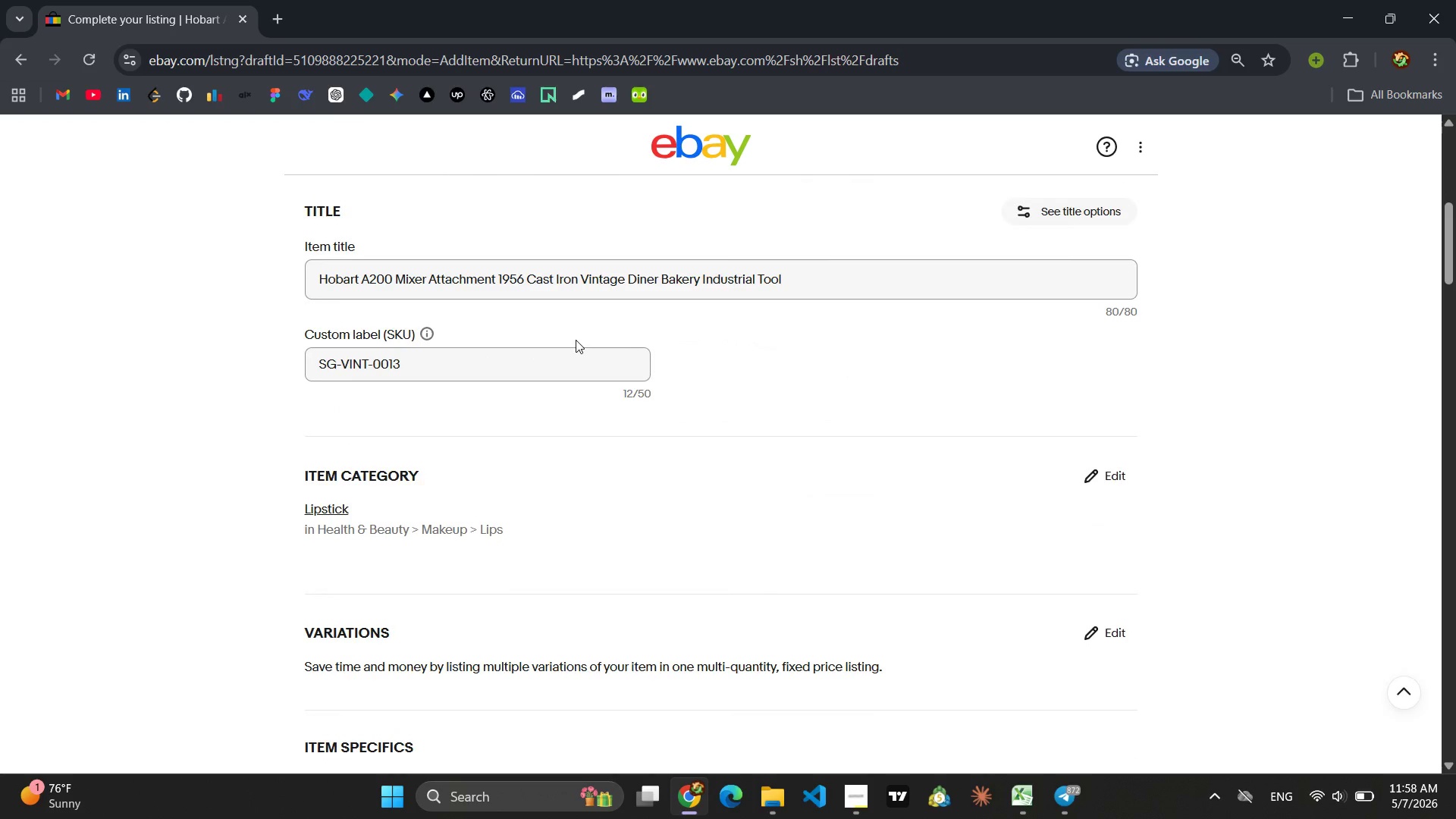 
left_click([1100, 688])
 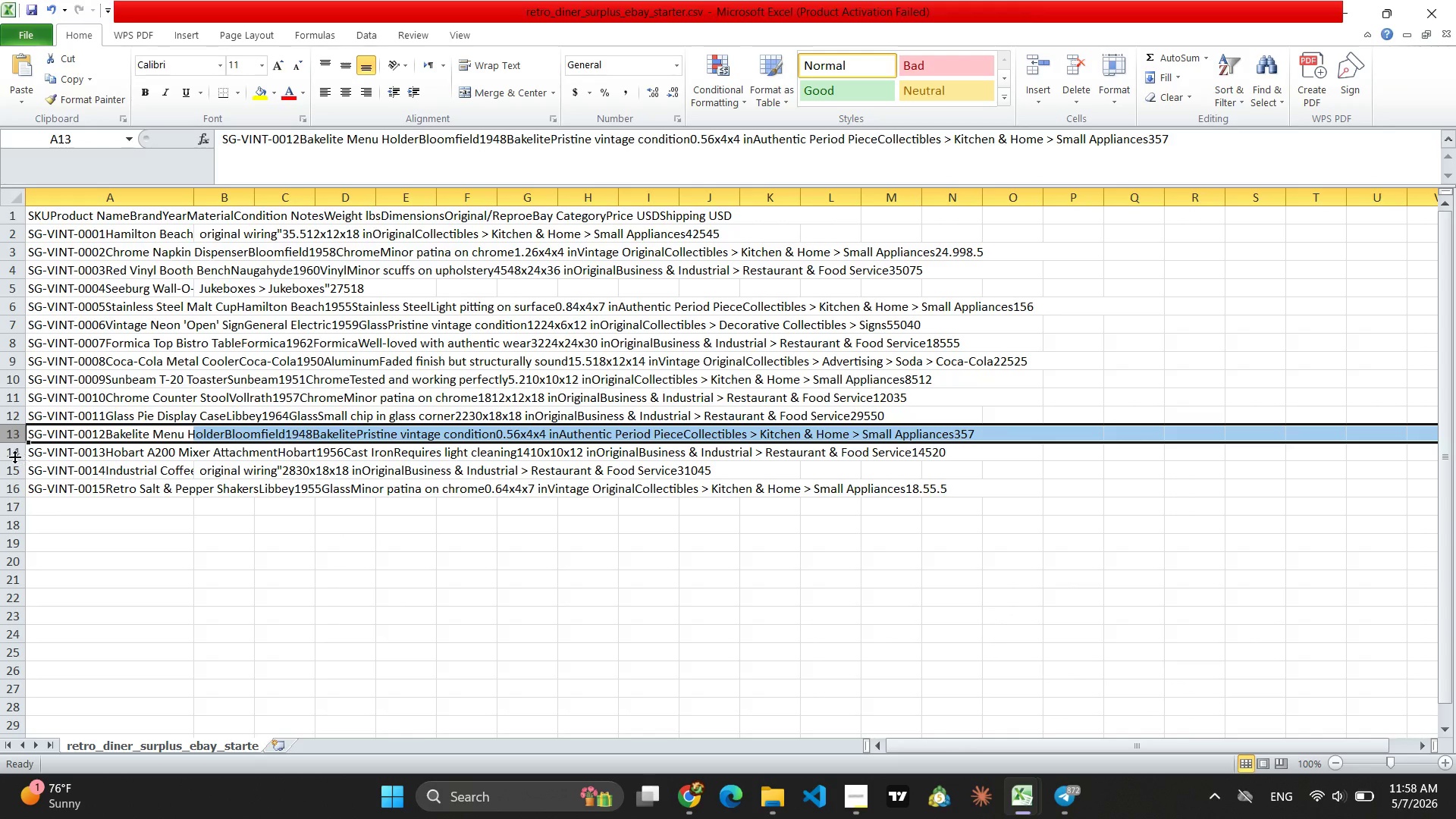 
left_click([8, 453])
 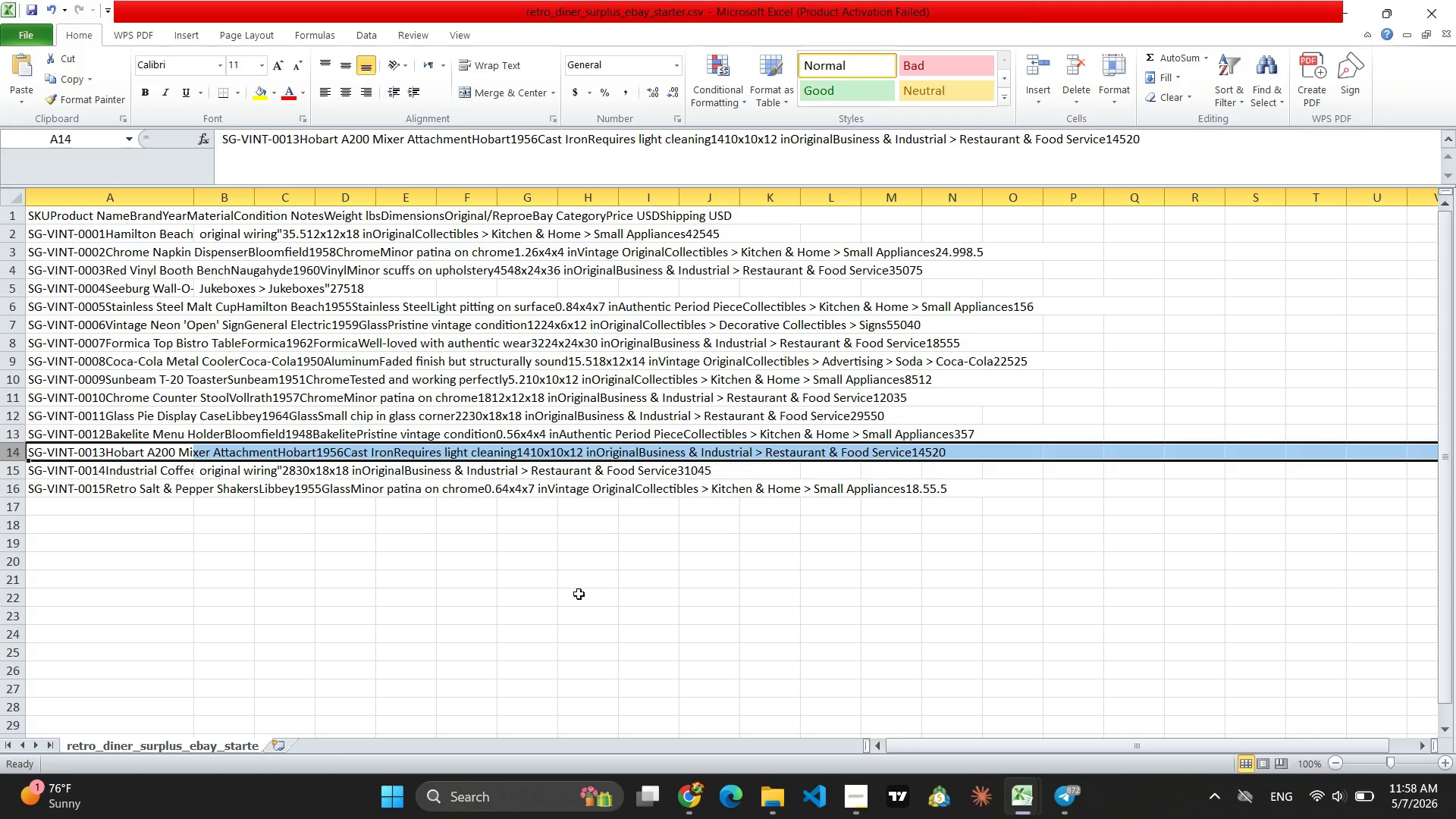 
wait(5.62)
 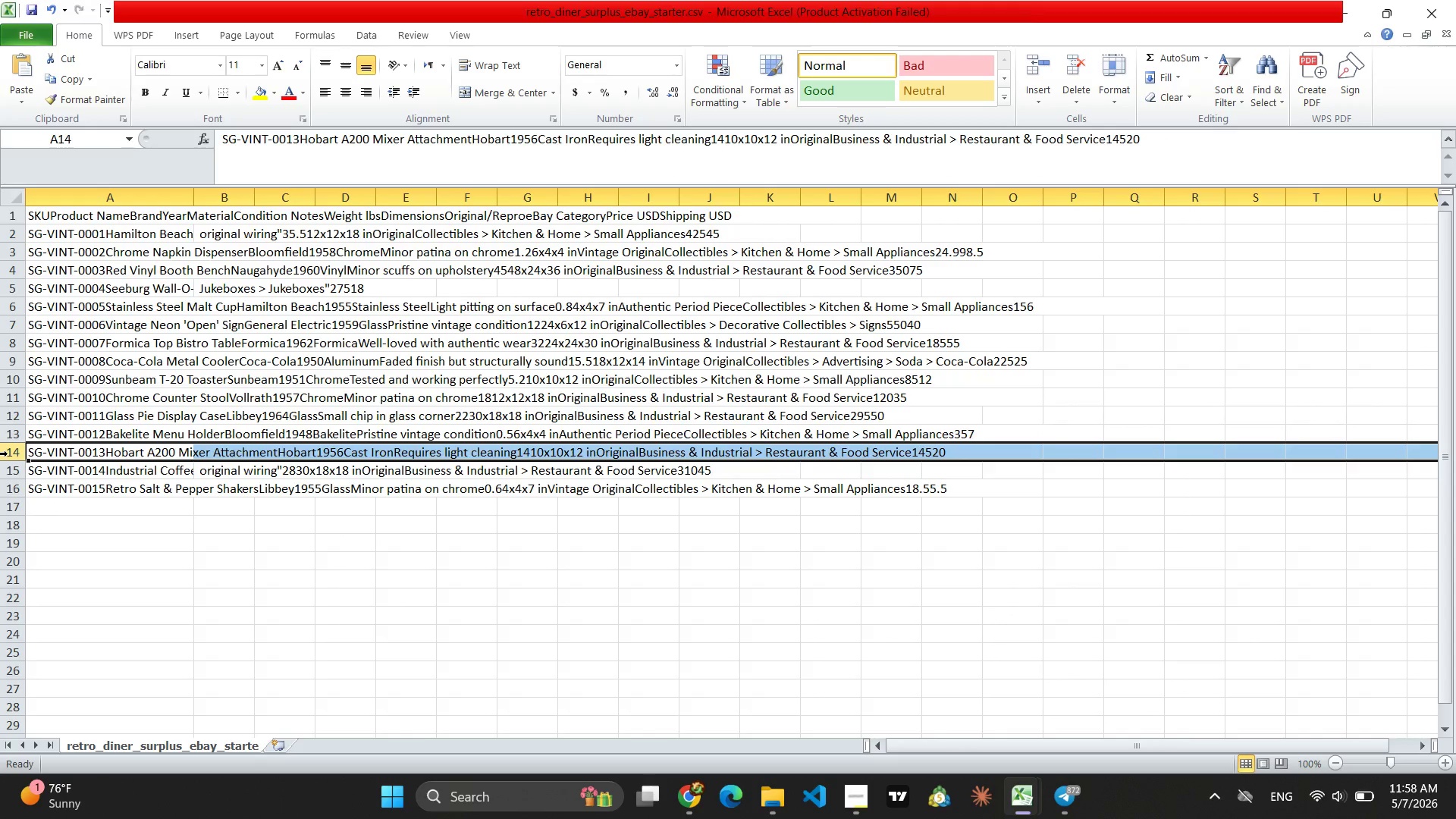 
left_click([699, 818])
 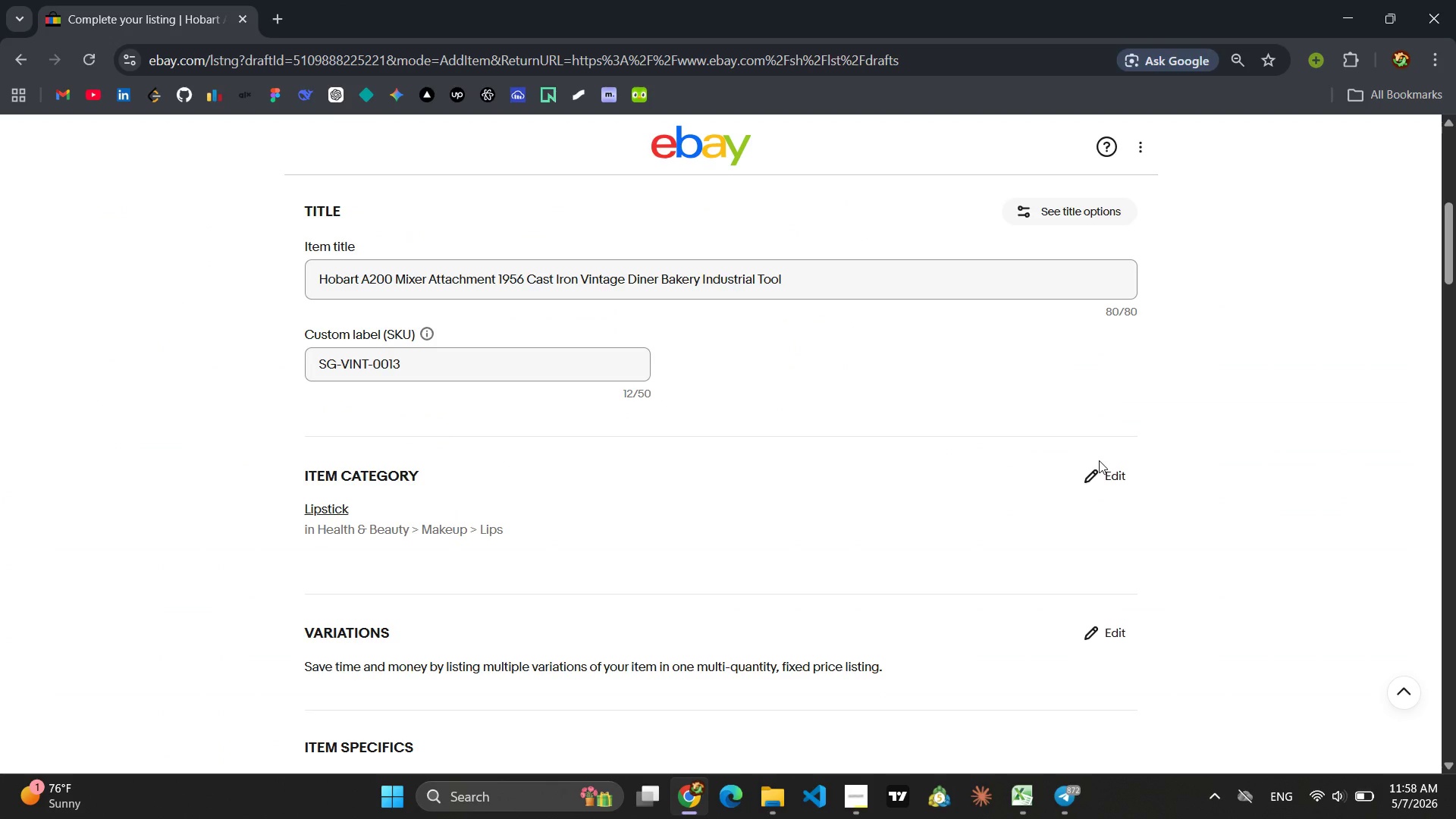 
left_click([1101, 475])
 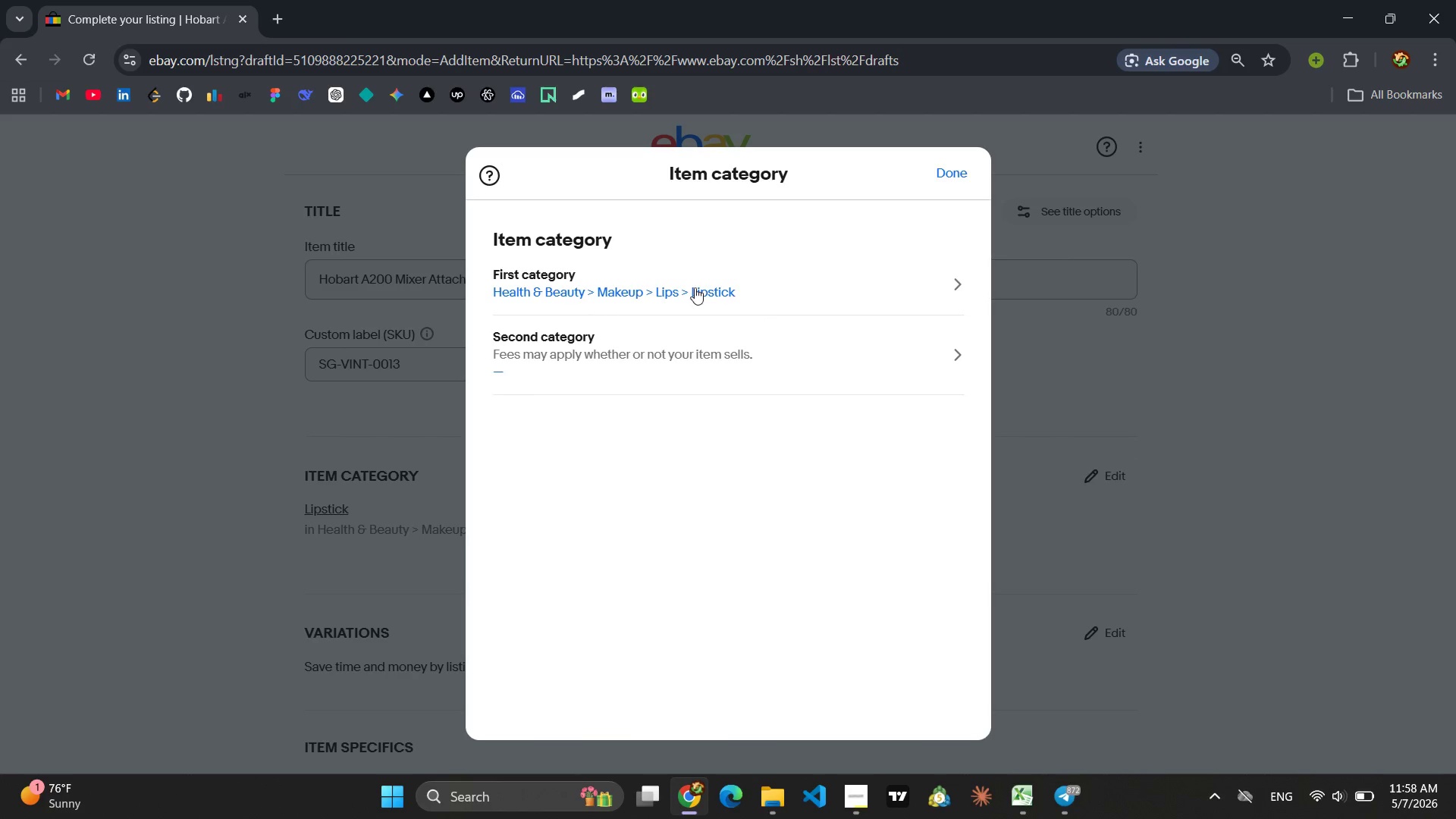 
left_click([689, 285])
 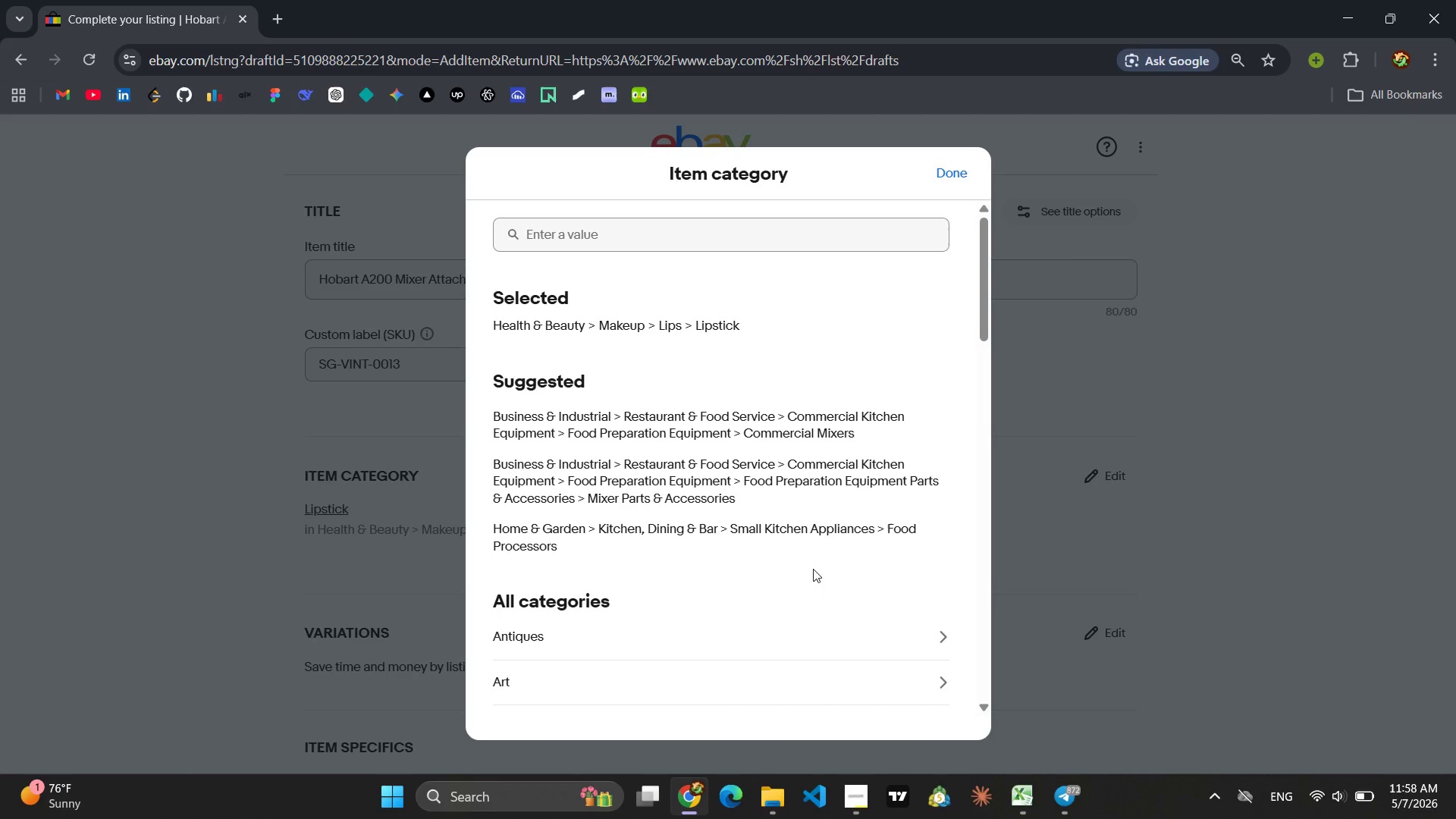 
wait(11.52)
 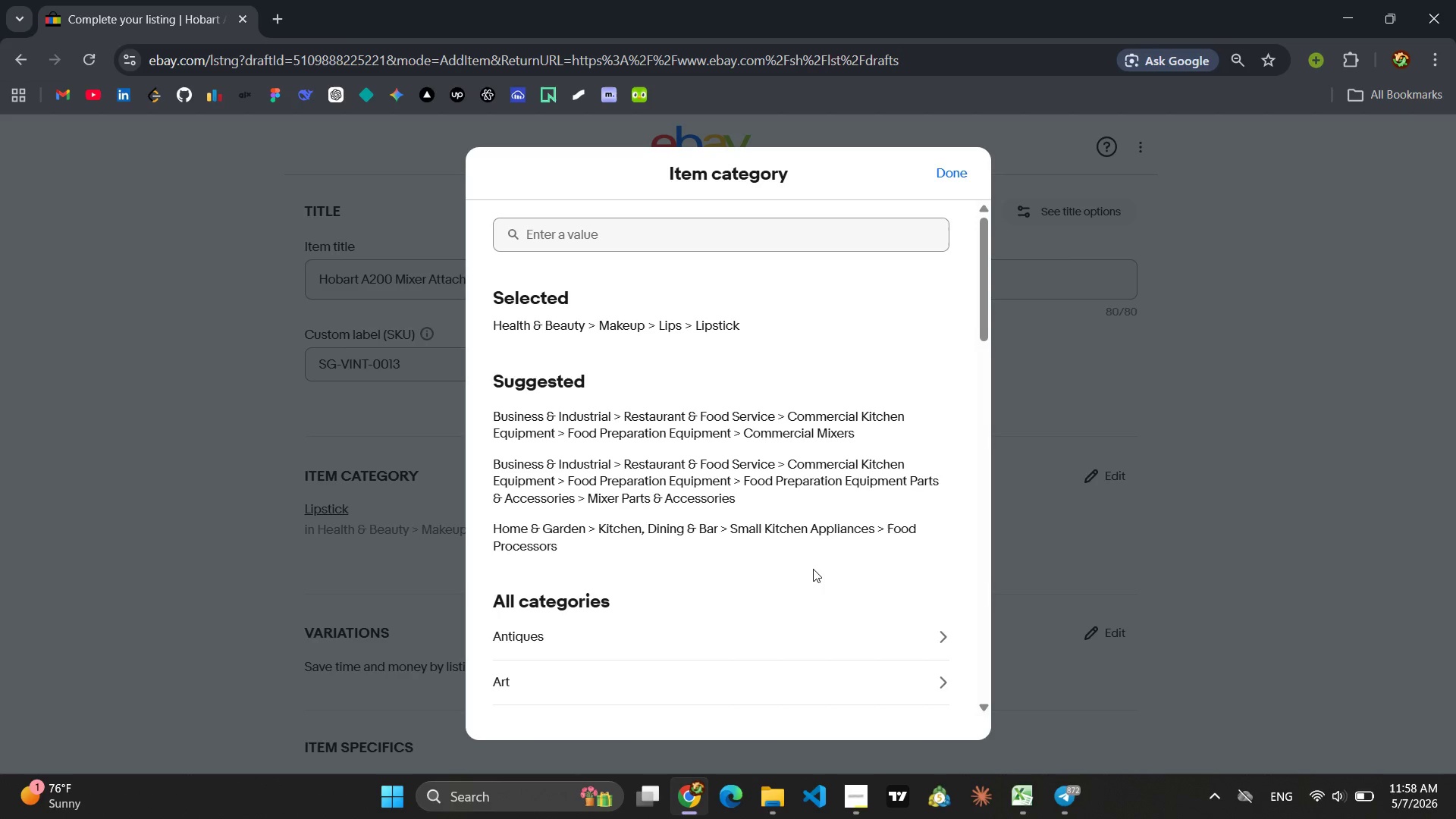 
left_click([1089, 742])
 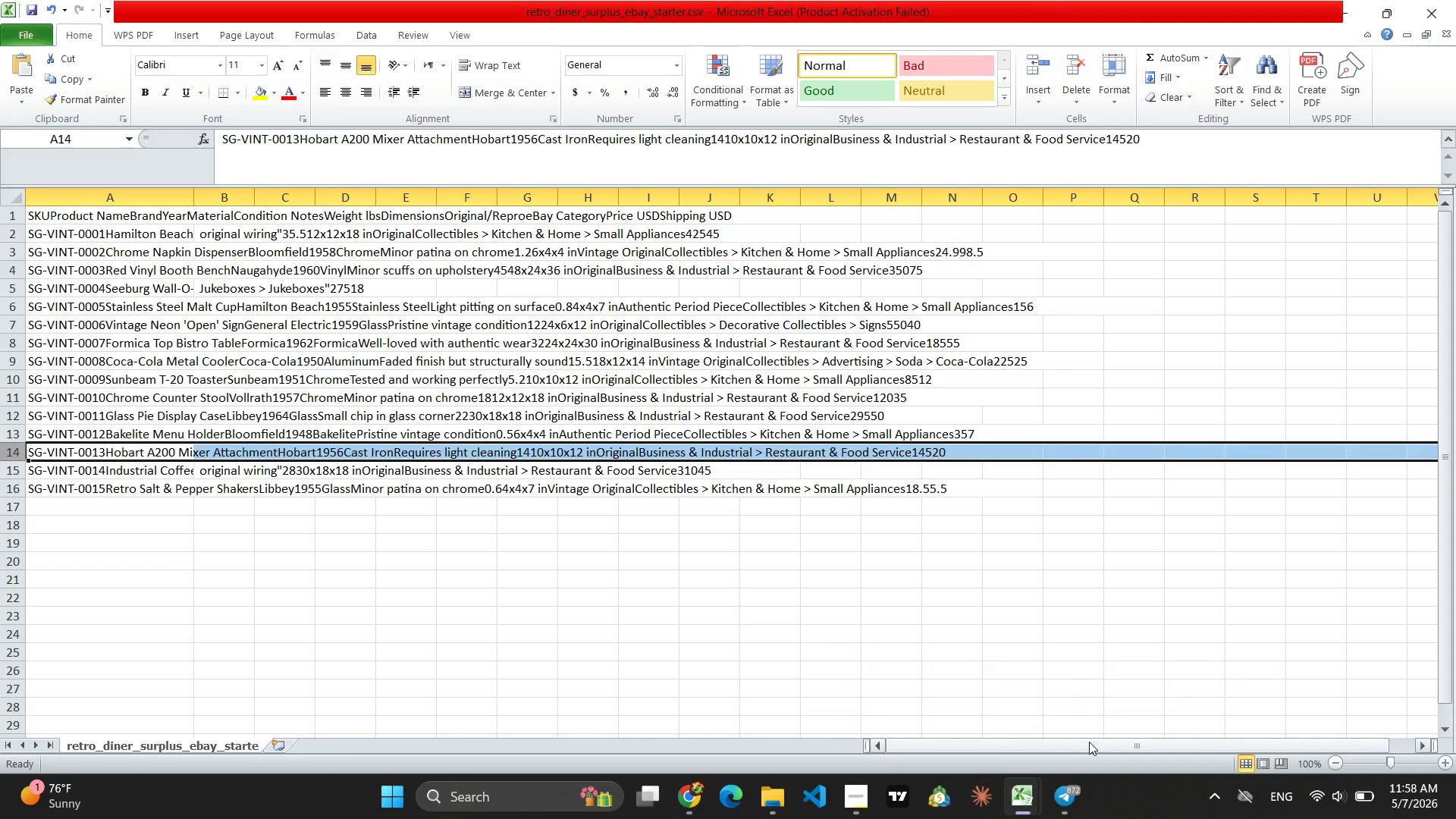 
wait(7.56)
 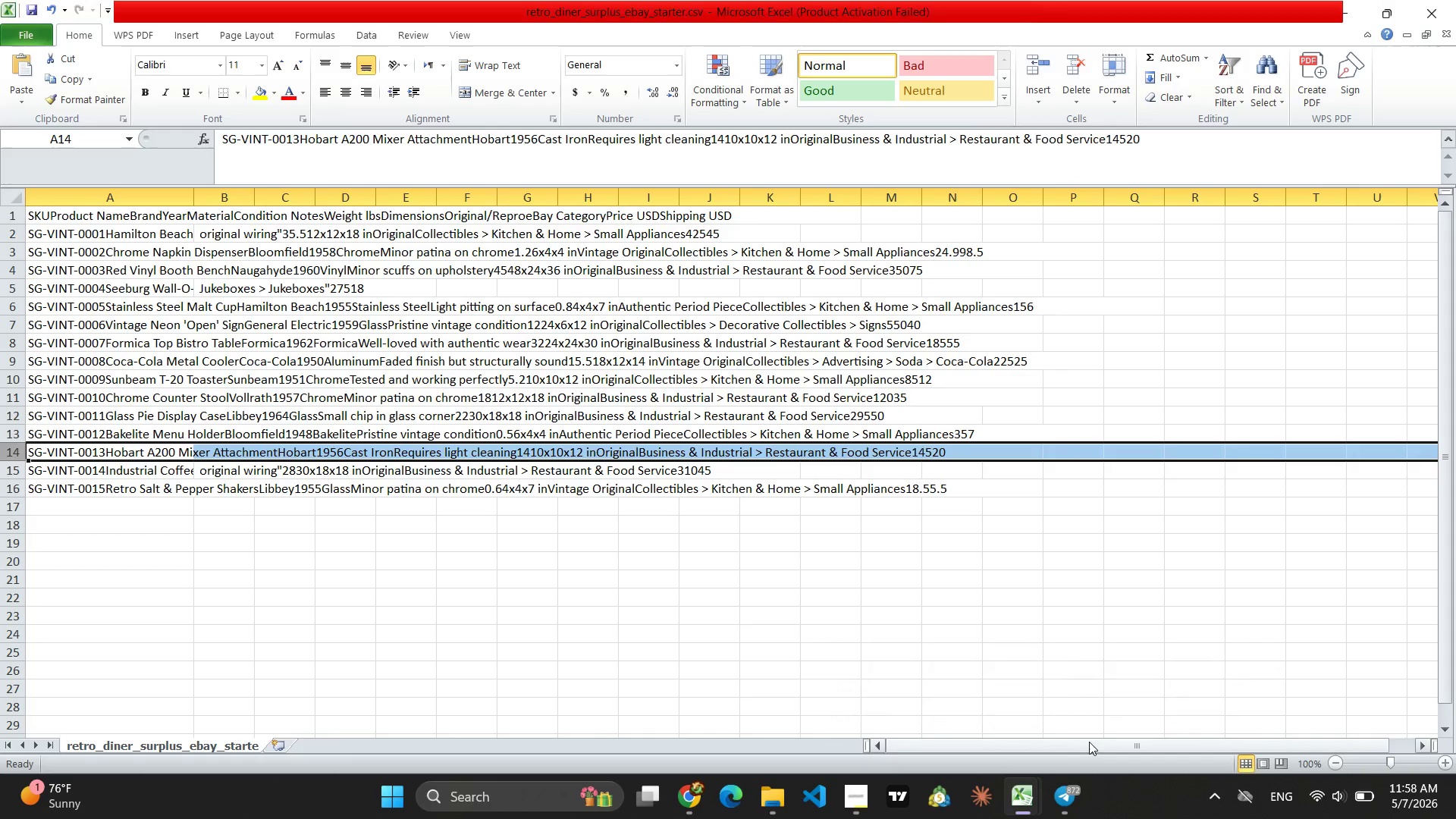 
left_click([691, 801])
 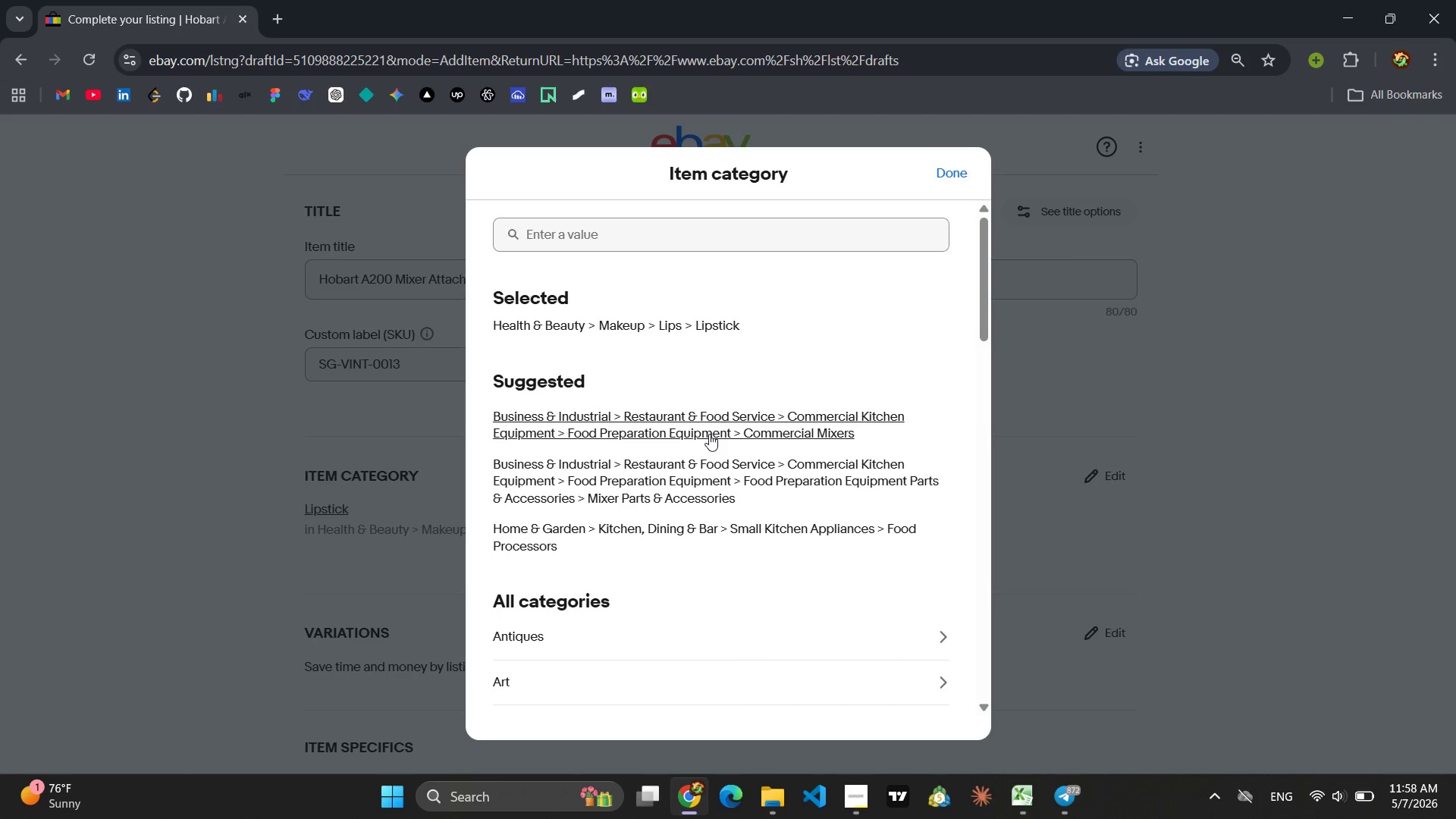 
wait(5.5)
 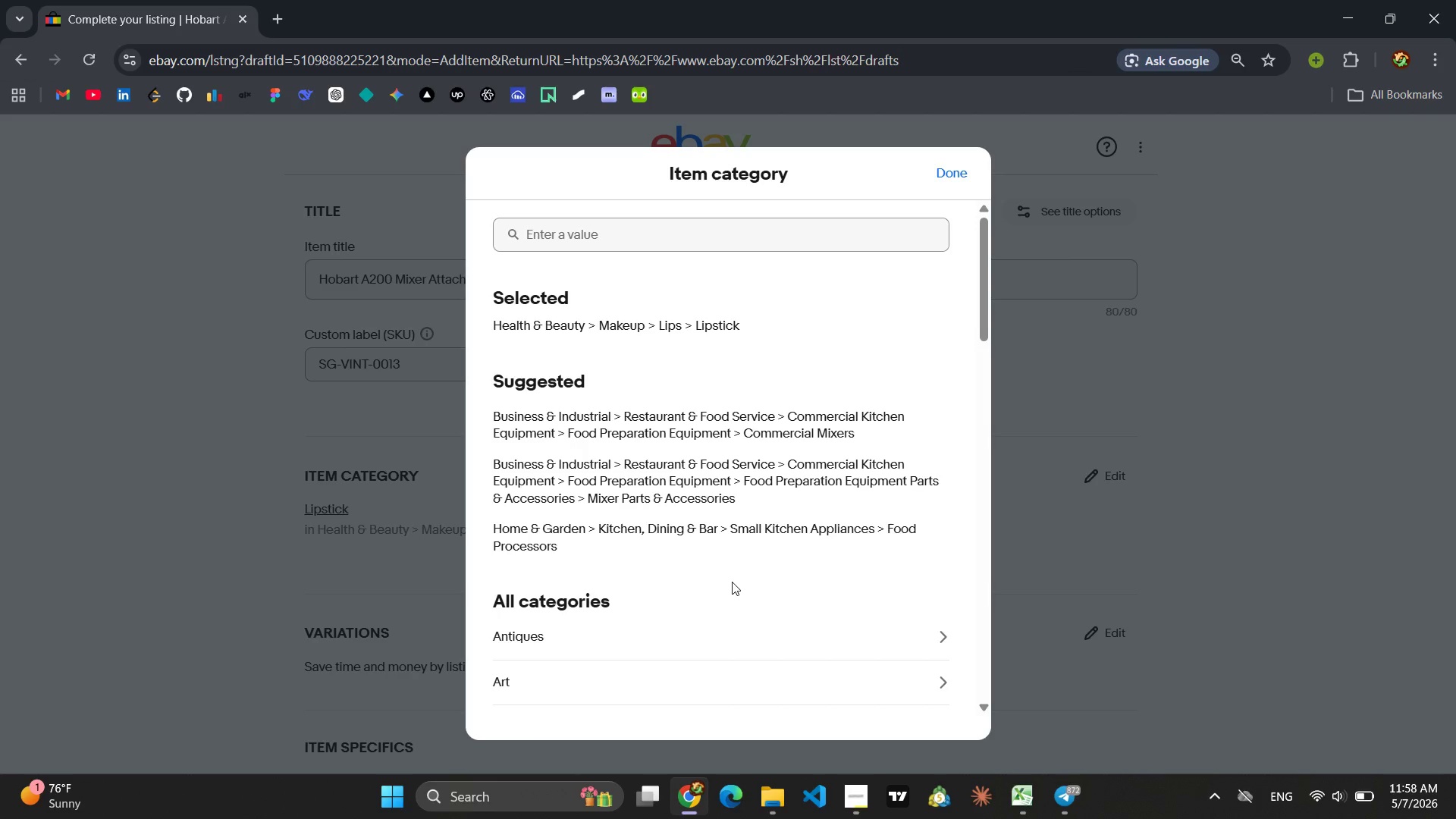 
left_click([709, 434])
 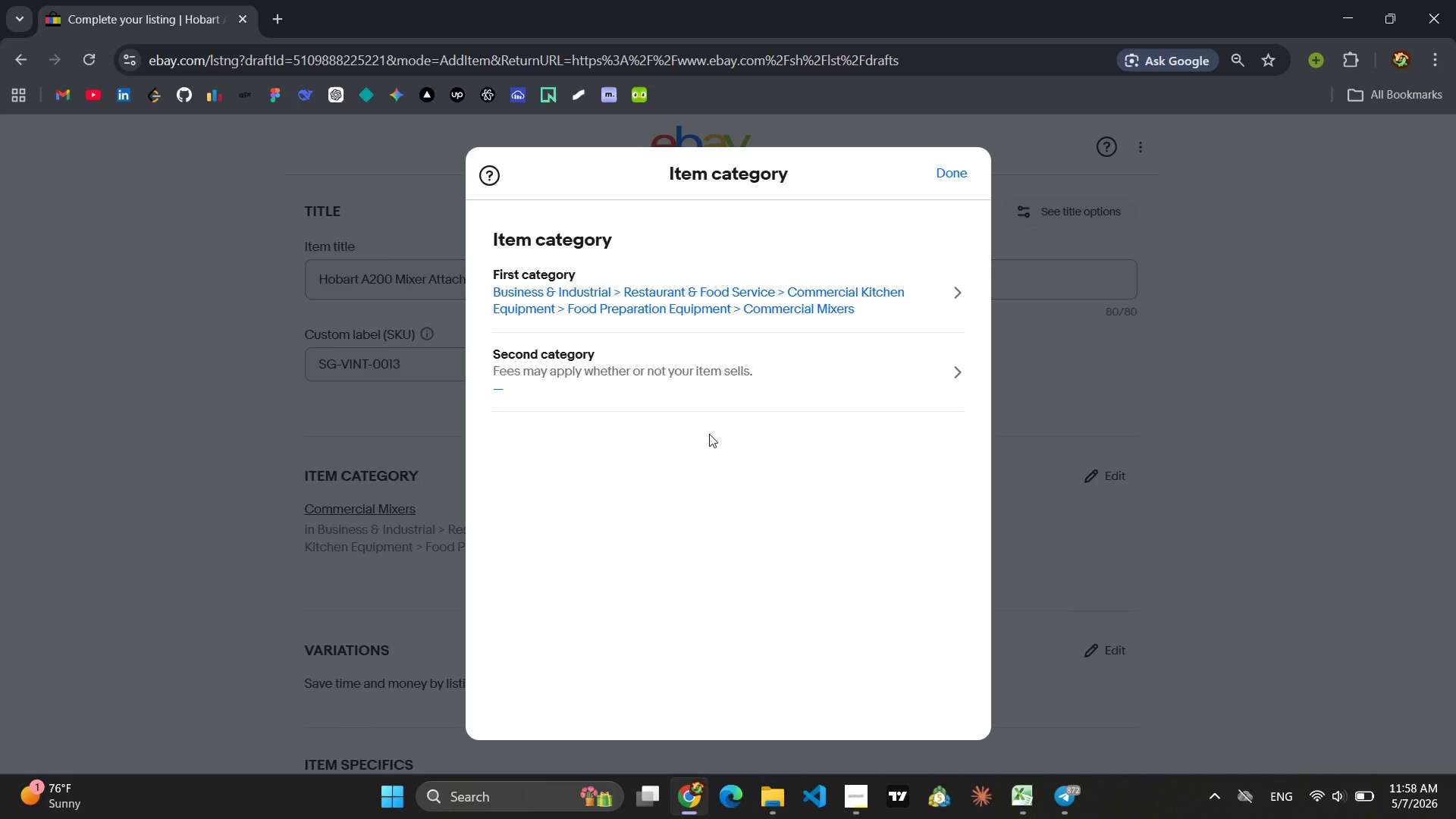 
wait(8.16)
 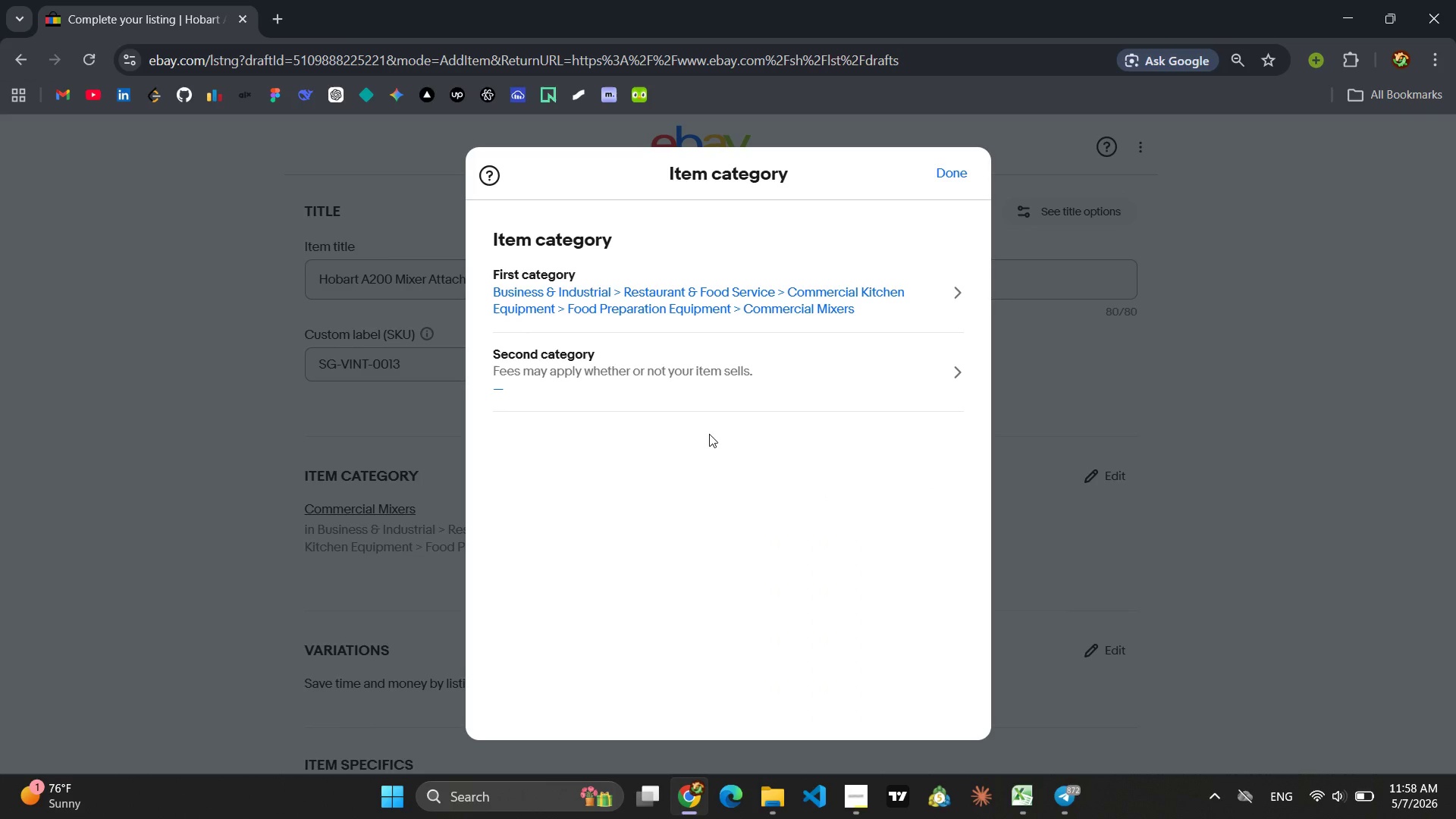 
left_click([942, 168])
 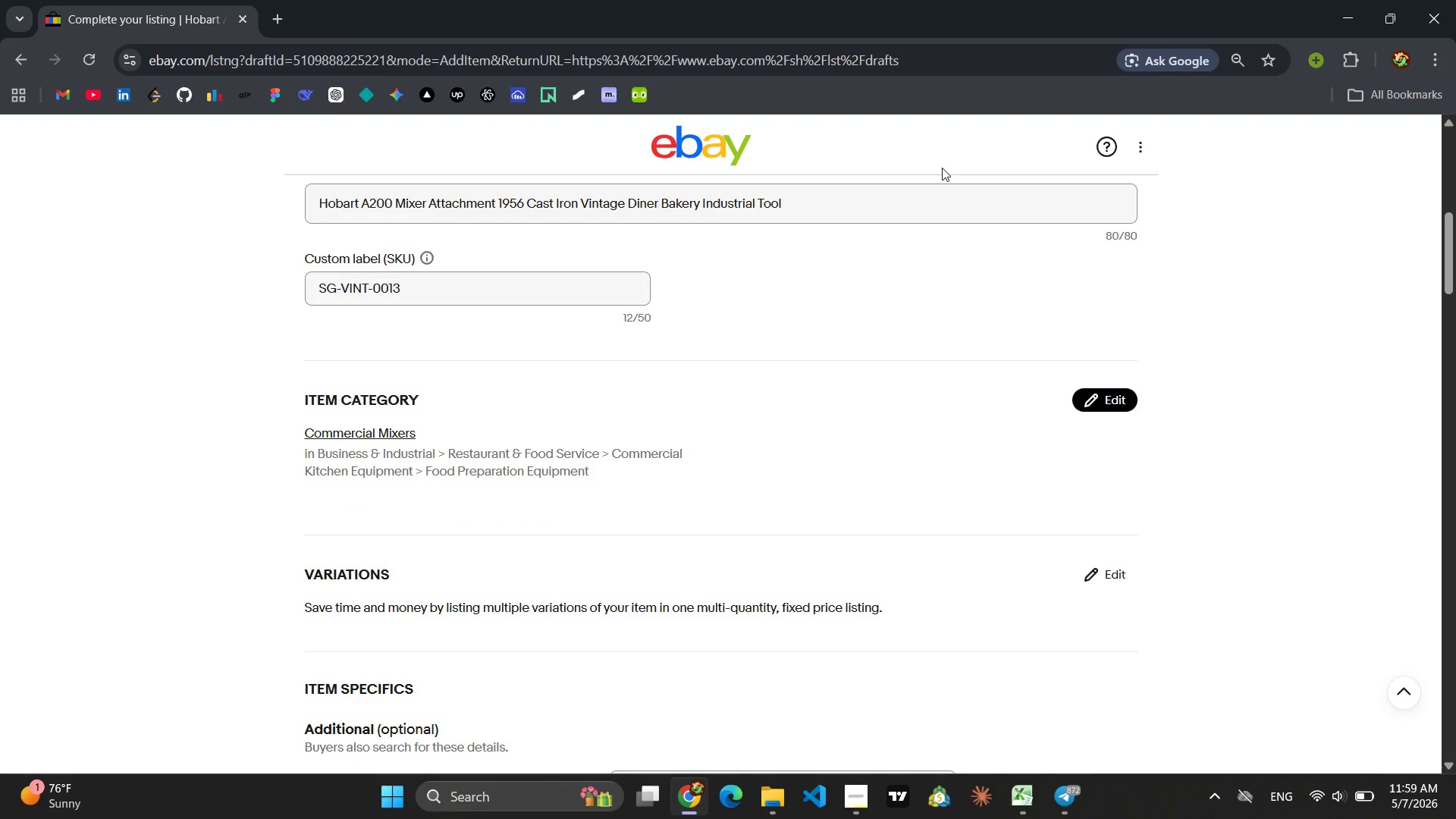 
wait(10.25)
 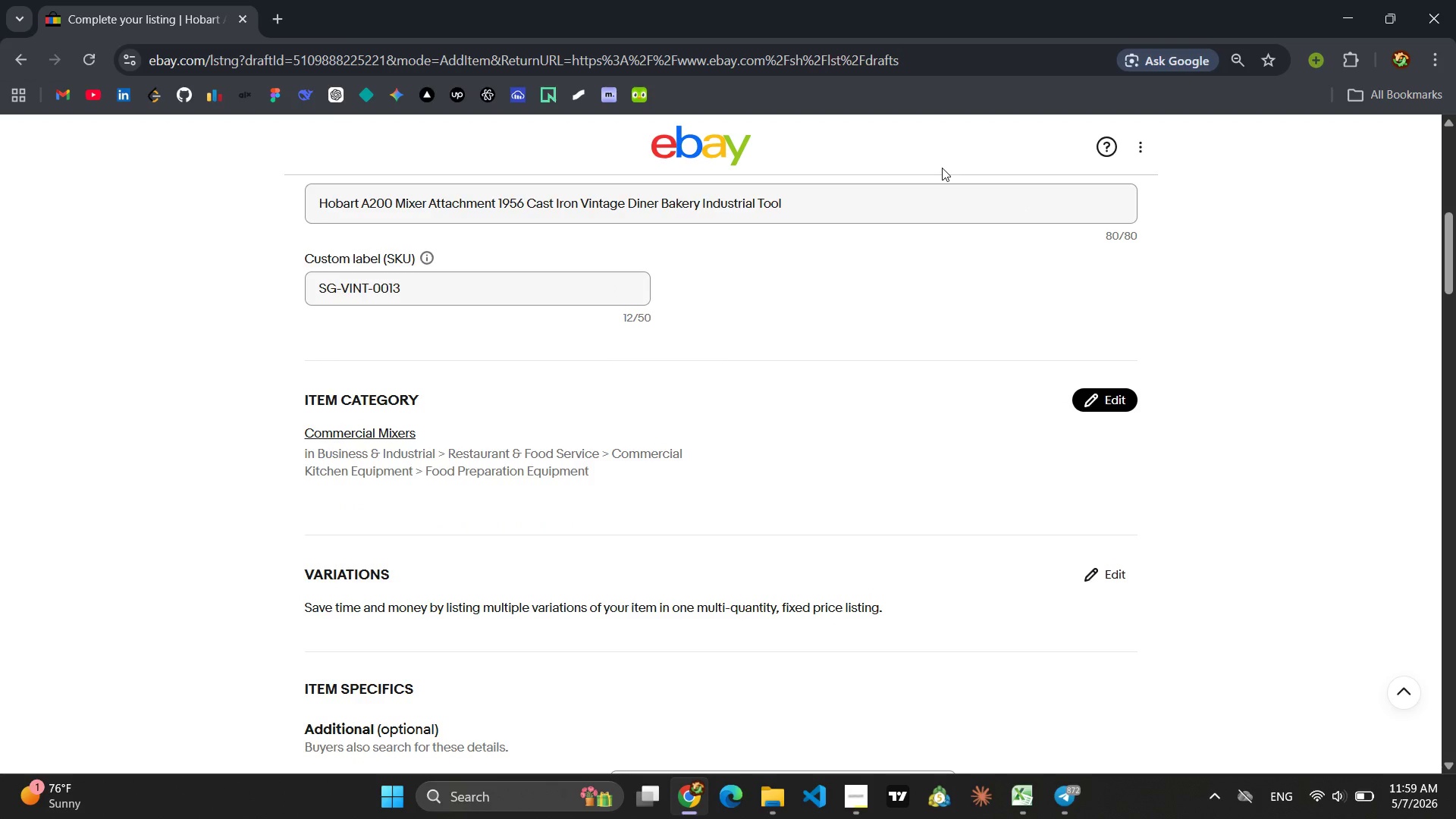 
left_click([798, 423])
 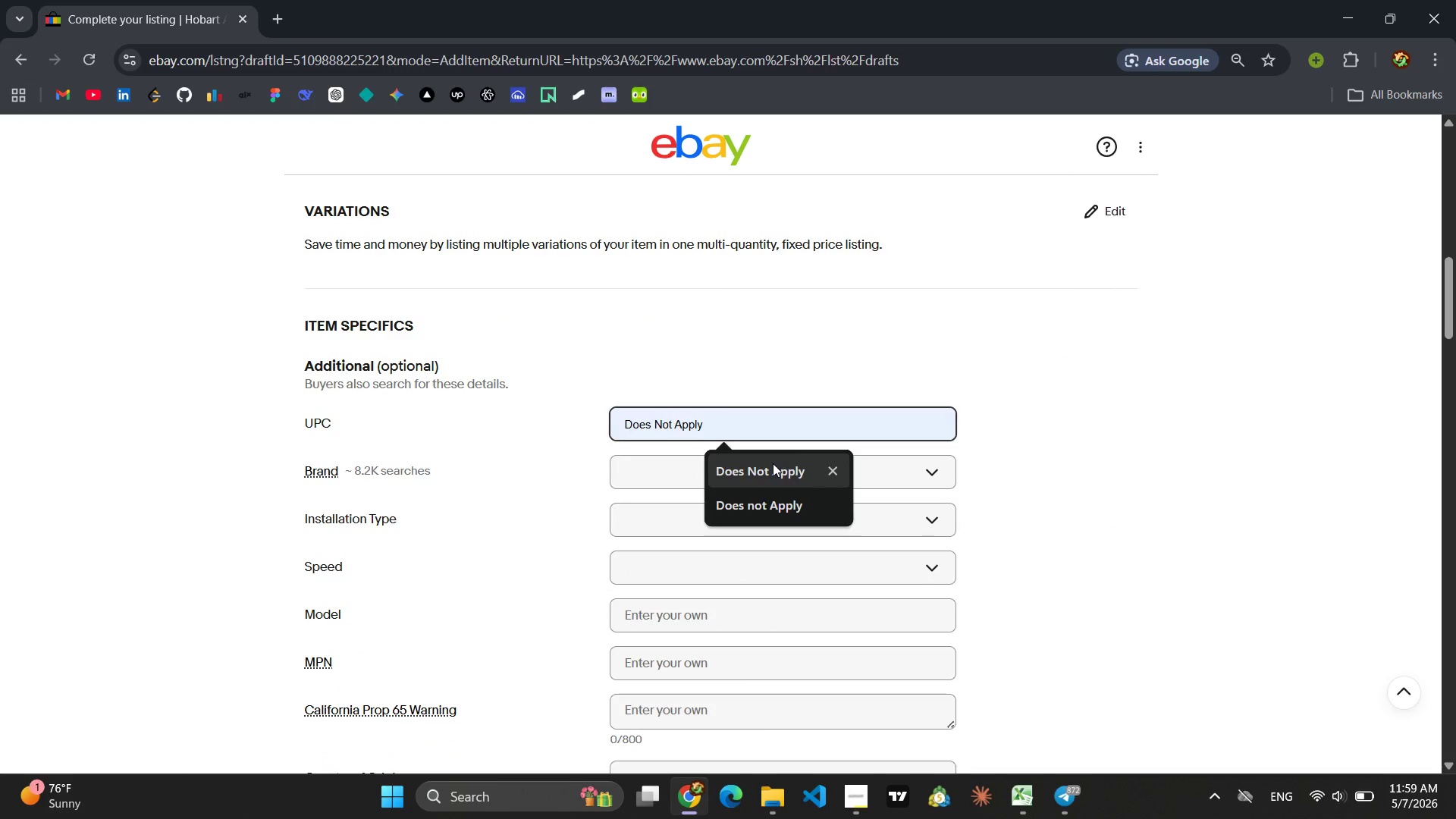 
left_click([772, 465])
 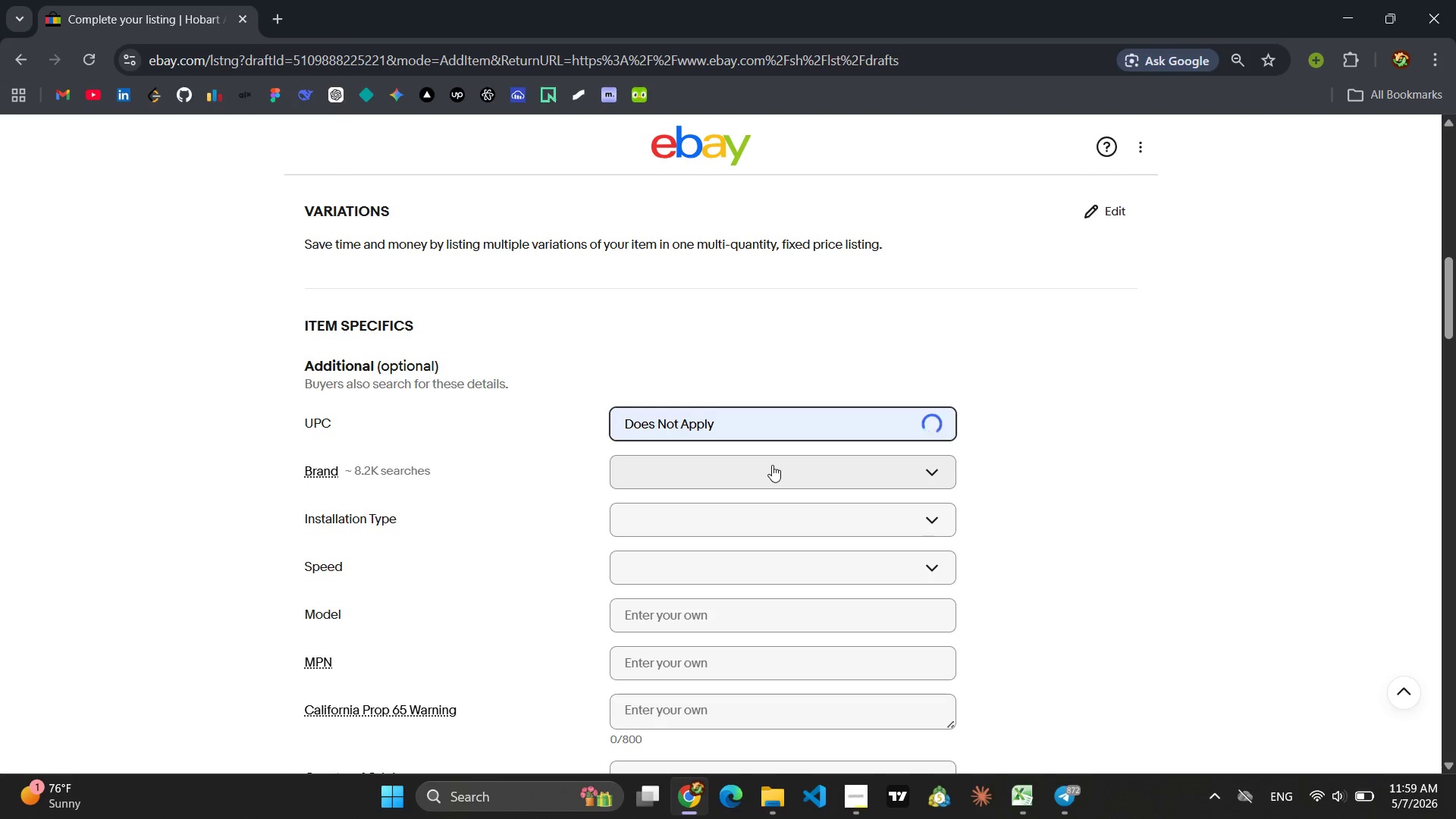 
left_click([755, 465])
 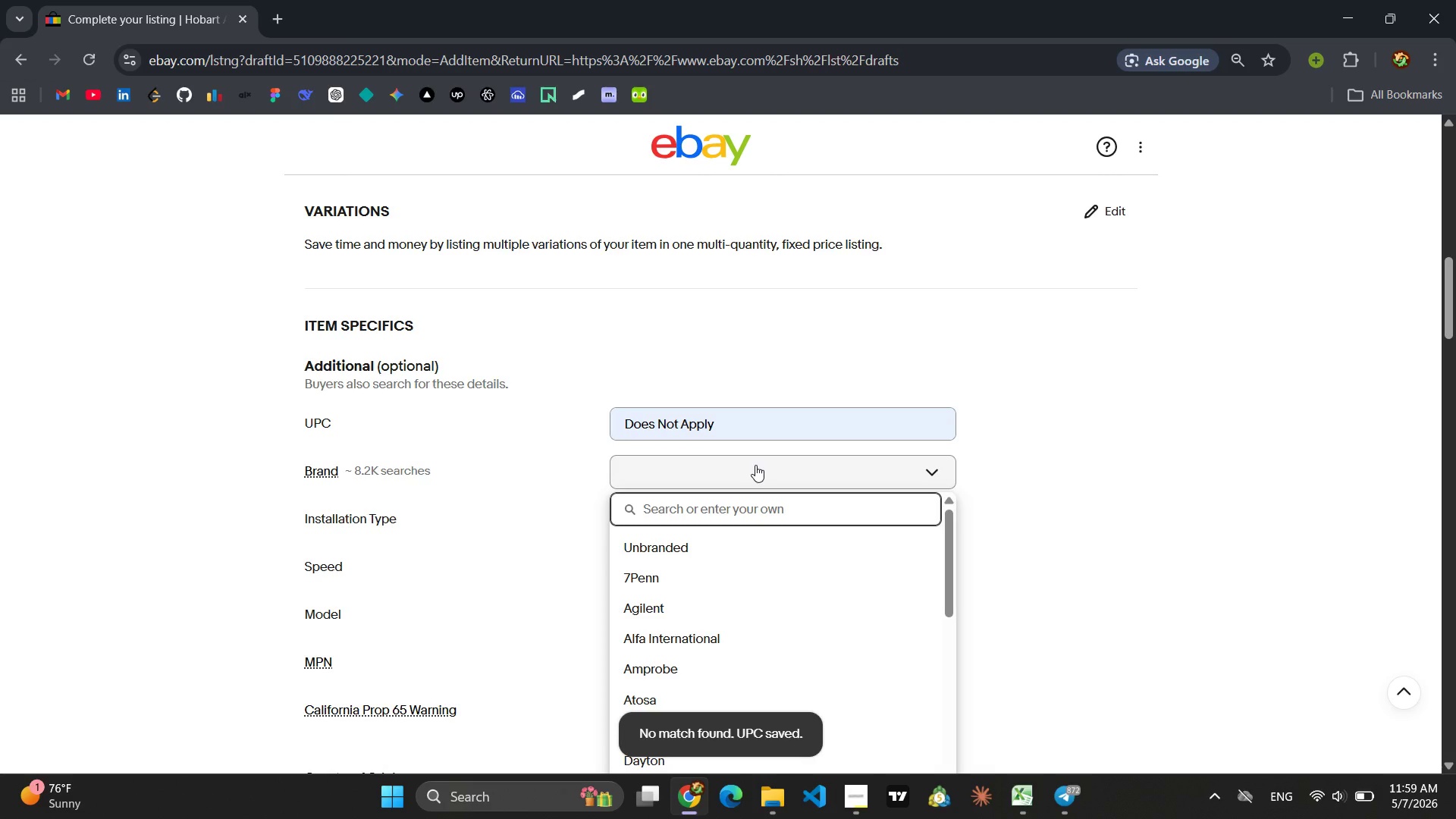 
hold_key(key=ShiftRight, duration=0.39)
 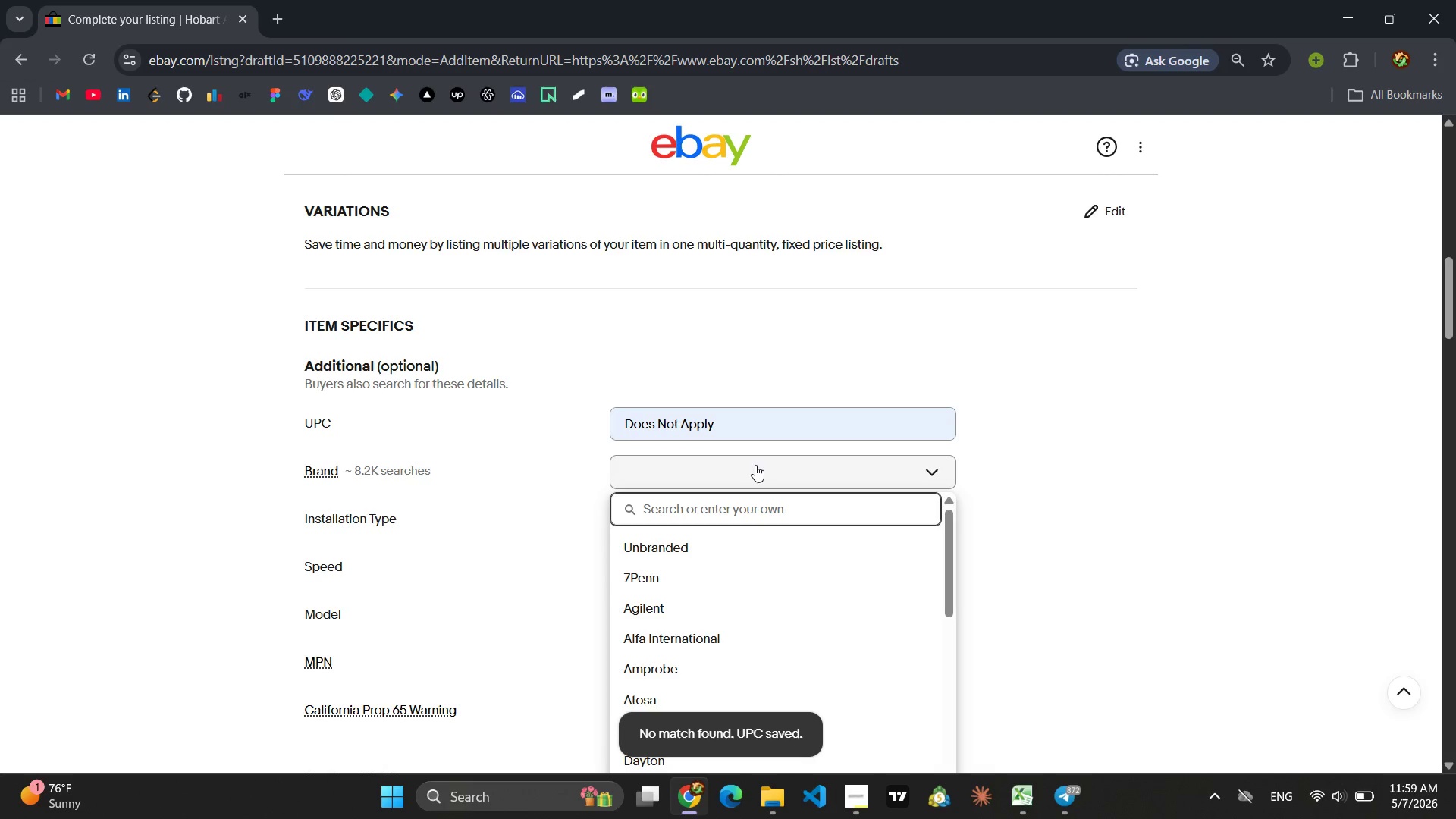 
type(Hobe)
key(Backspace)
type(art)
 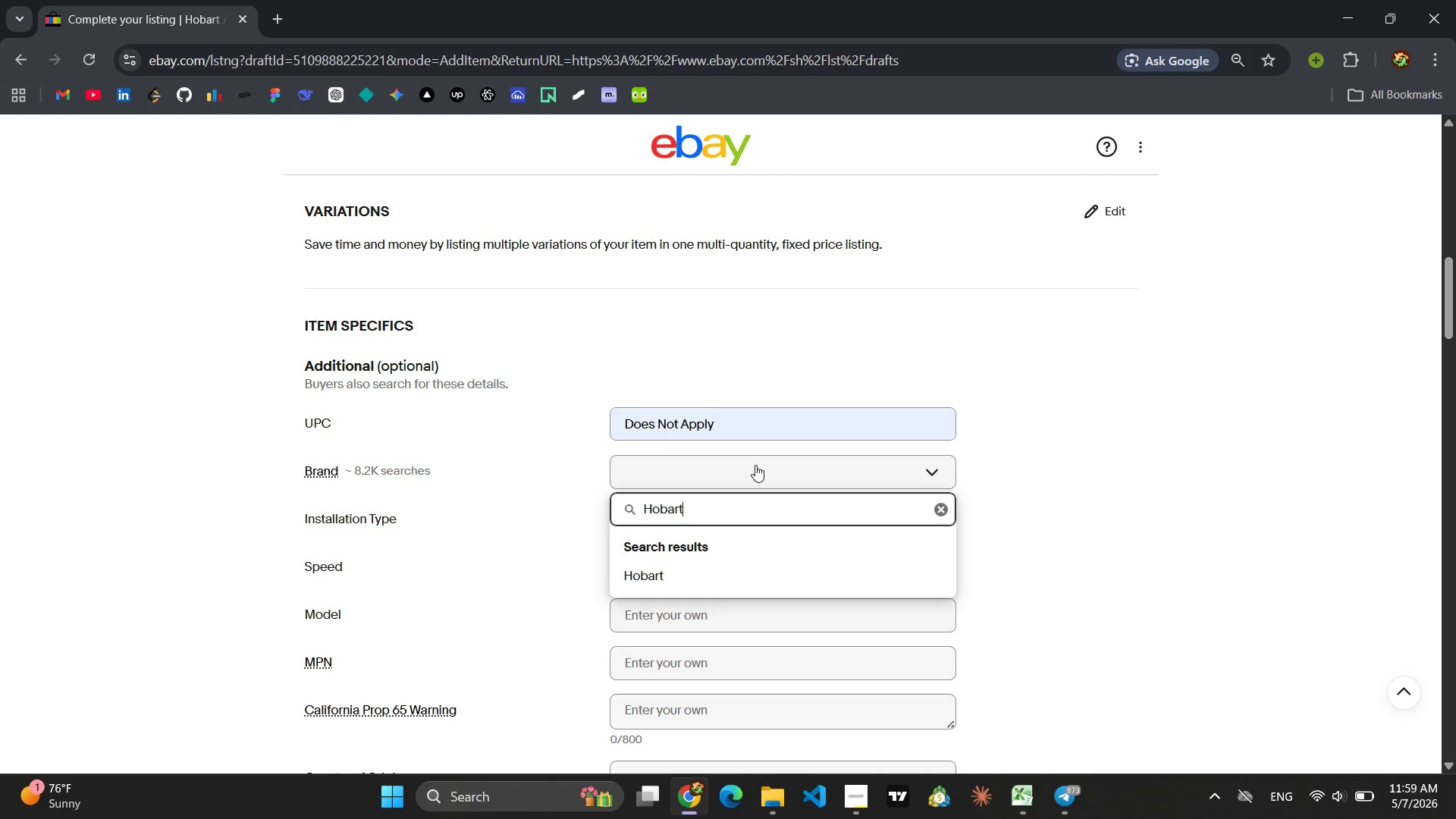 
key(Enter)
 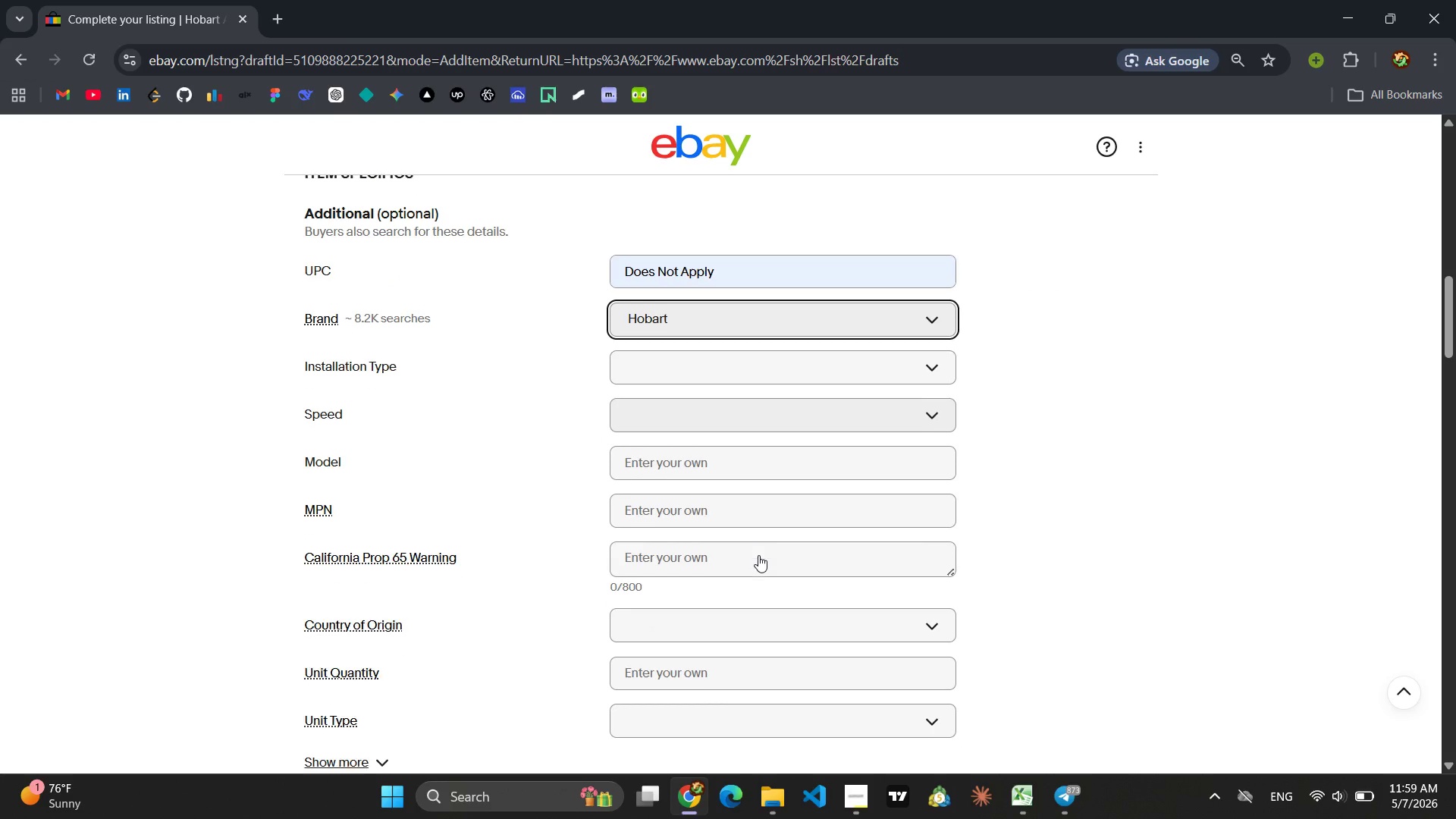 
left_click([699, 504])
 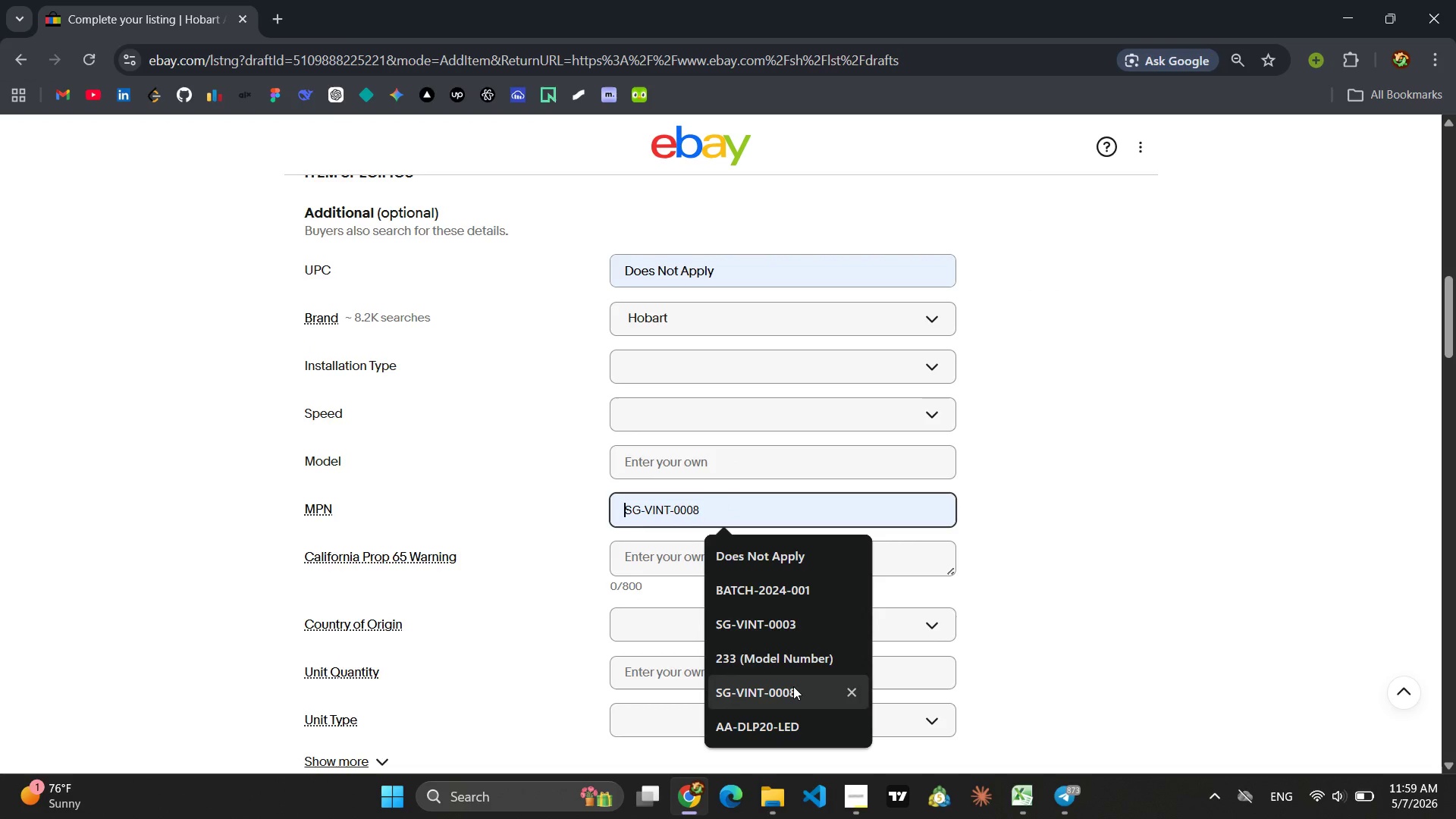 
left_click([788, 689])
 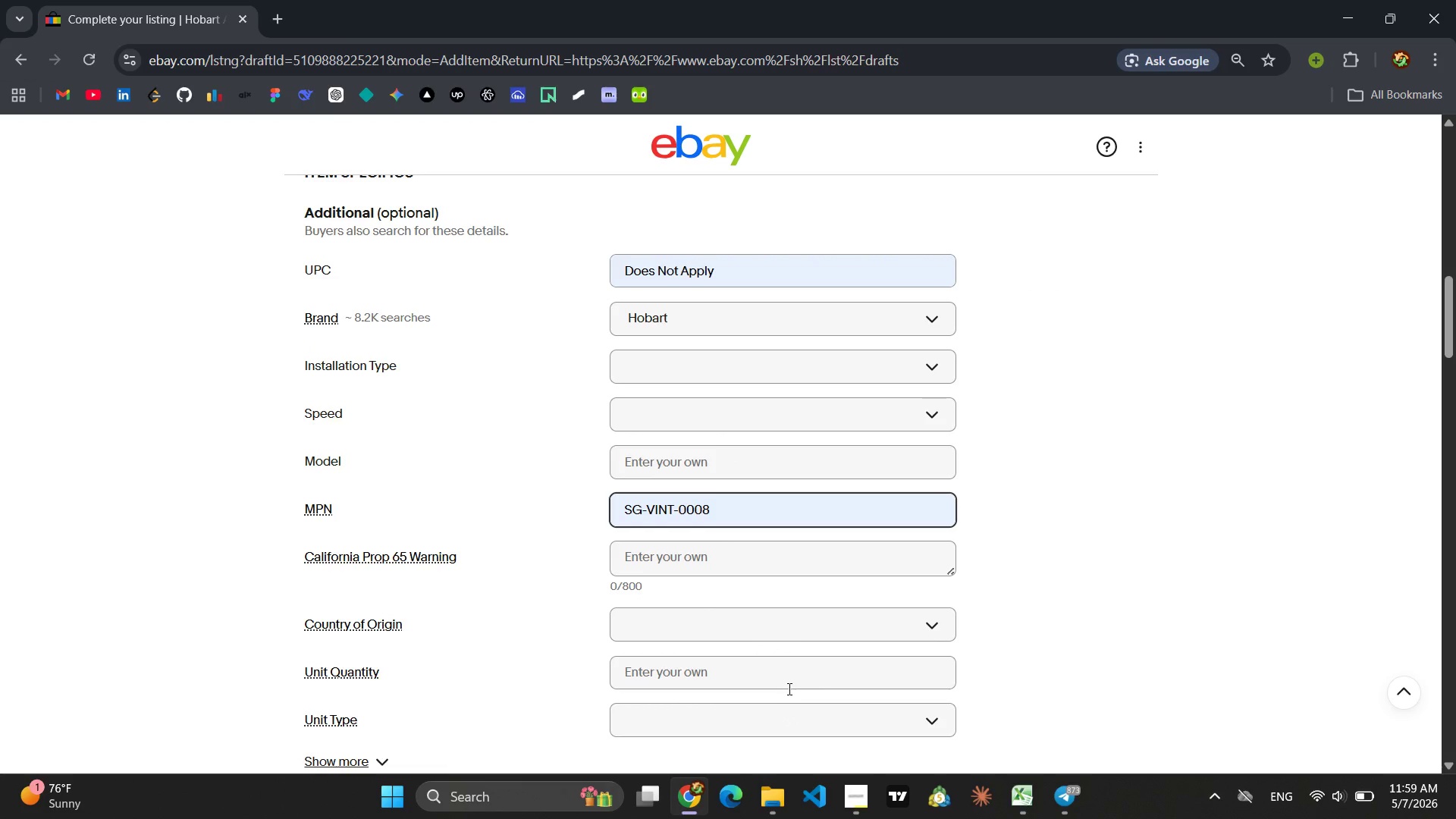 
key(Backspace)
key(Backspace)
type(13)
 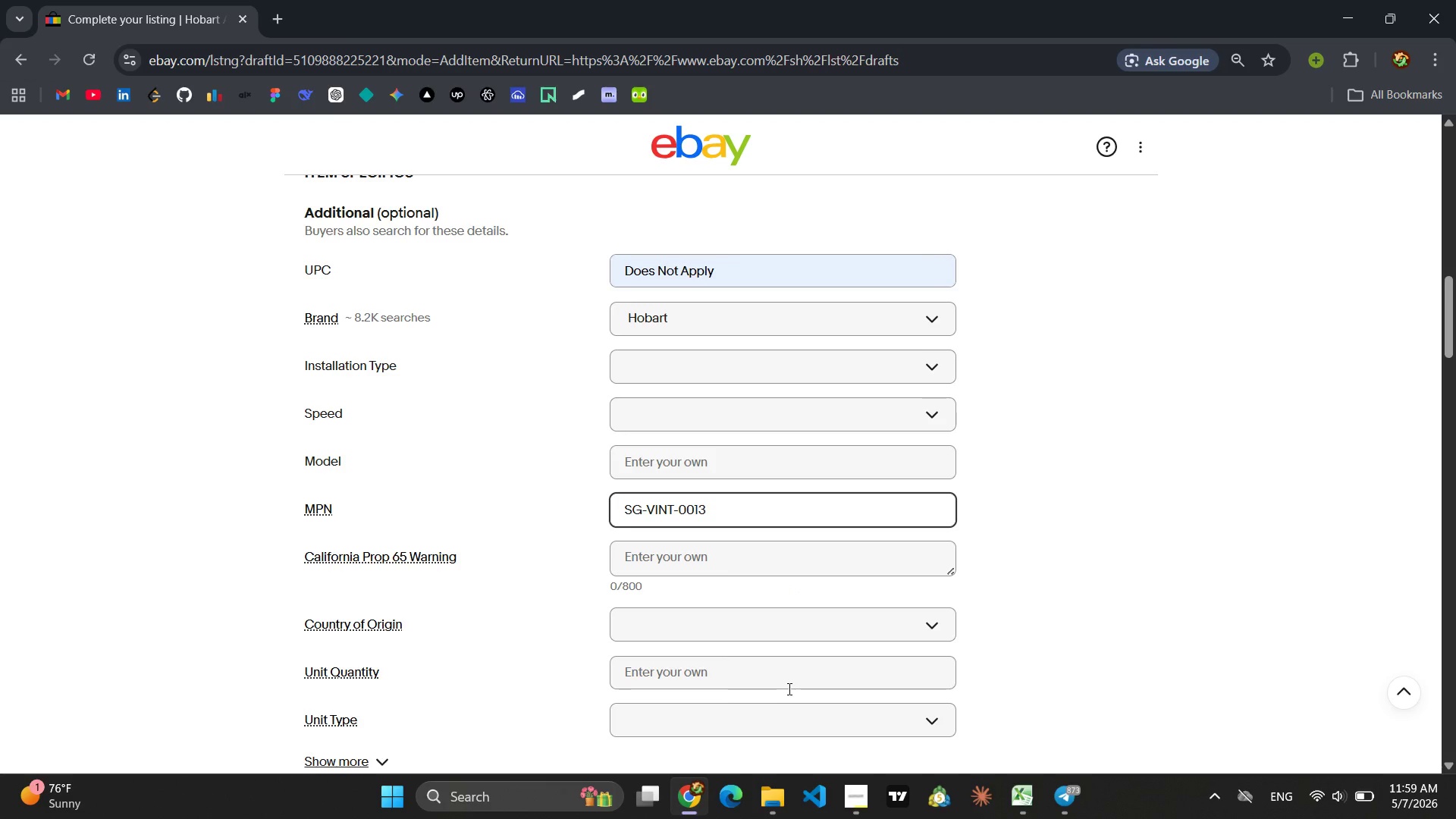 
key(Enter)
 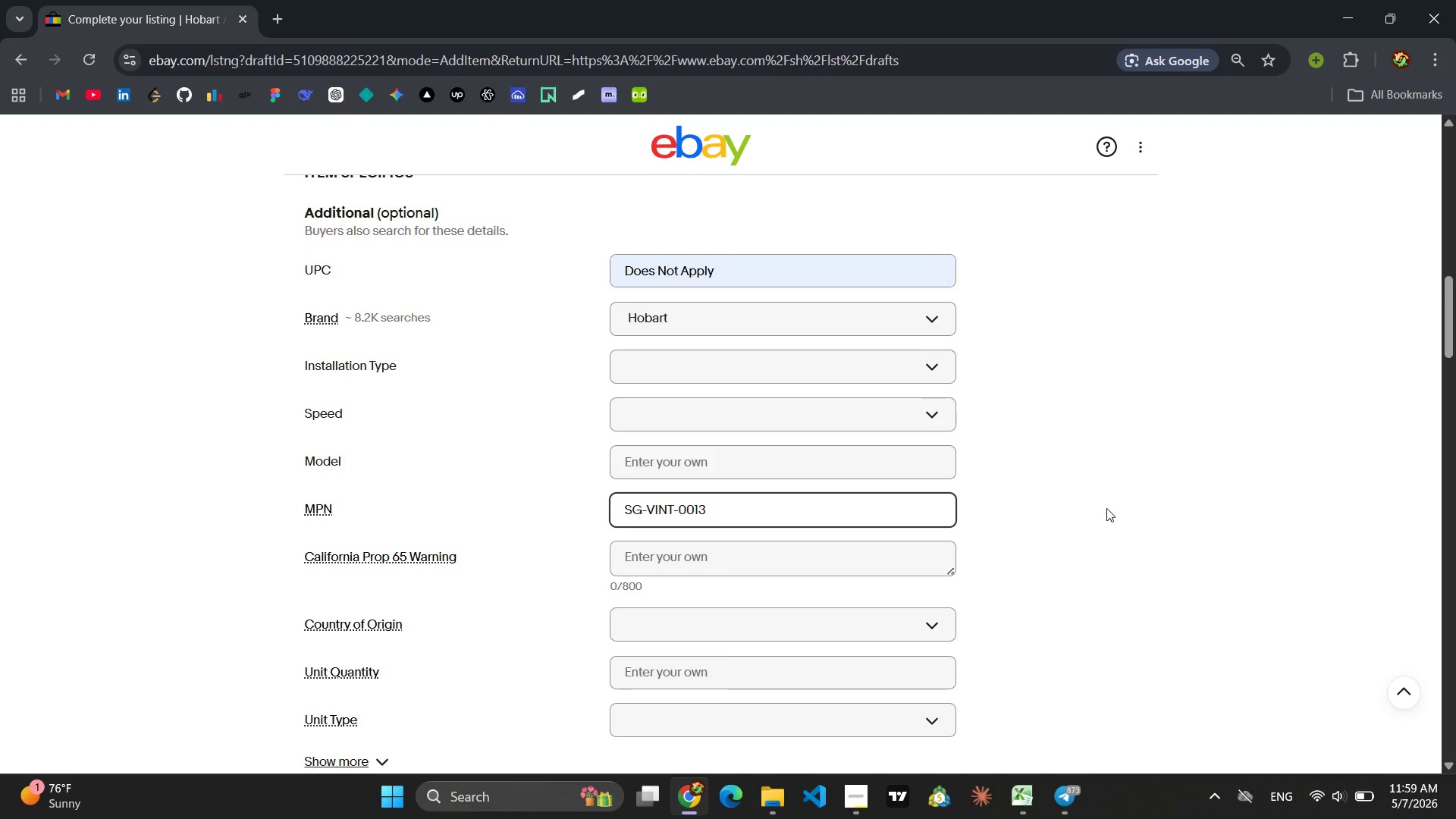 
left_click([1106, 508])
 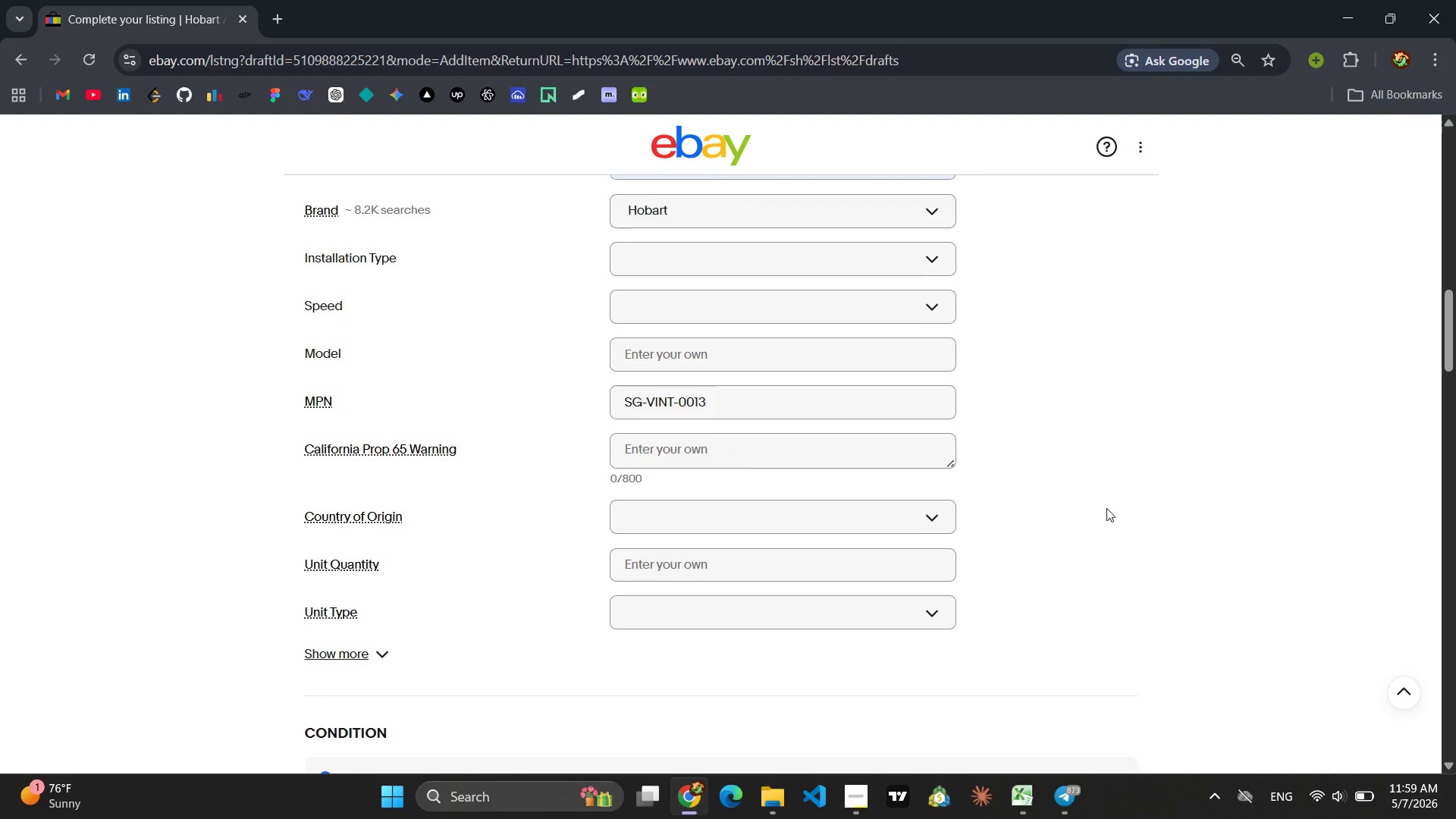 
wait(7.84)
 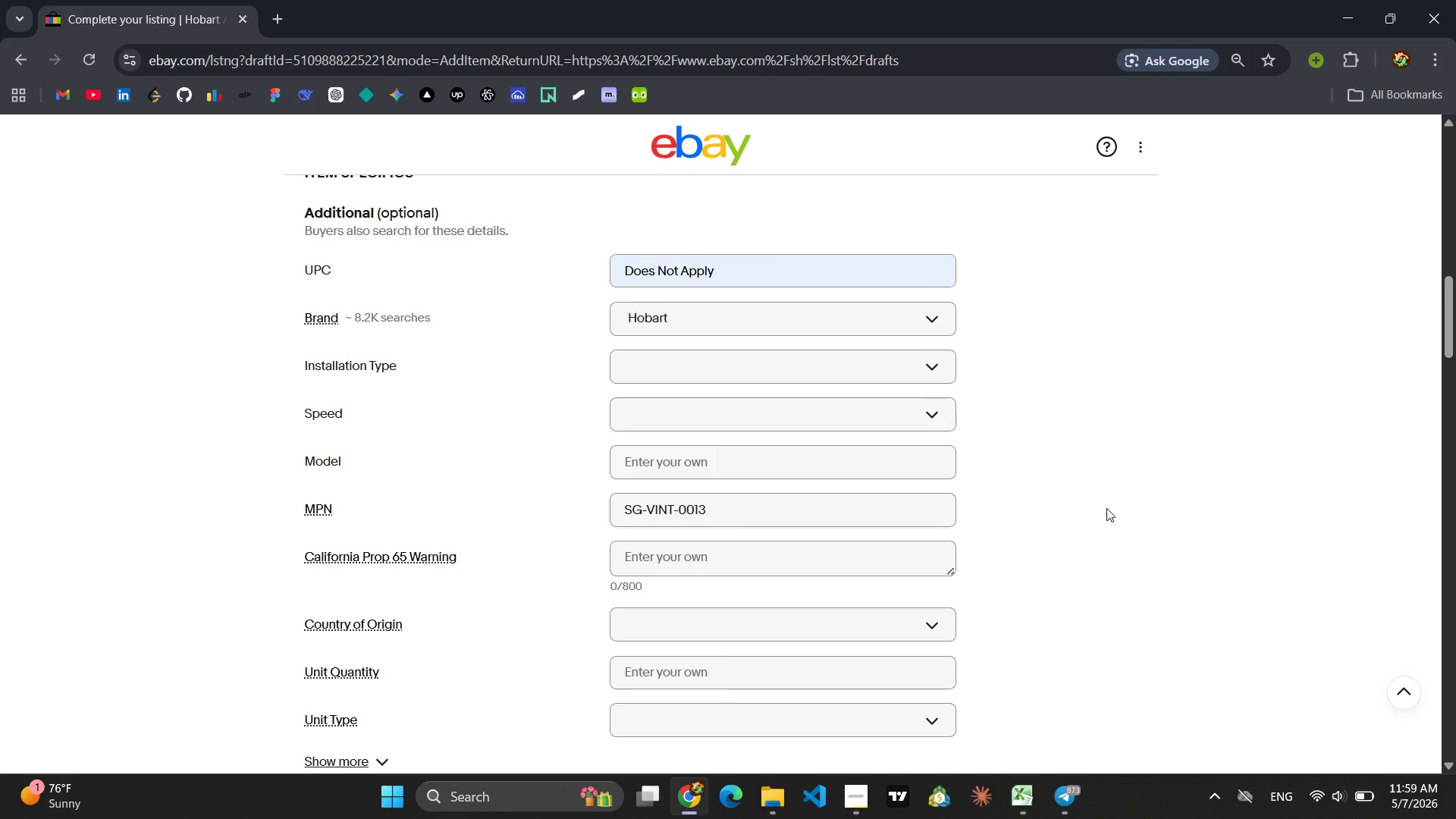 
left_click([379, 587])
 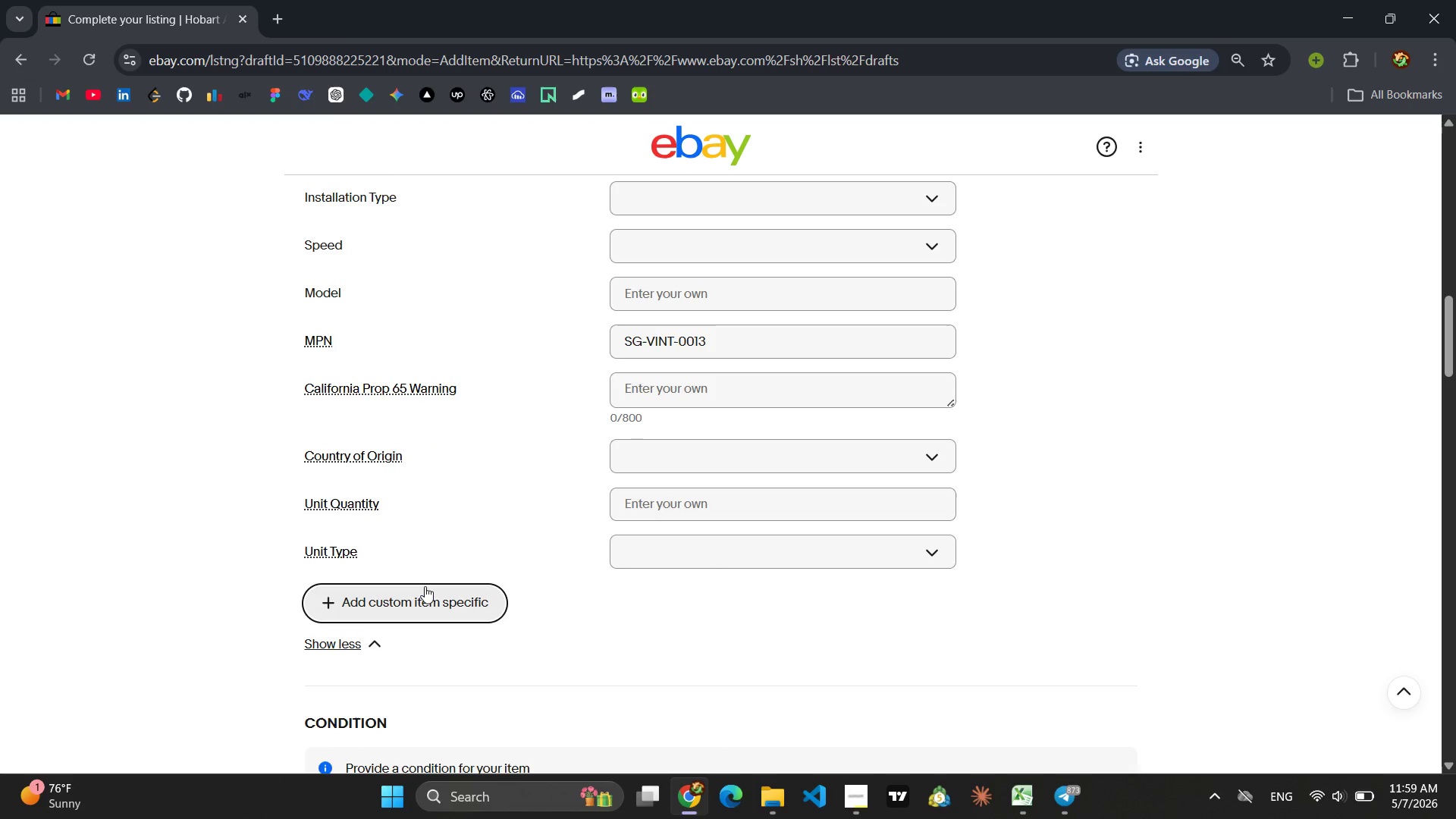 
left_click([425, 586])
 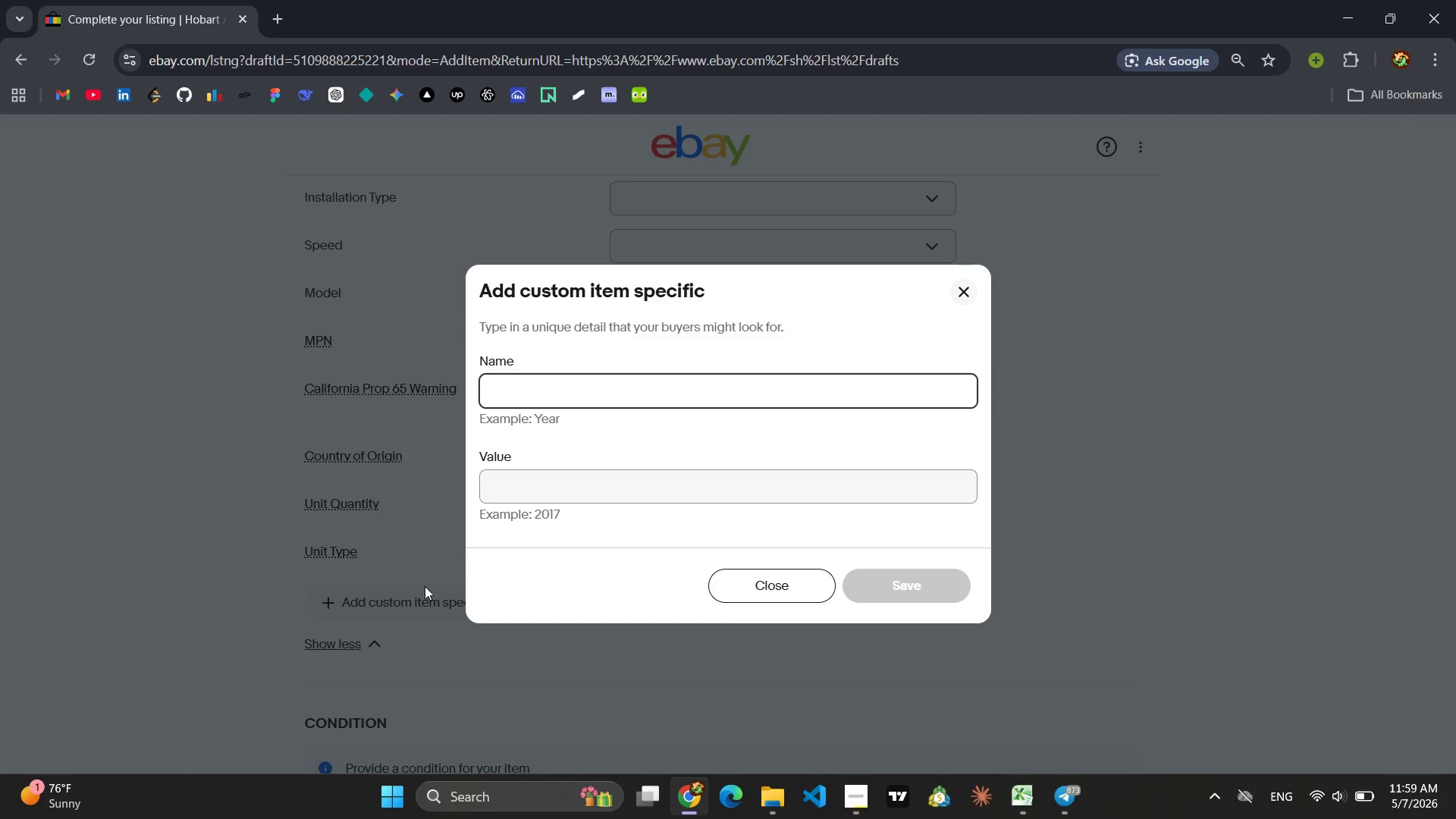 
key(M)
 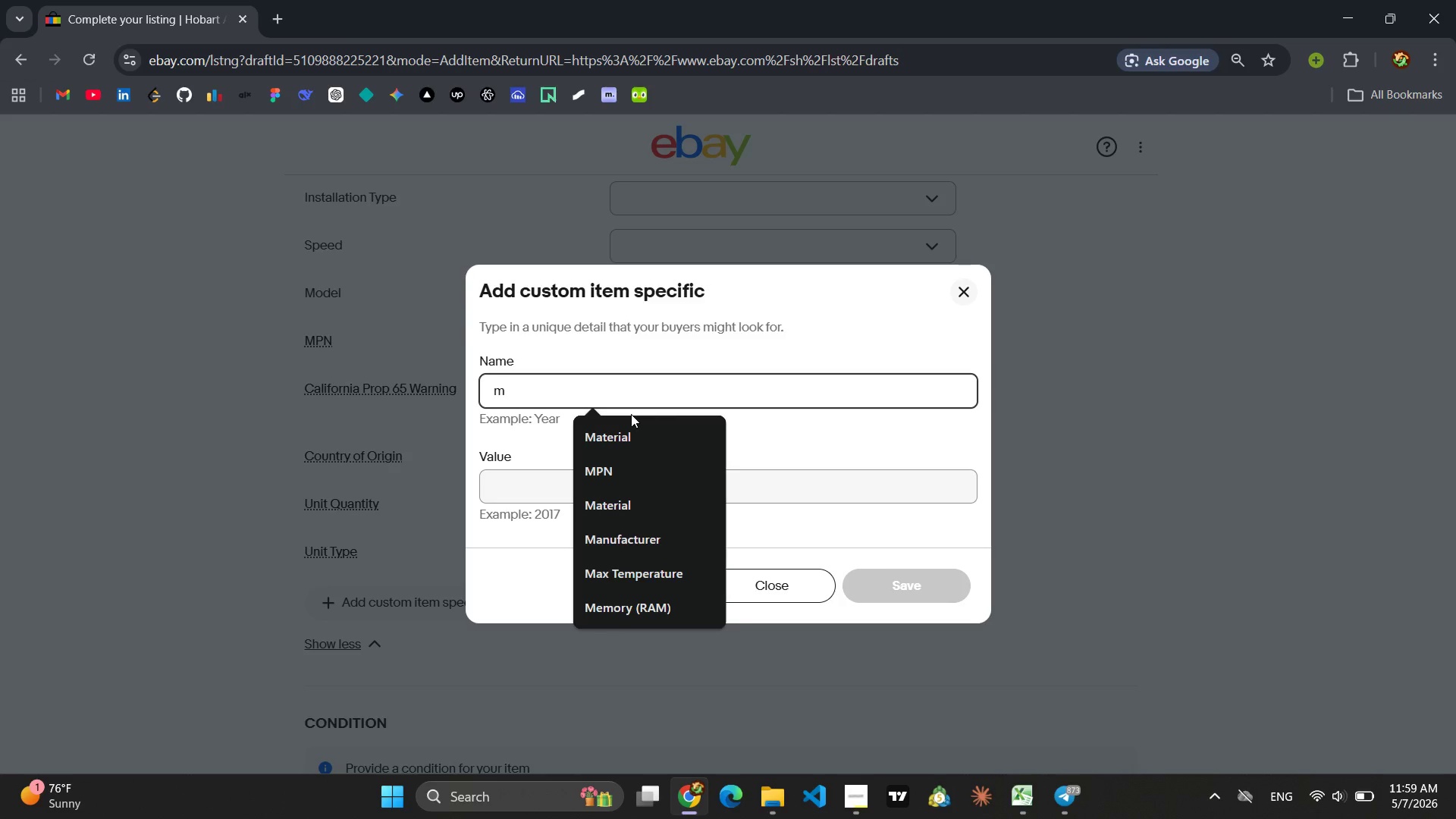 
left_click([628, 422])
 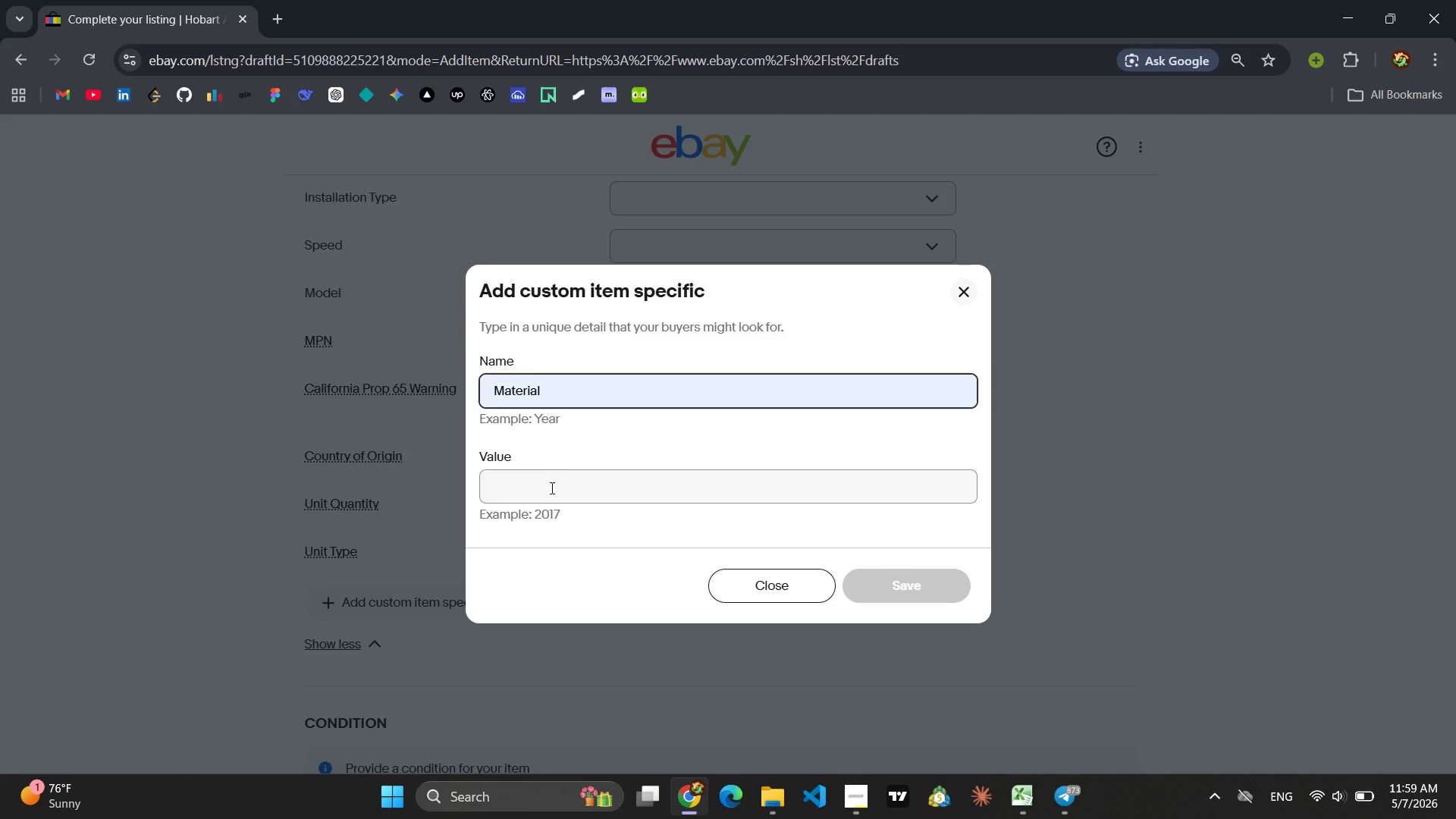 
left_click([551, 488])
 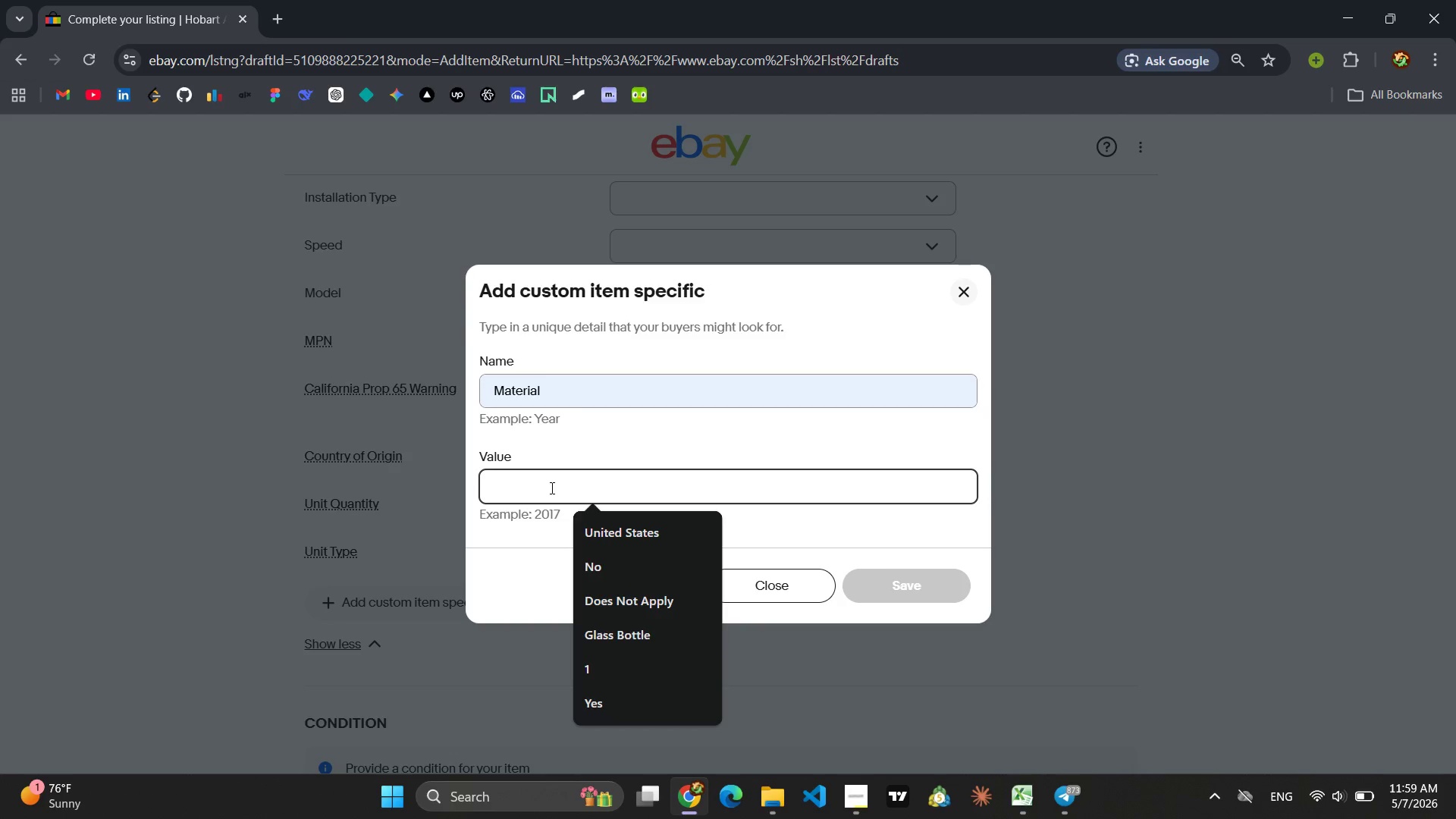 
type(Cast IROB)
key(Backspace)
type(N)
 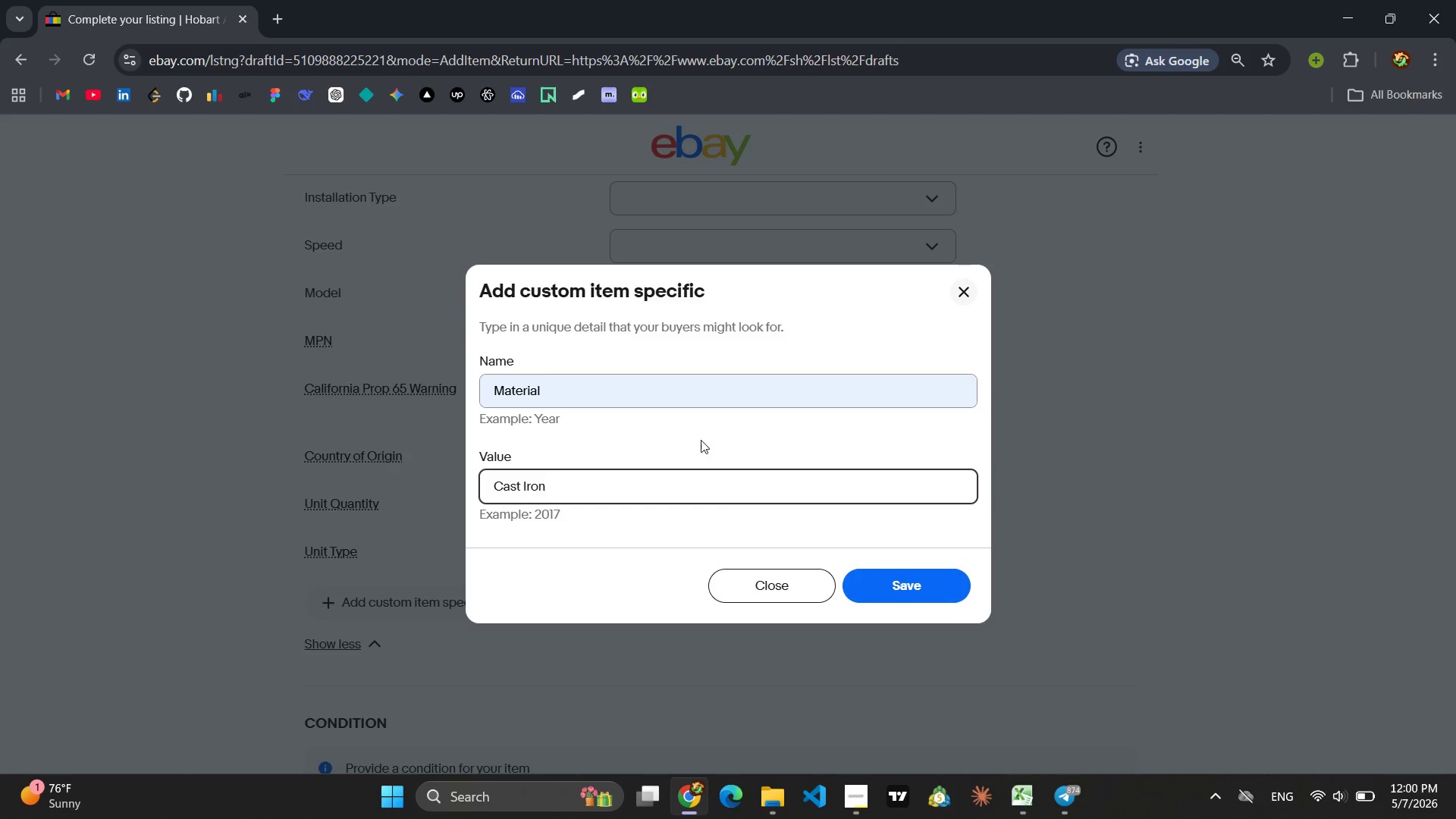 
left_click([925, 579])
 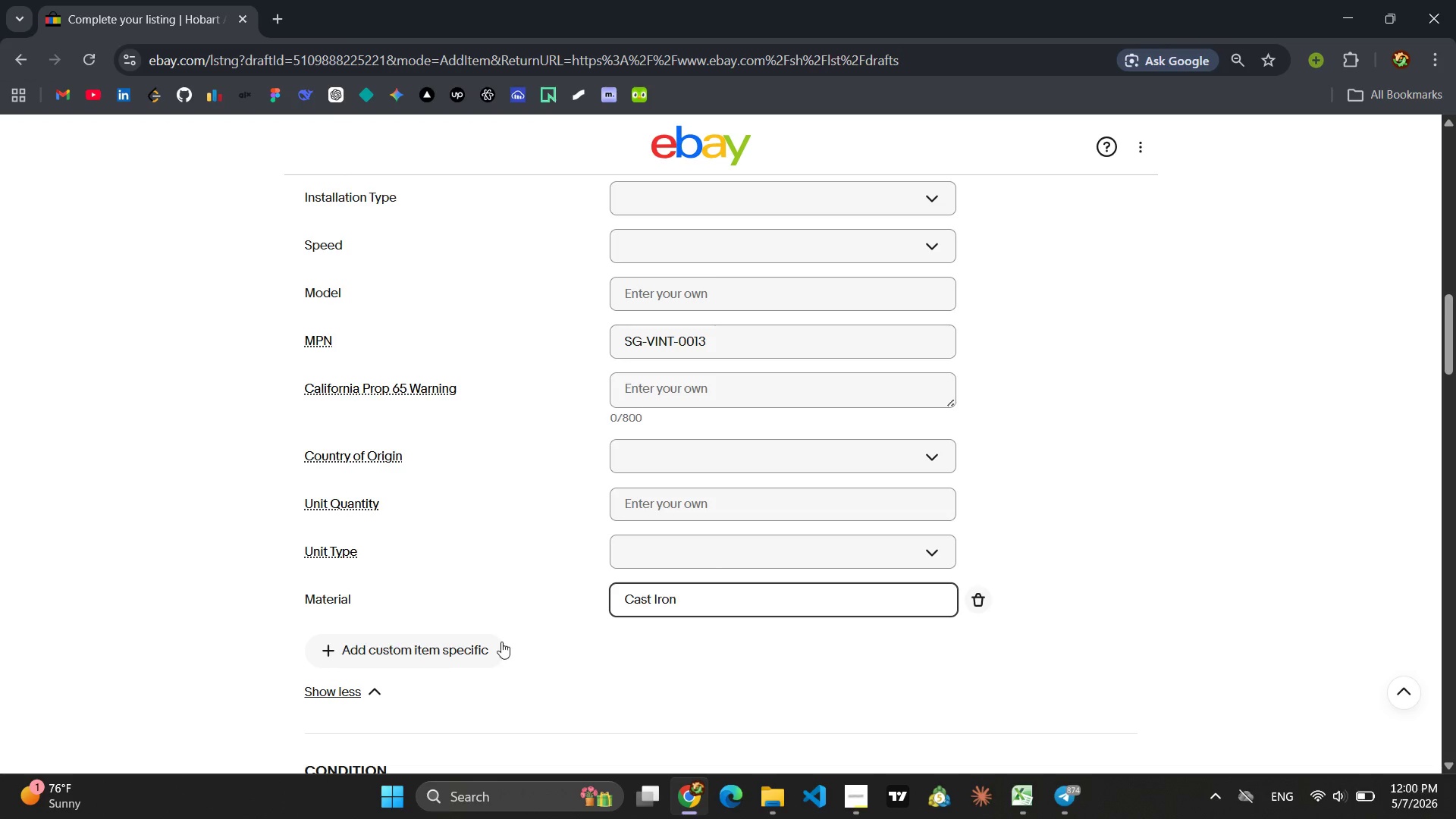 
left_click([428, 647])
 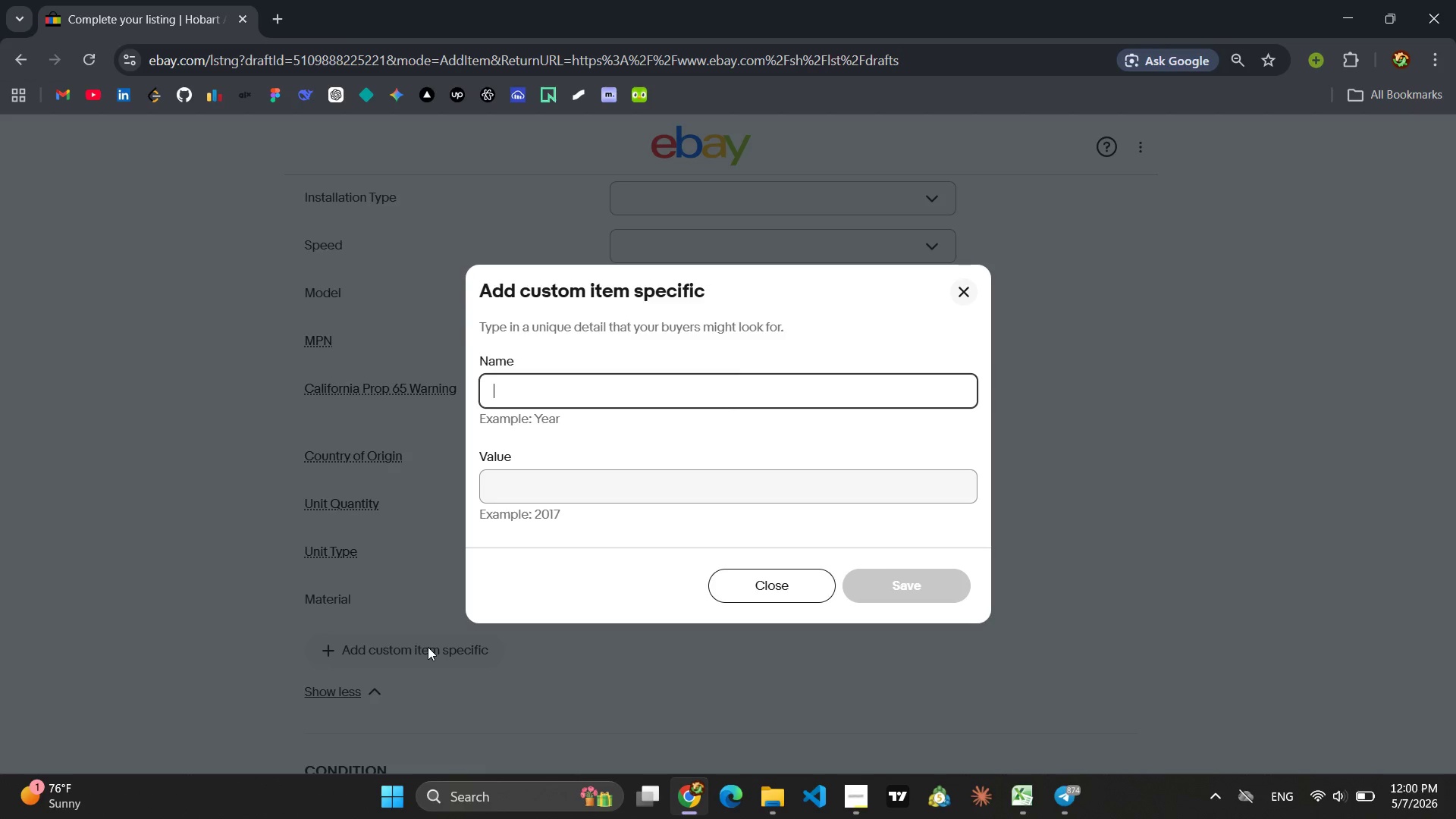 
key(Shift+Y)
 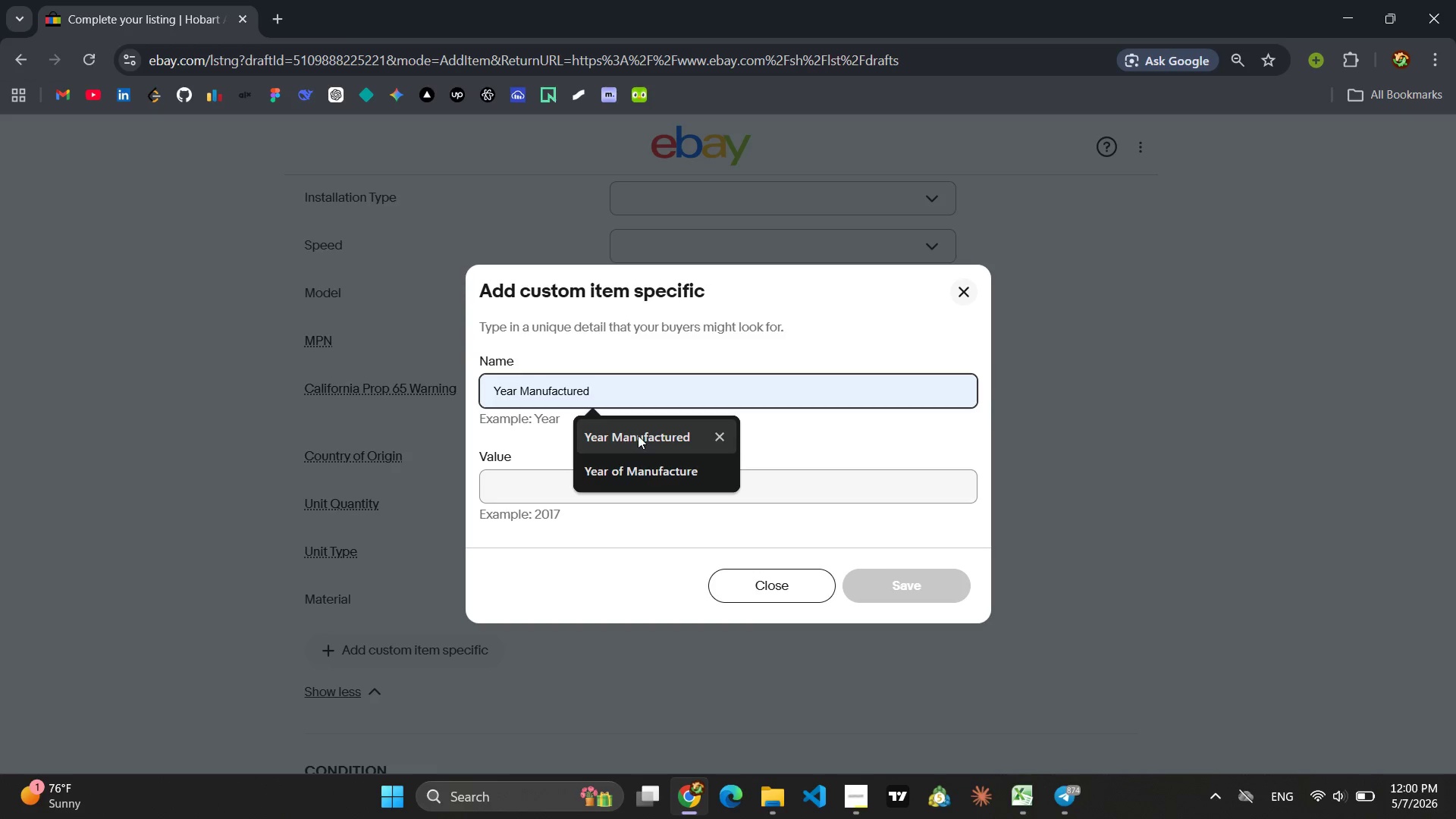 
left_click([639, 435])
 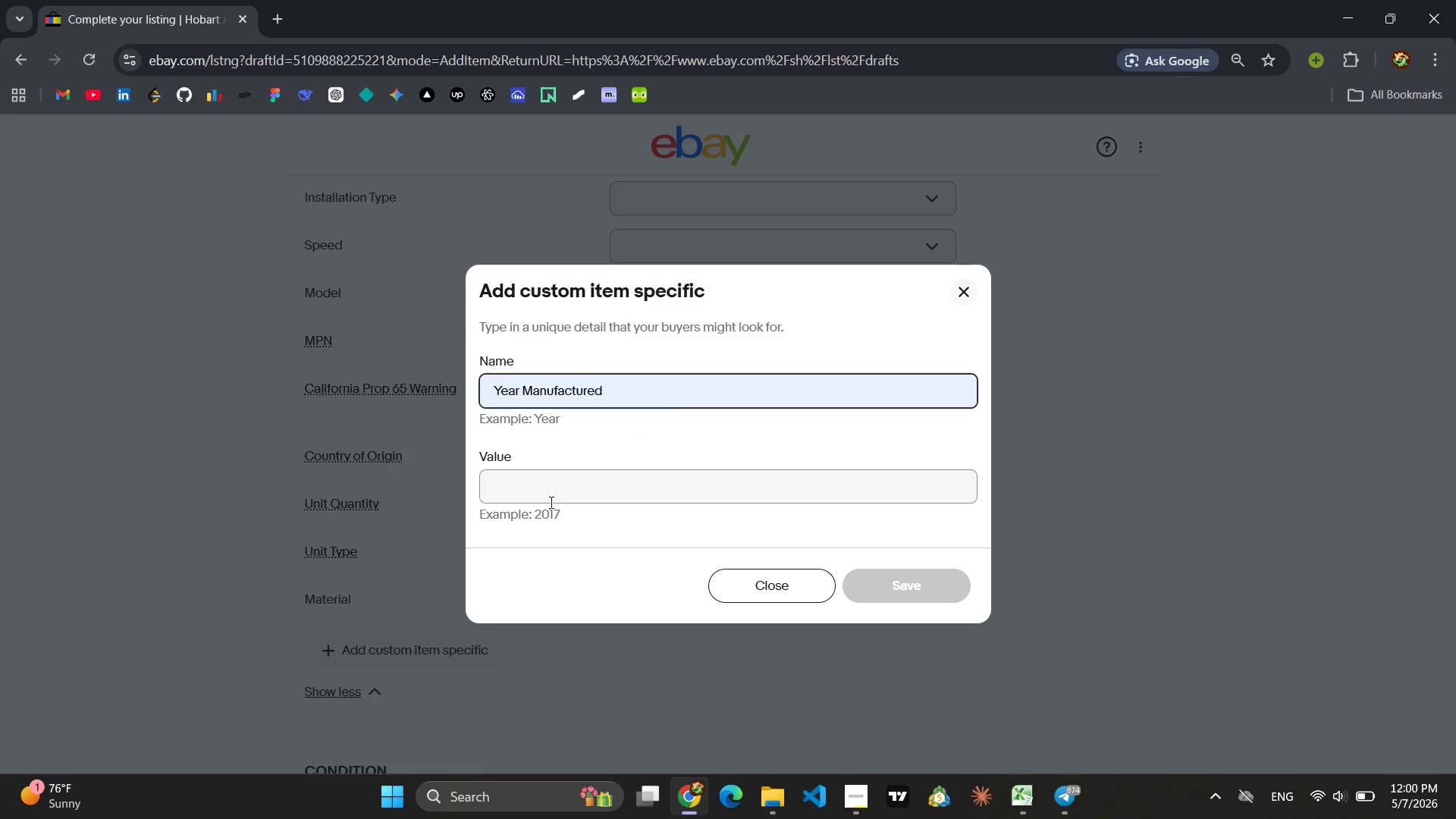 
left_click([548, 502])
 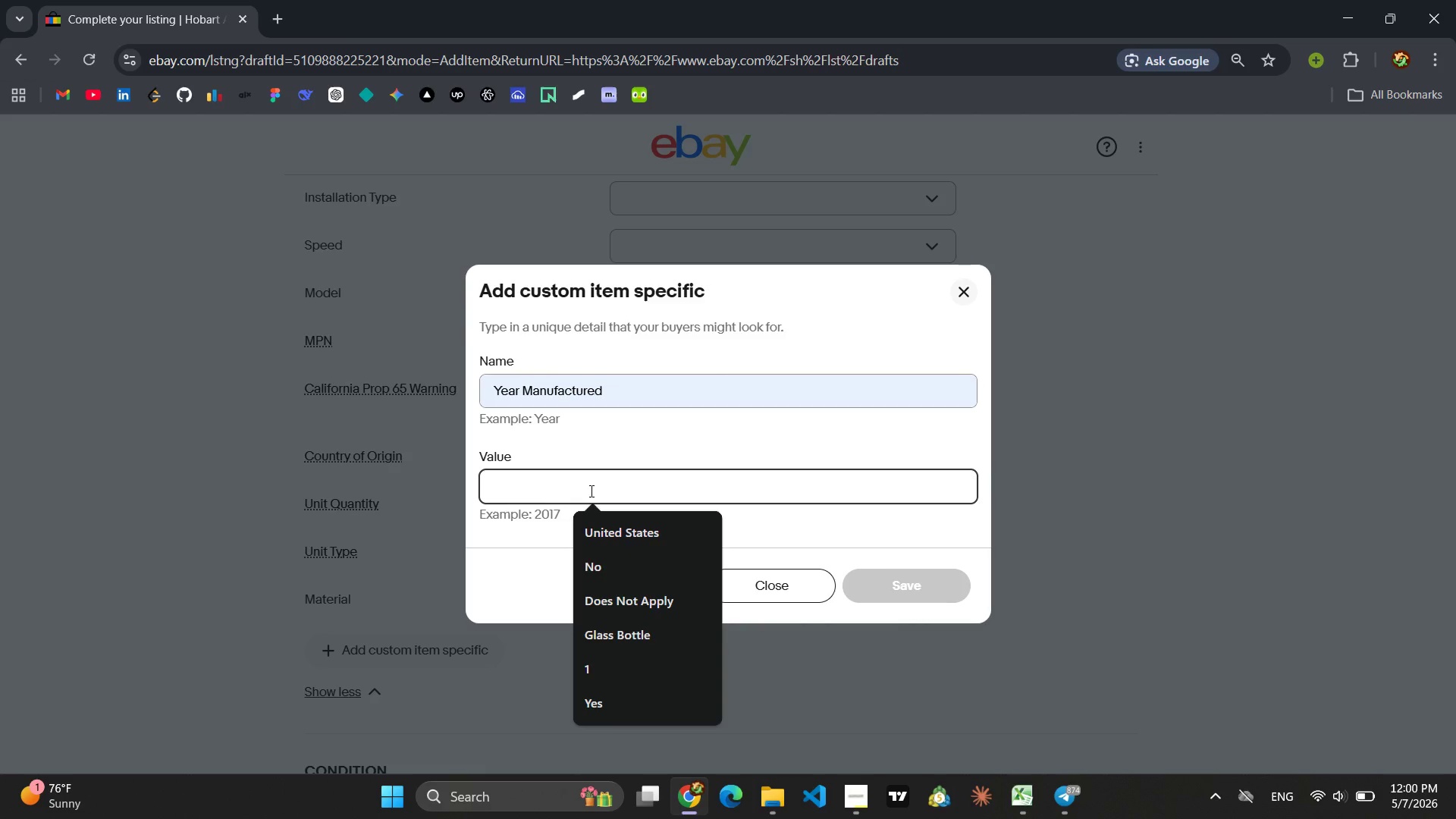 
key(O)
 